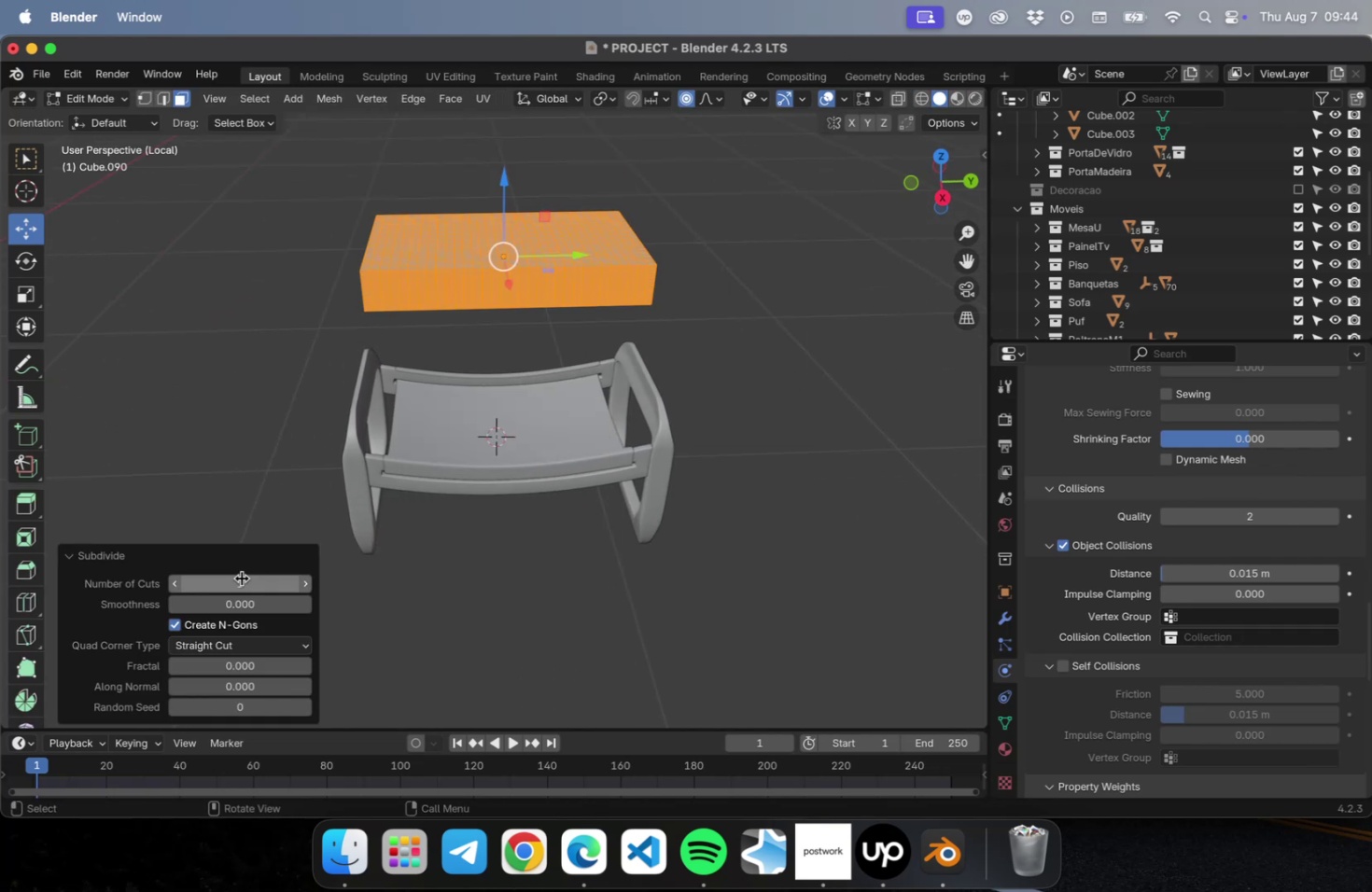 
left_click([524, 657])
 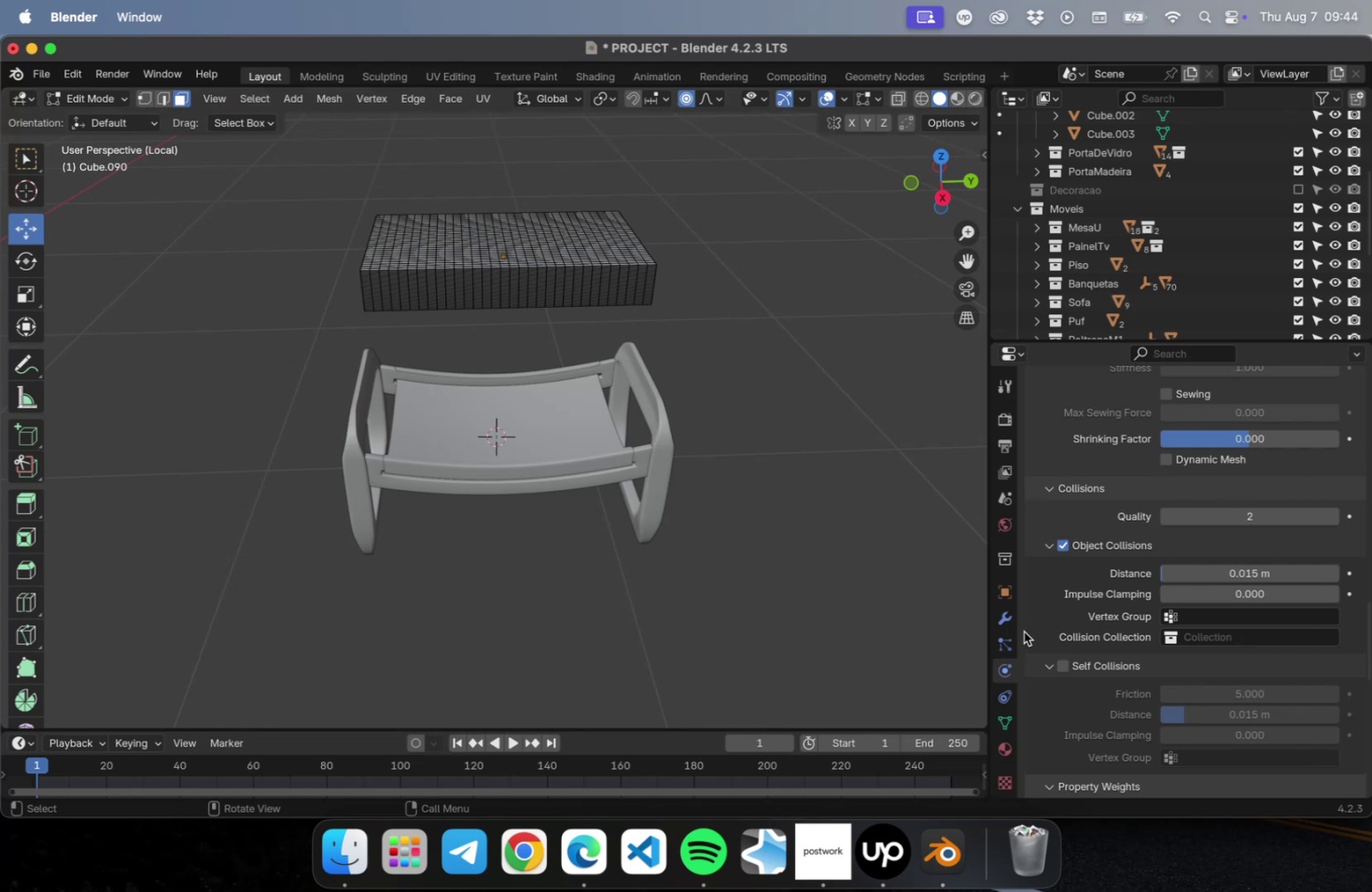 
scroll: coordinate [1152, 619], scroll_direction: up, amount: 52.0
 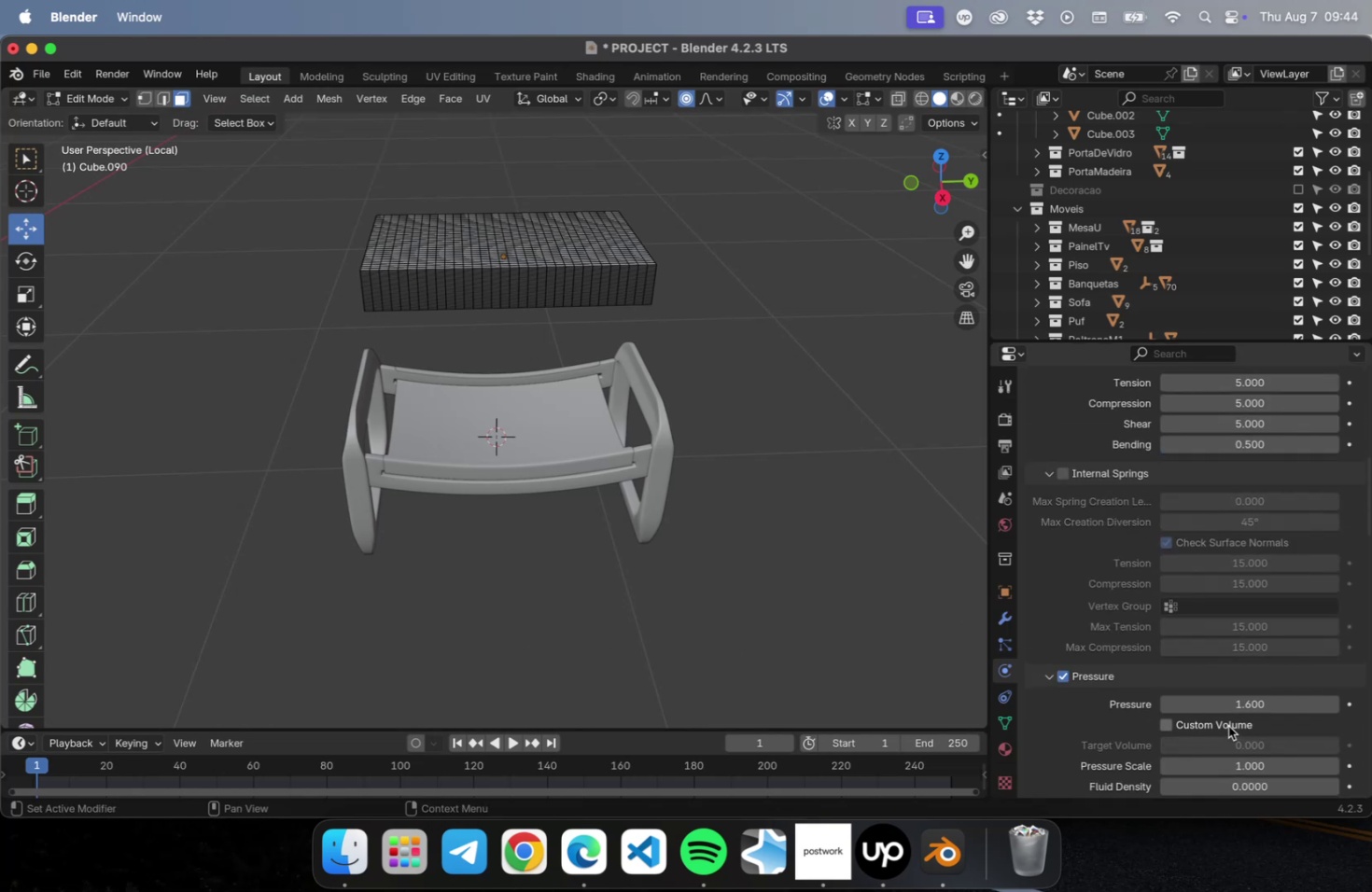 
left_click_drag(start_coordinate=[1221, 702], to_coordinate=[1239, 699])
 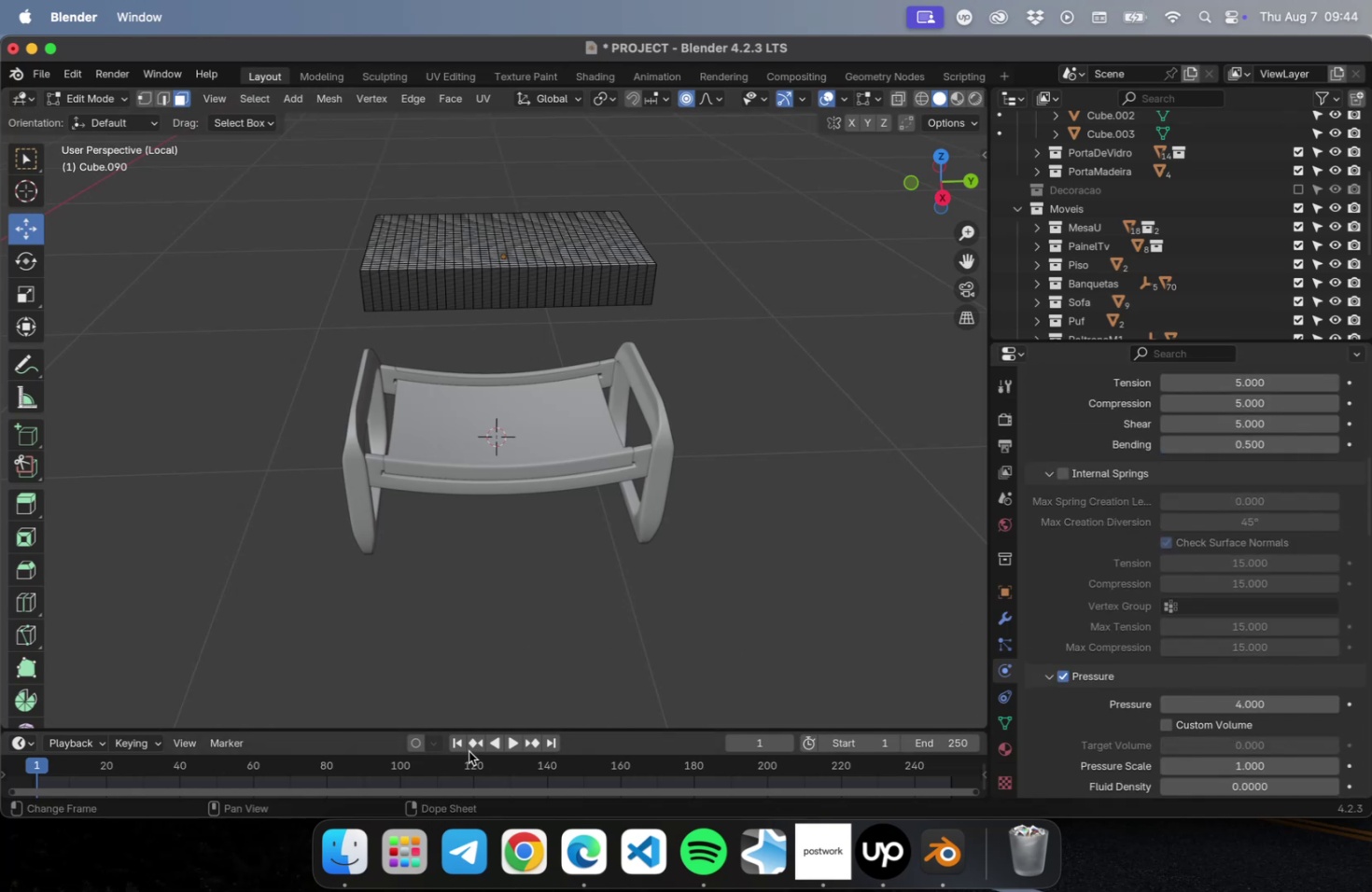 
left_click([459, 744])
 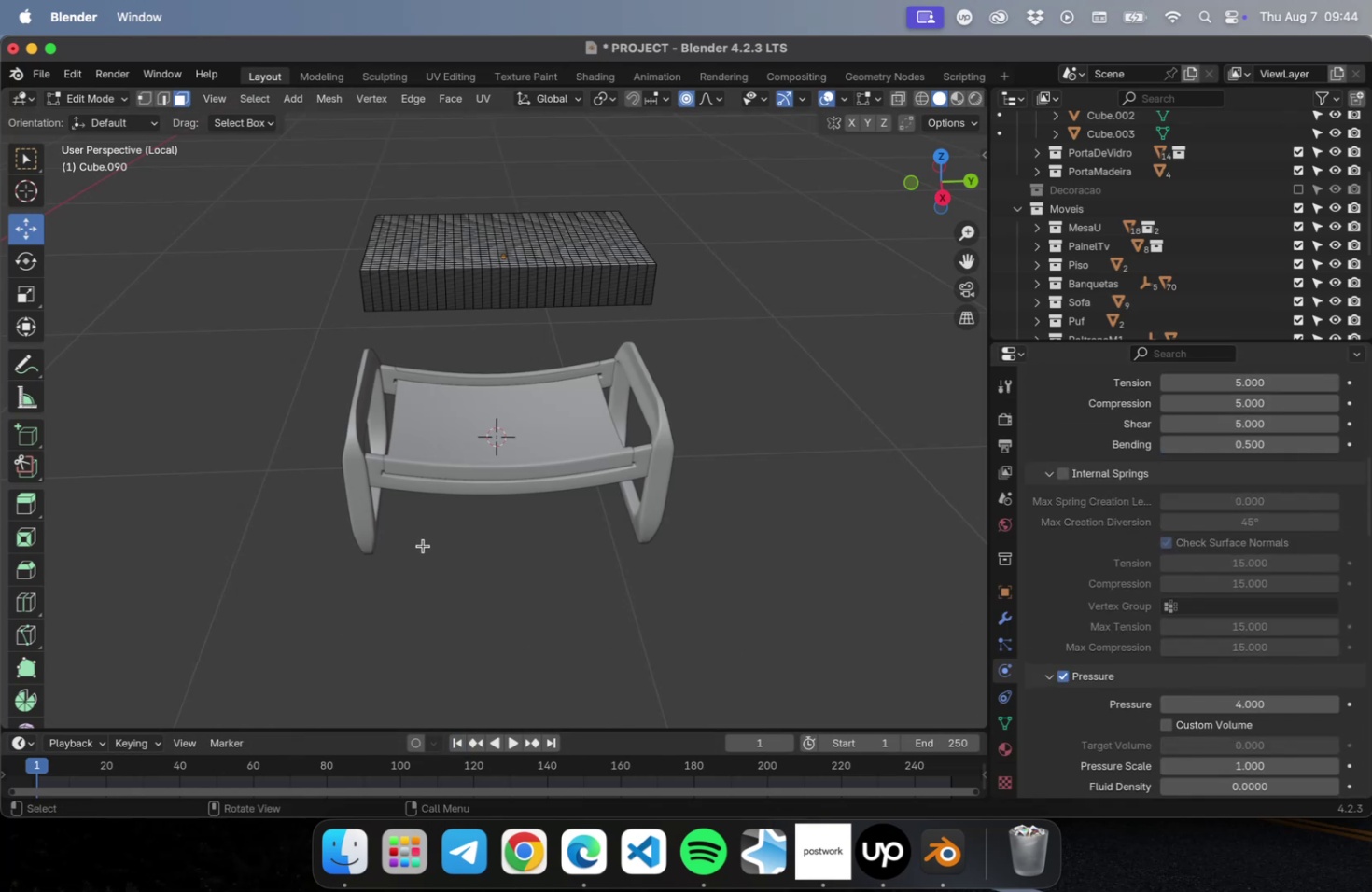 
key(Tab)
 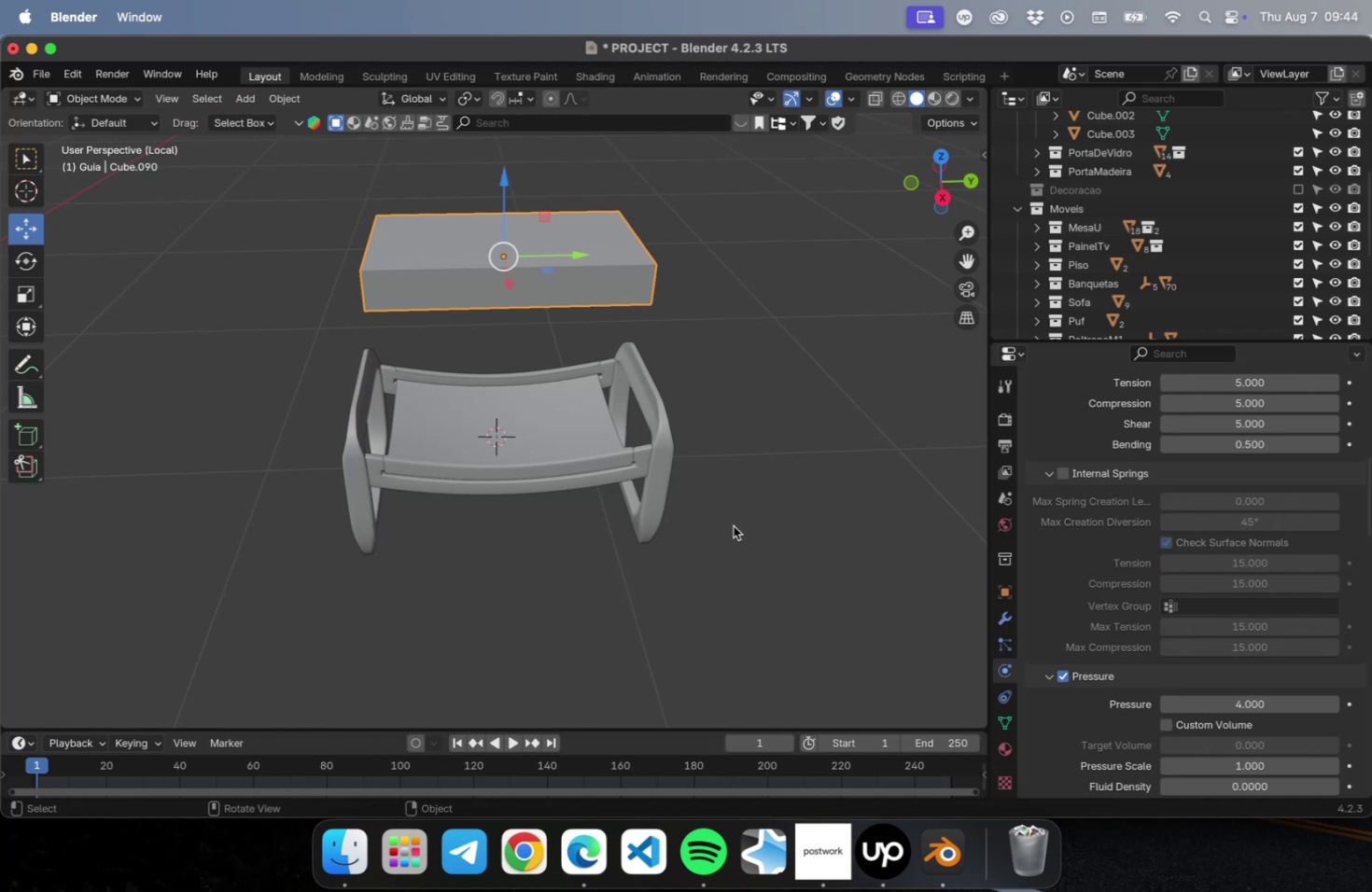 
left_click([717, 566])
 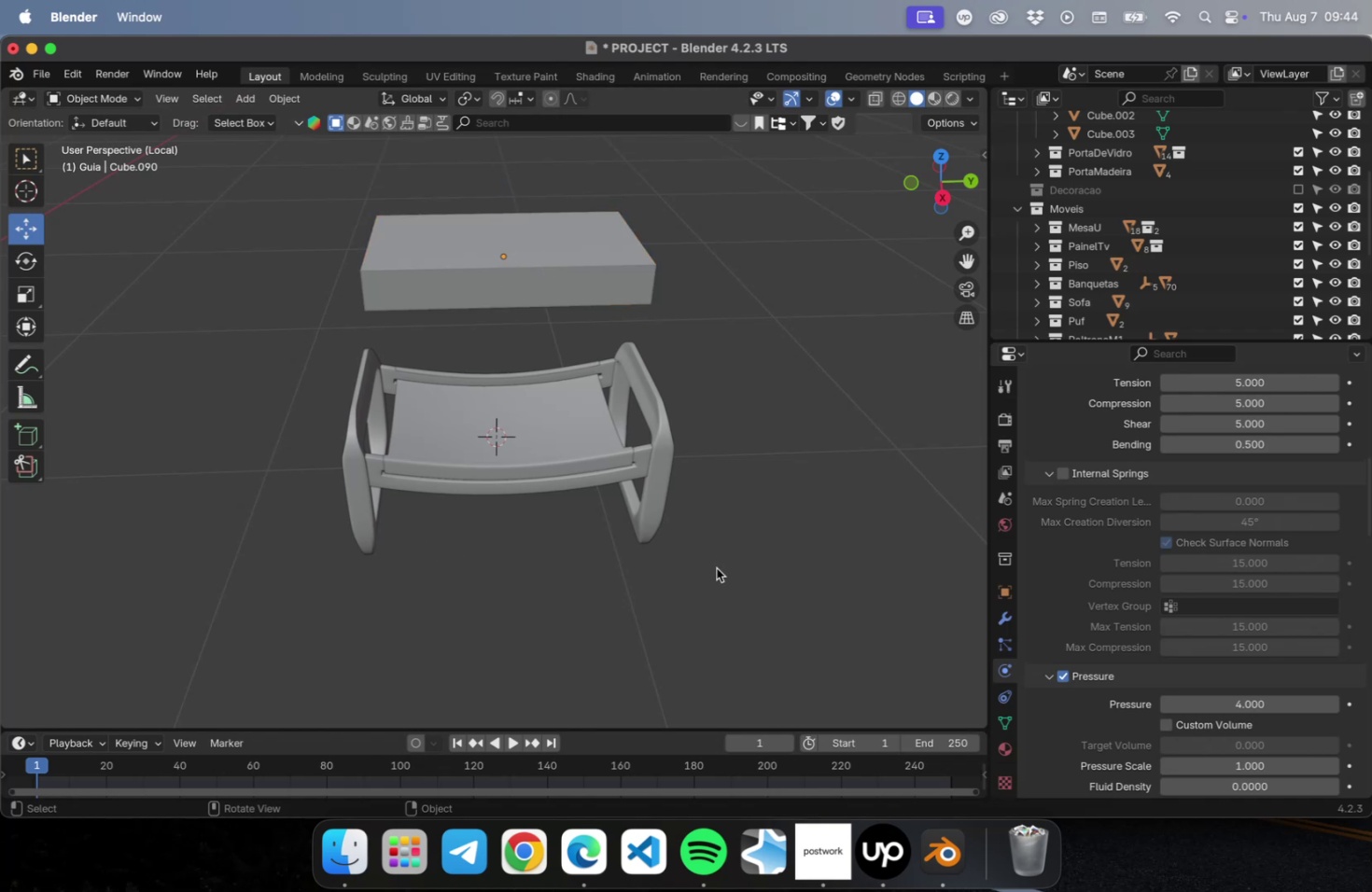 
key(Meta+CommandLeft)
 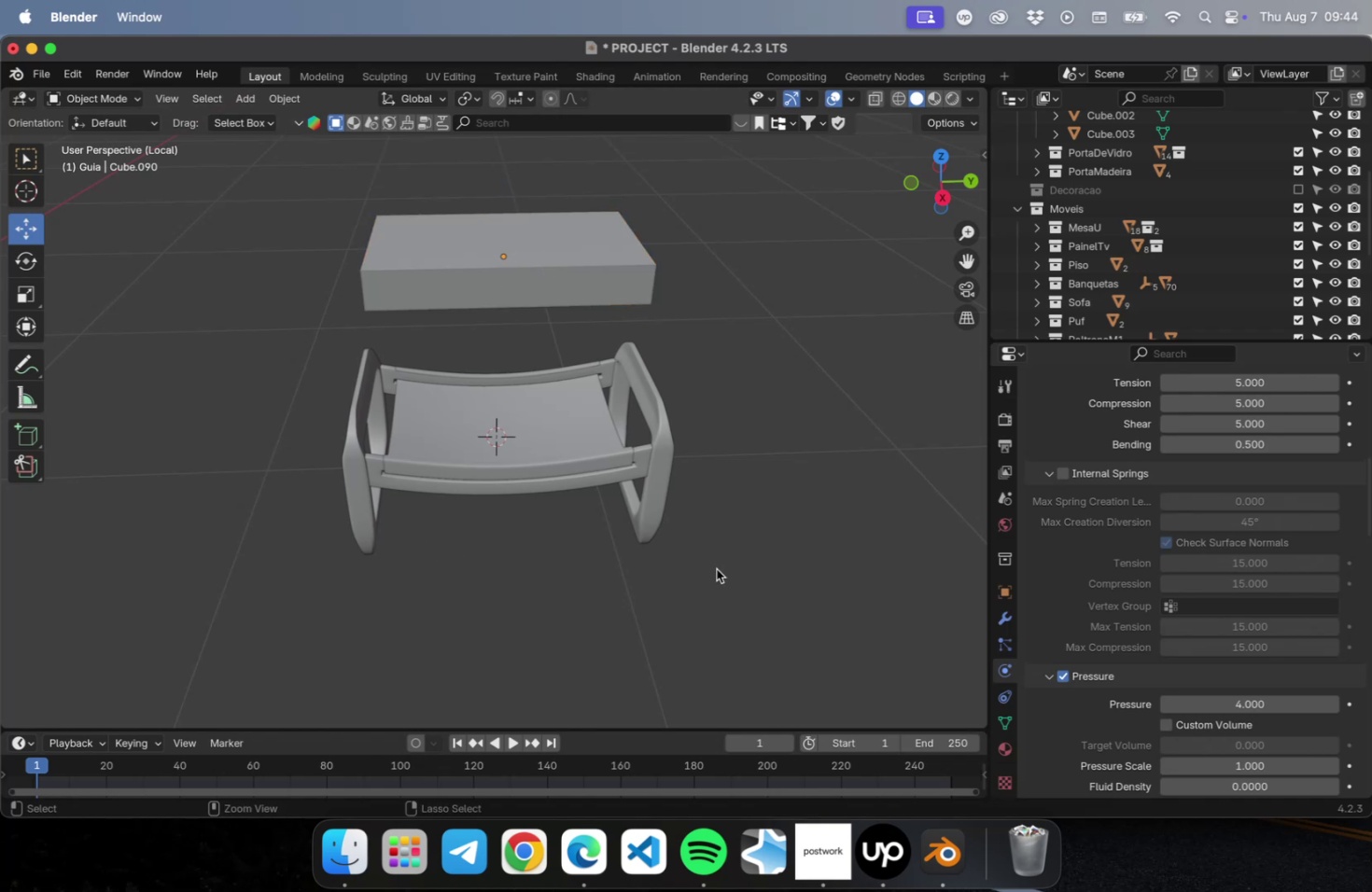 
key(Meta+S)
 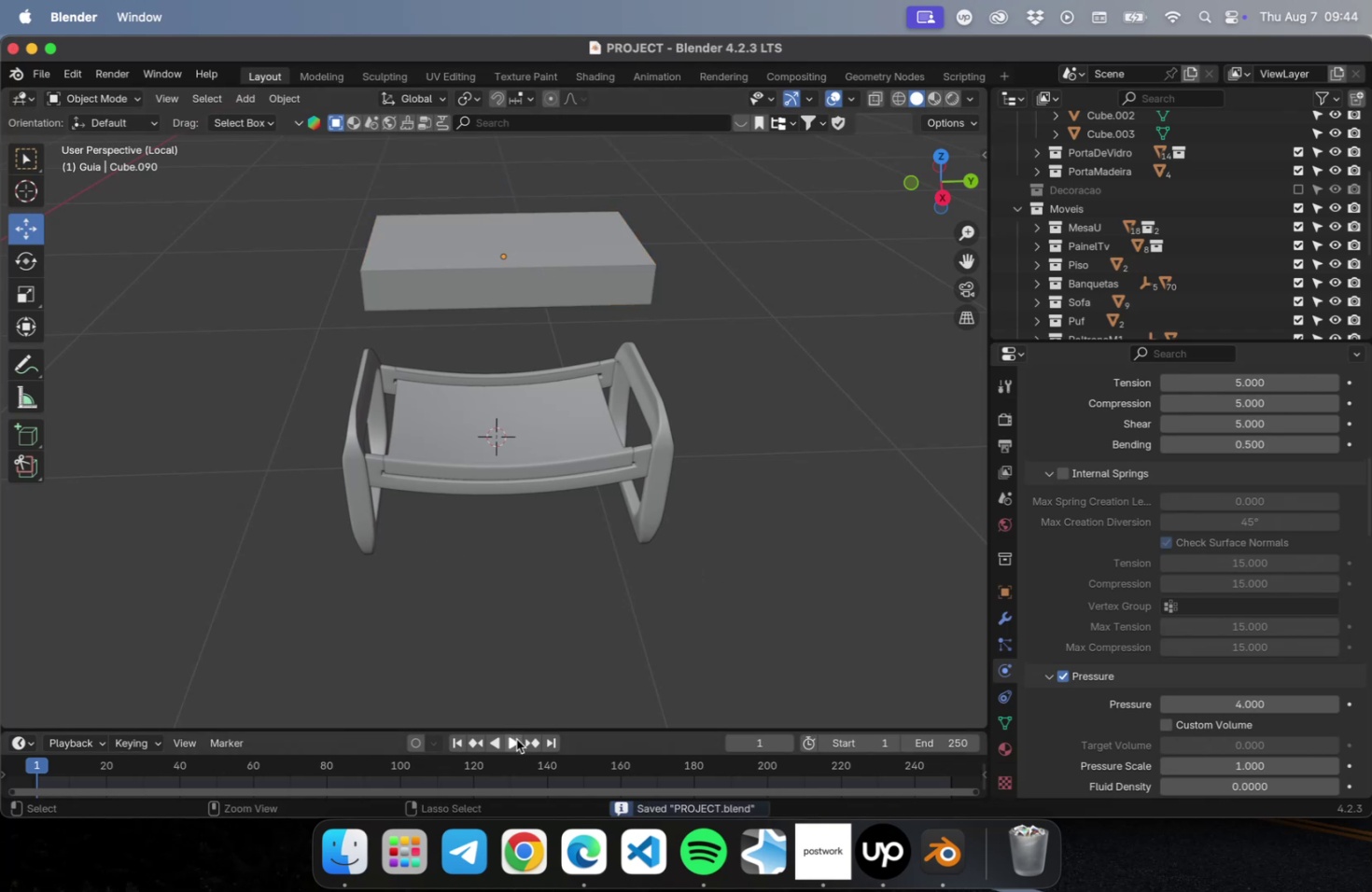 
left_click([514, 744])
 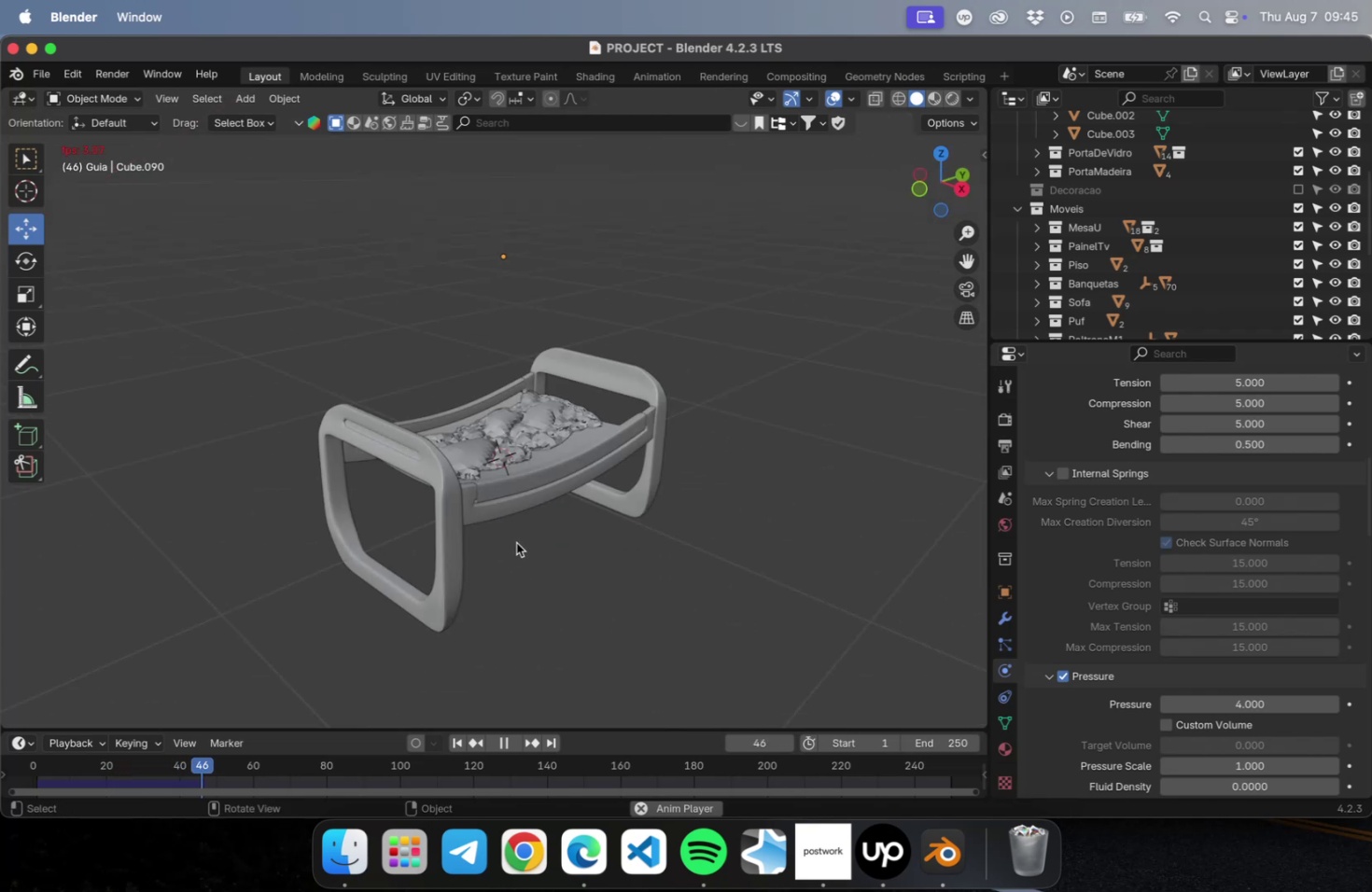 
wait(19.46)
 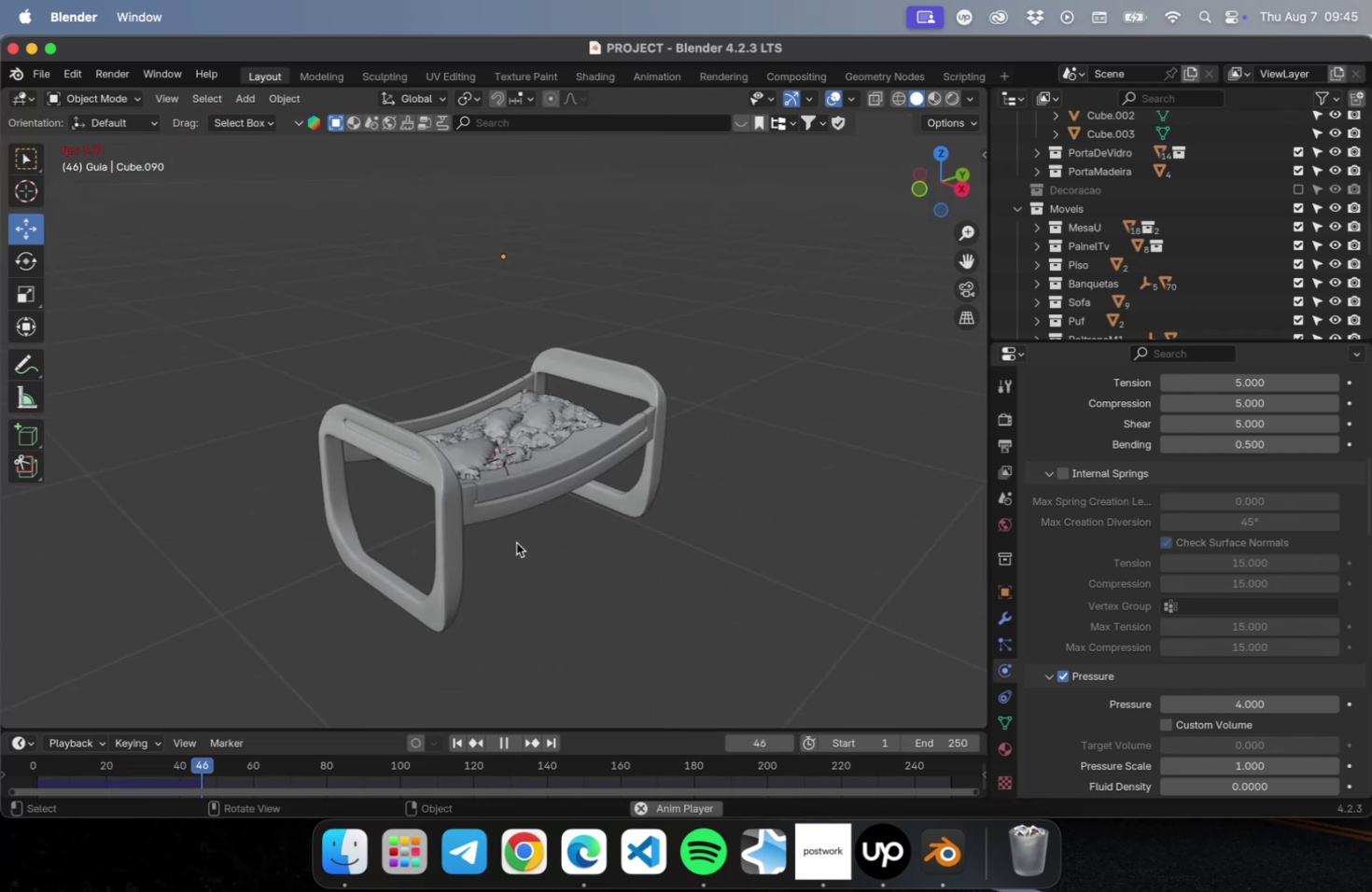 
left_click([459, 741])
 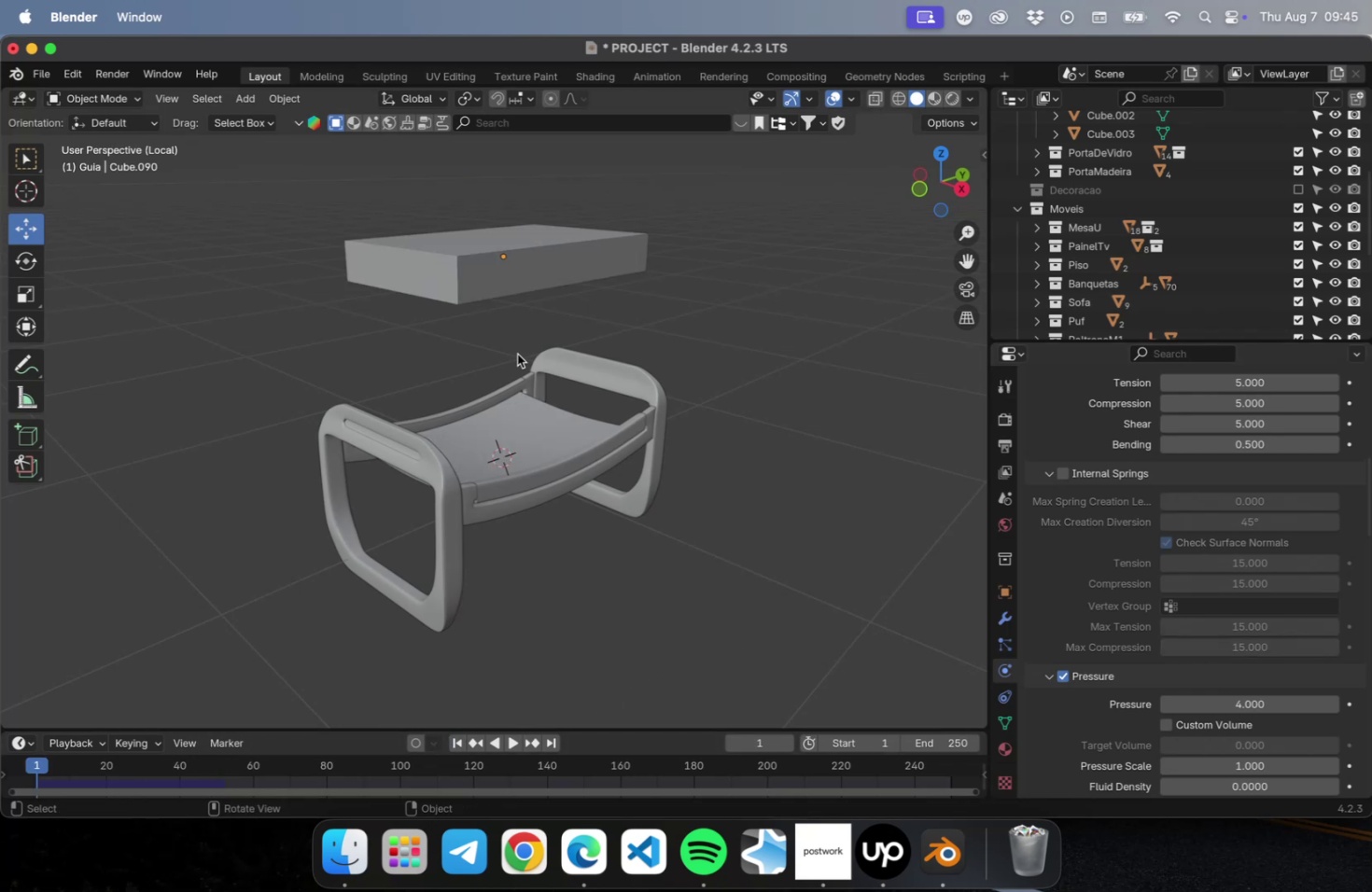 
left_click([471, 272])
 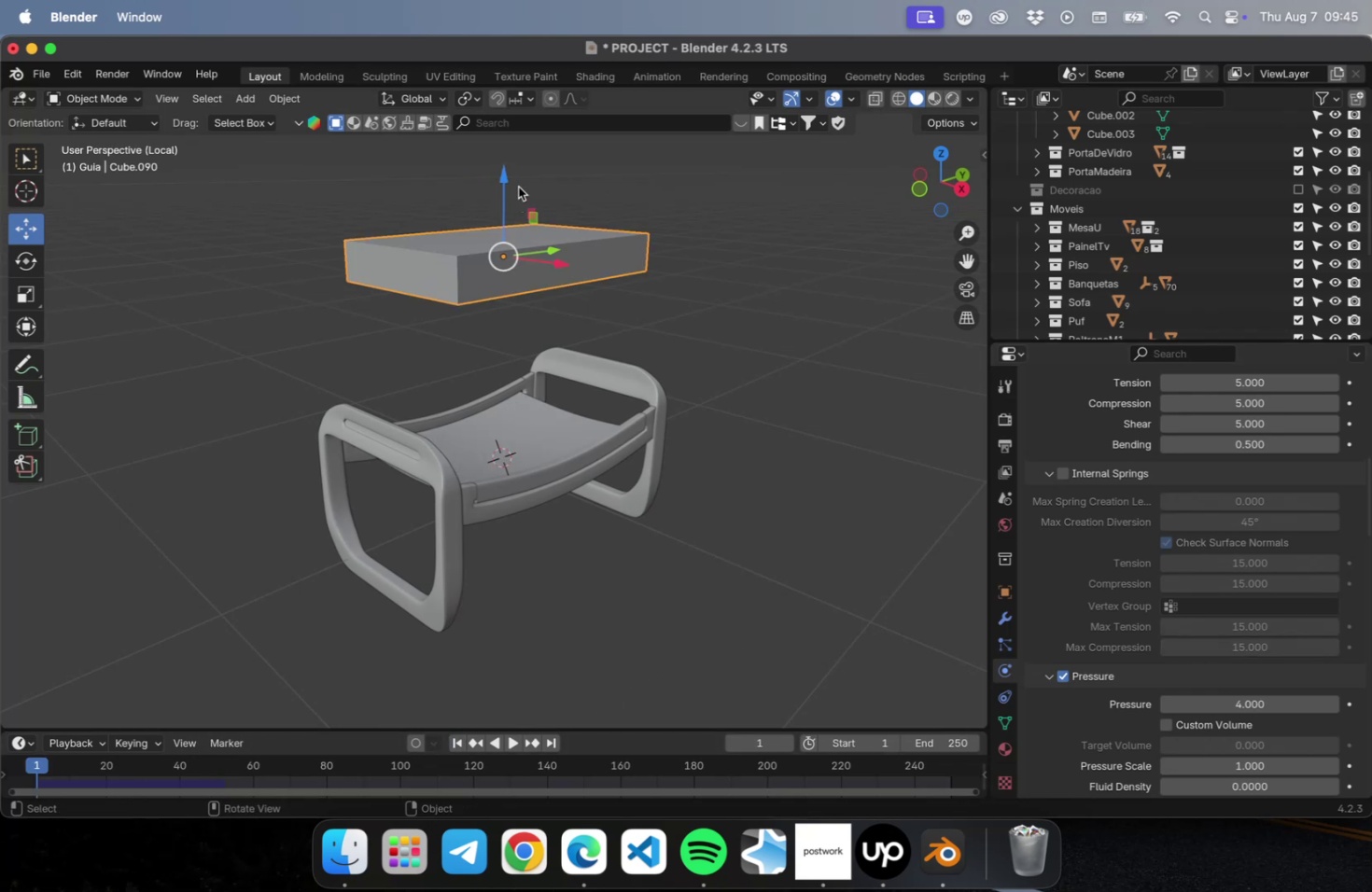 
left_click_drag(start_coordinate=[502, 176], to_coordinate=[496, 327])
 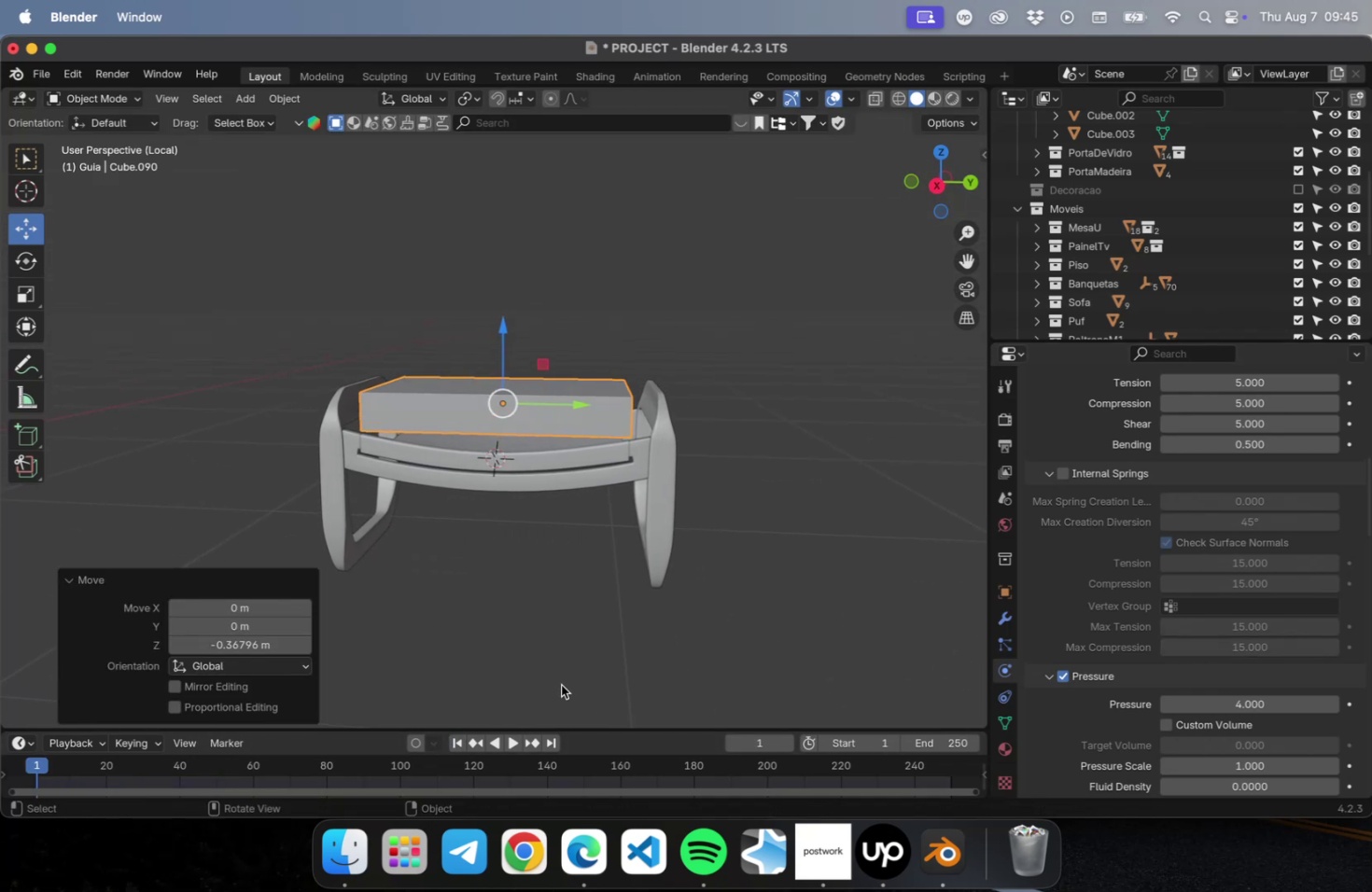 
scroll: coordinate [1109, 635], scroll_direction: up, amount: 31.0
 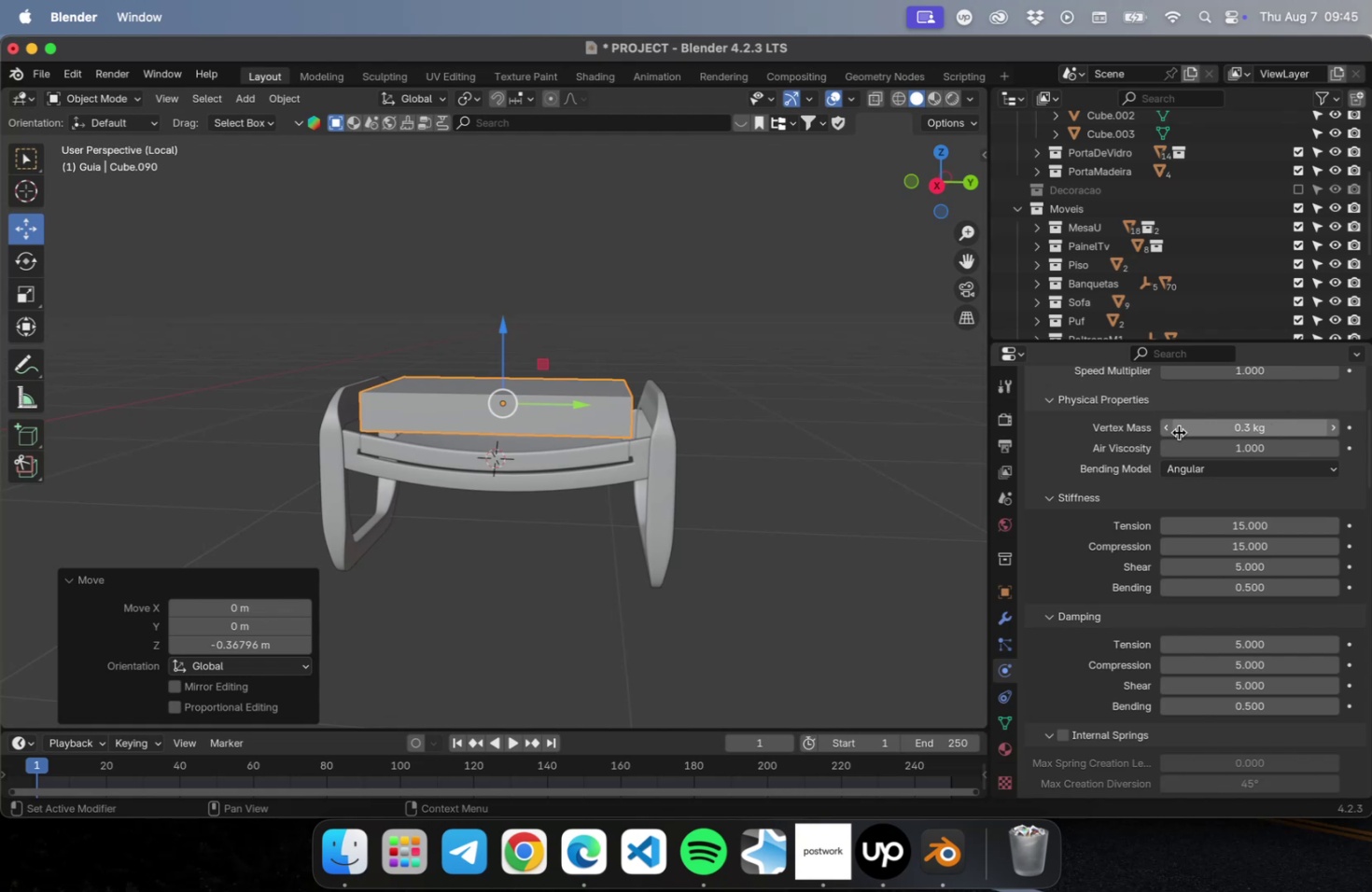 
double_click([1165, 428])
 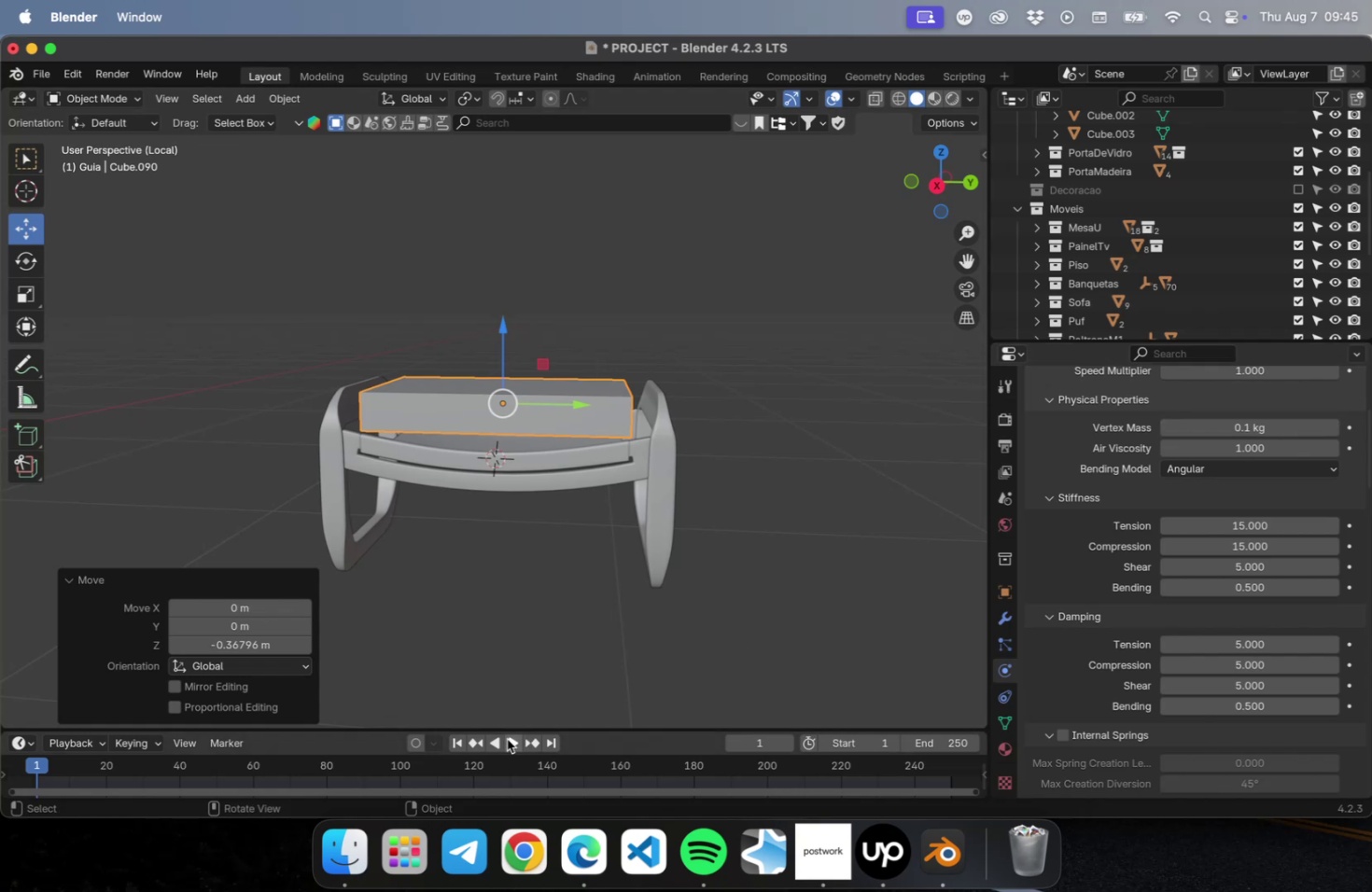 
left_click([509, 741])
 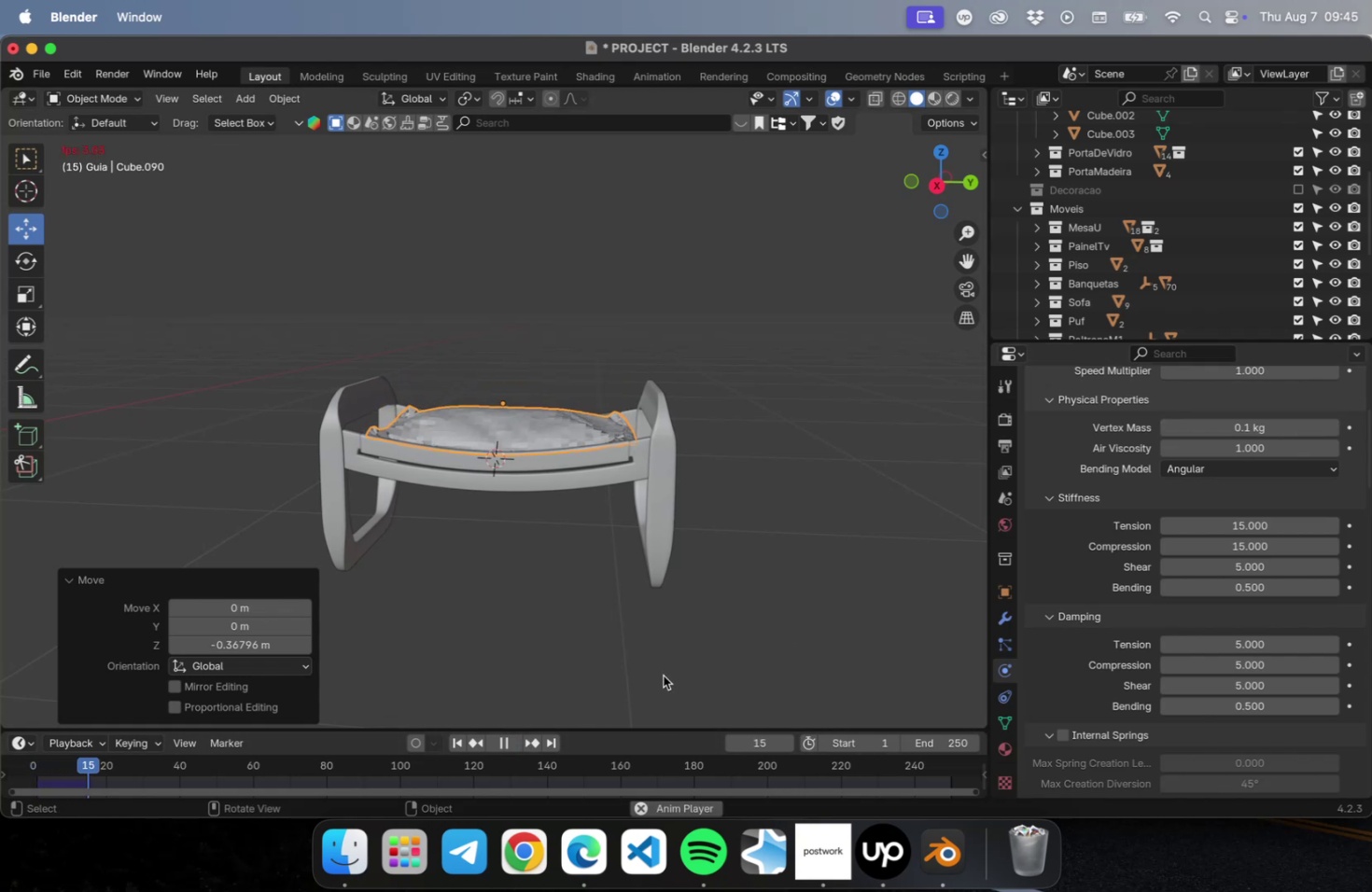 
wait(10.34)
 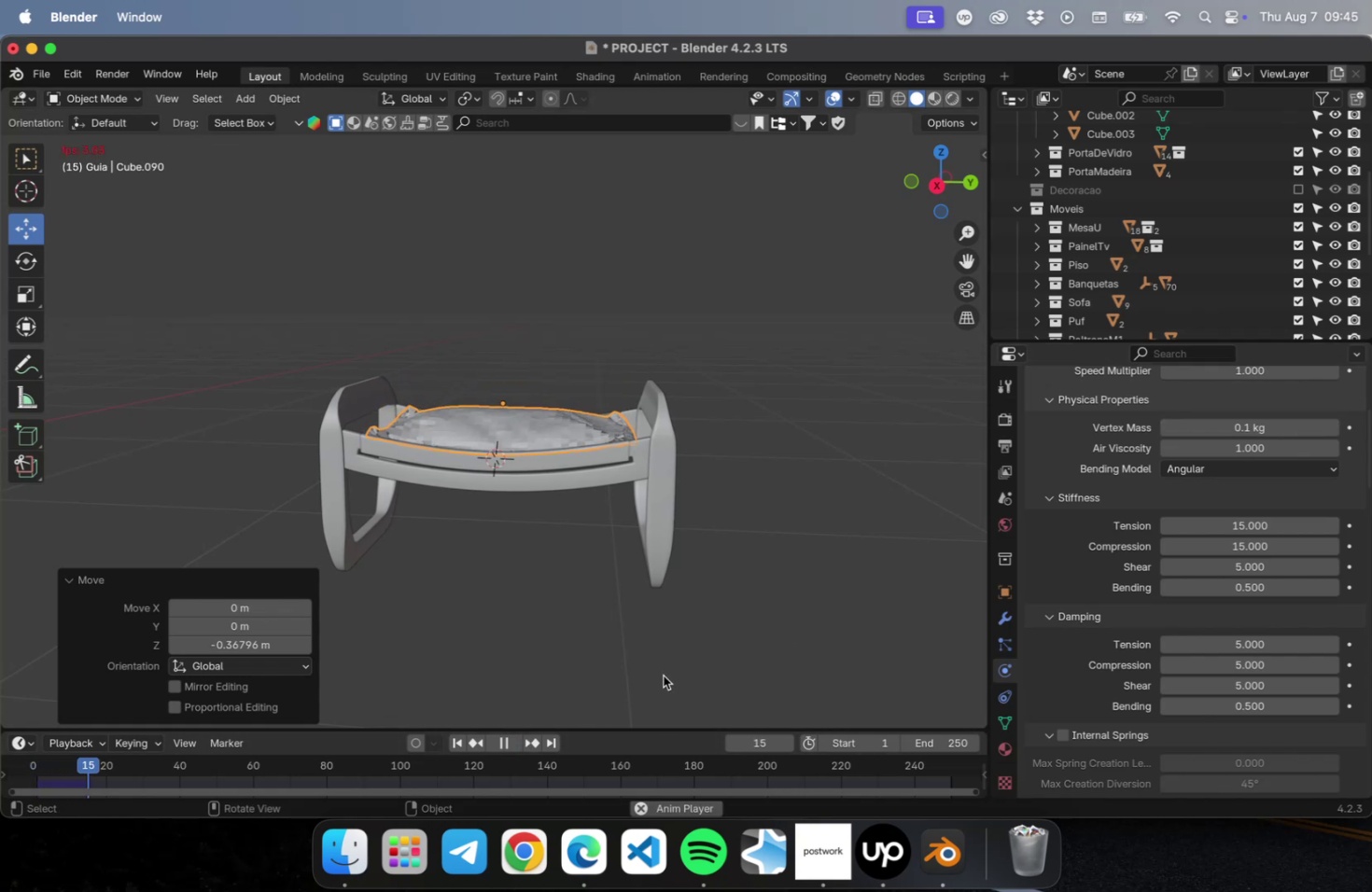 
left_click([506, 744])
 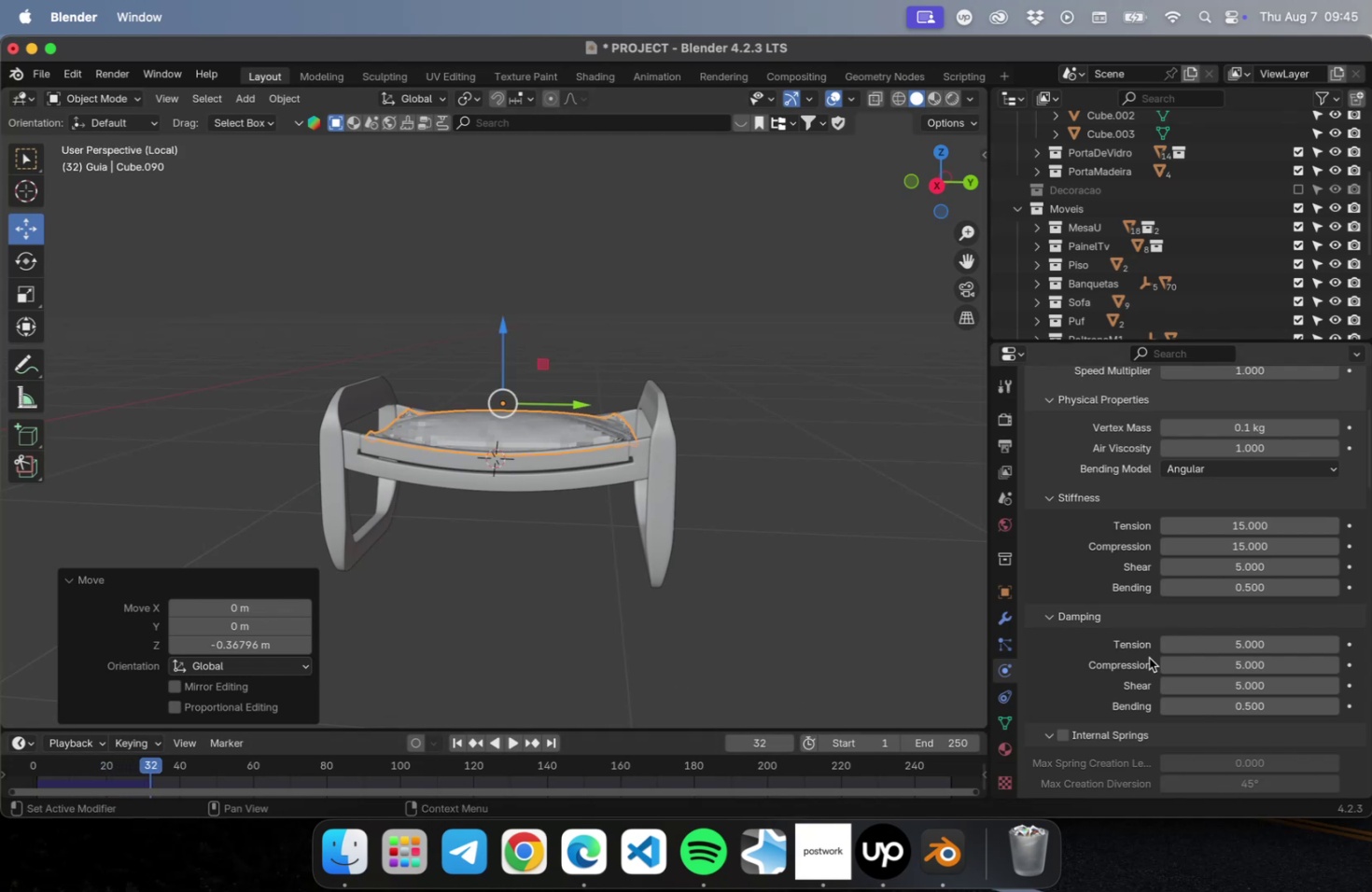 
scroll: coordinate [1170, 699], scroll_direction: down, amount: 48.0
 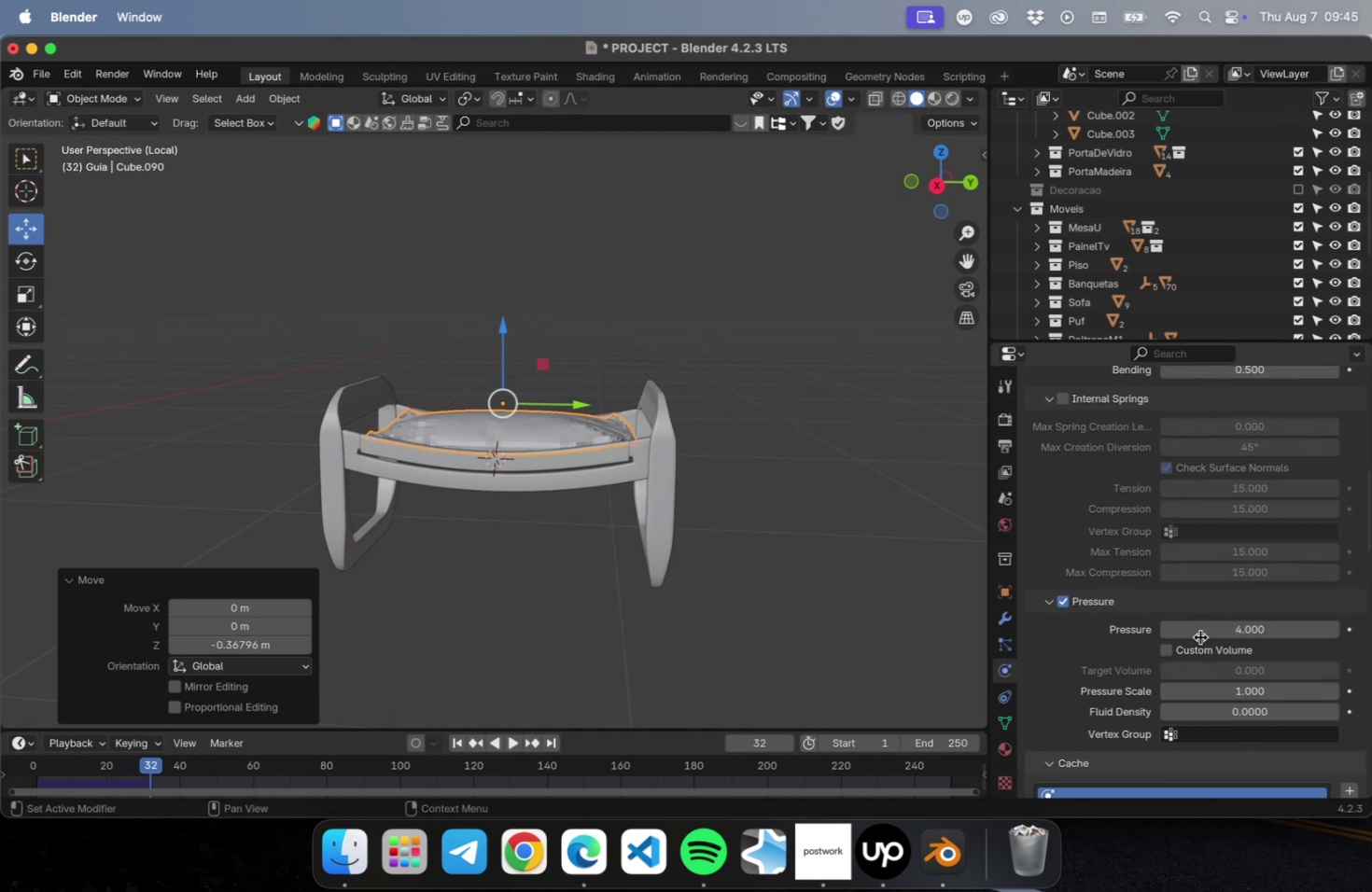 
left_click_drag(start_coordinate=[1197, 624], to_coordinate=[1294, 623])
 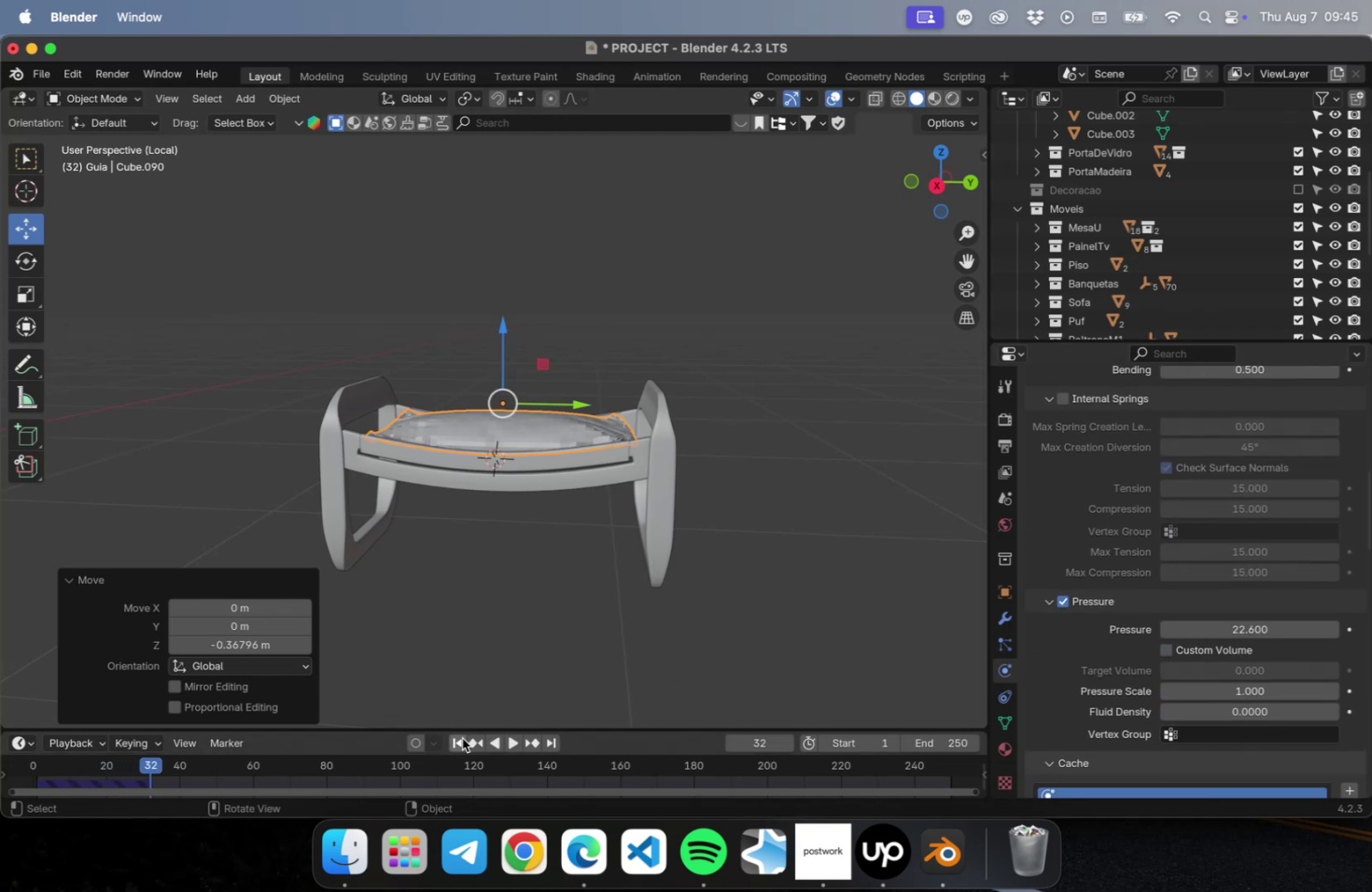 
left_click([457, 742])
 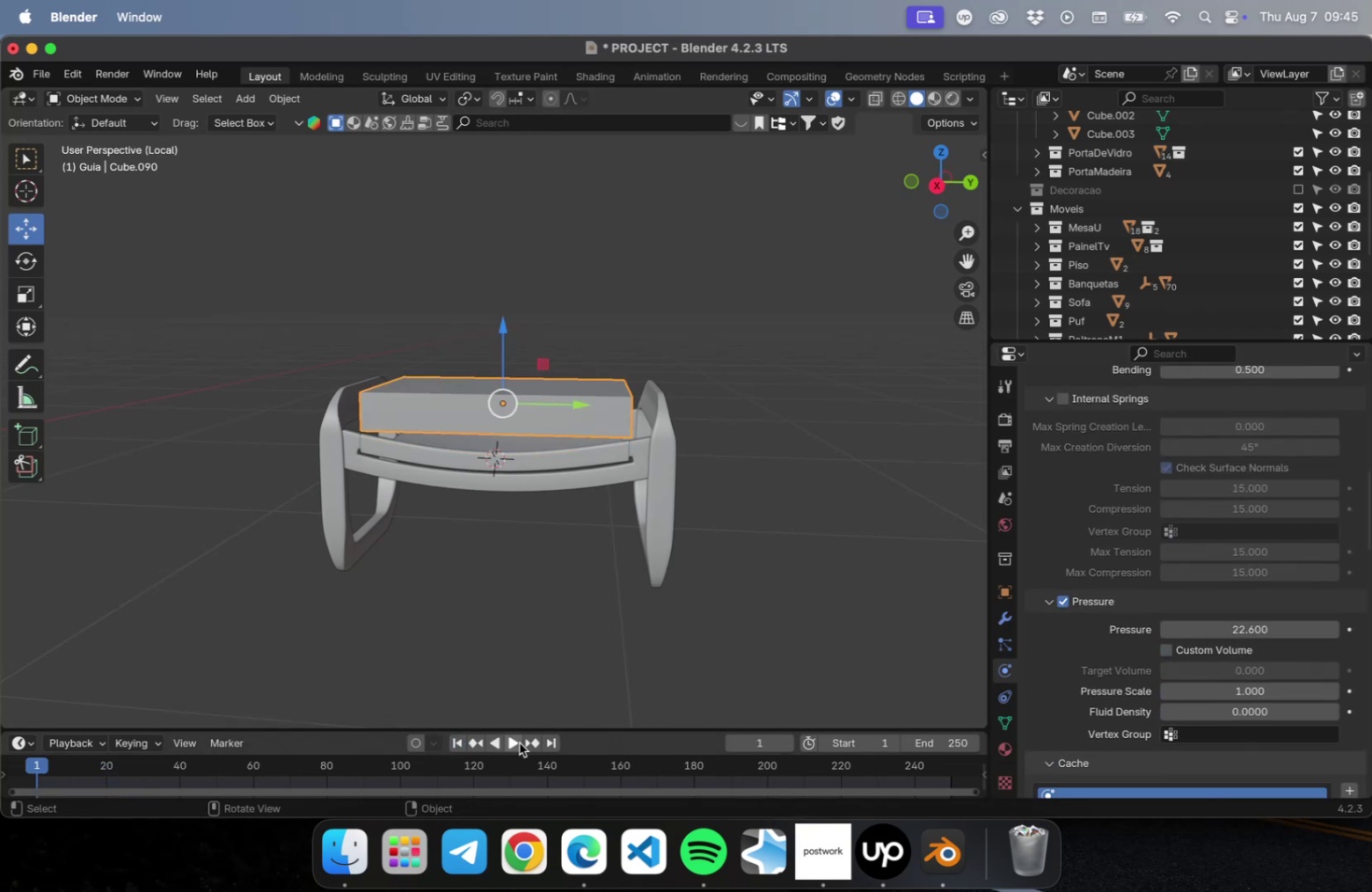 
left_click([515, 741])
 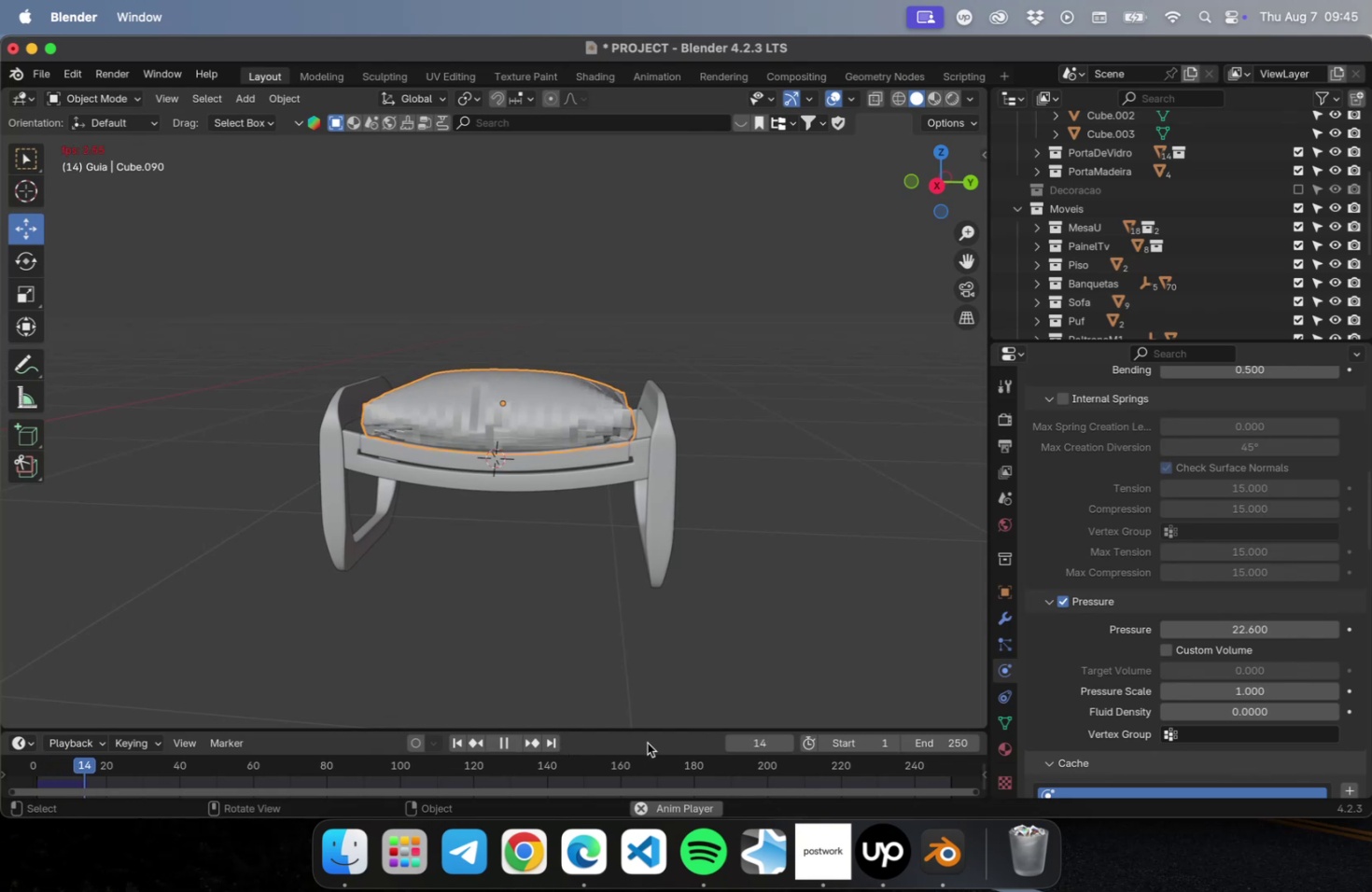 
wait(7.36)
 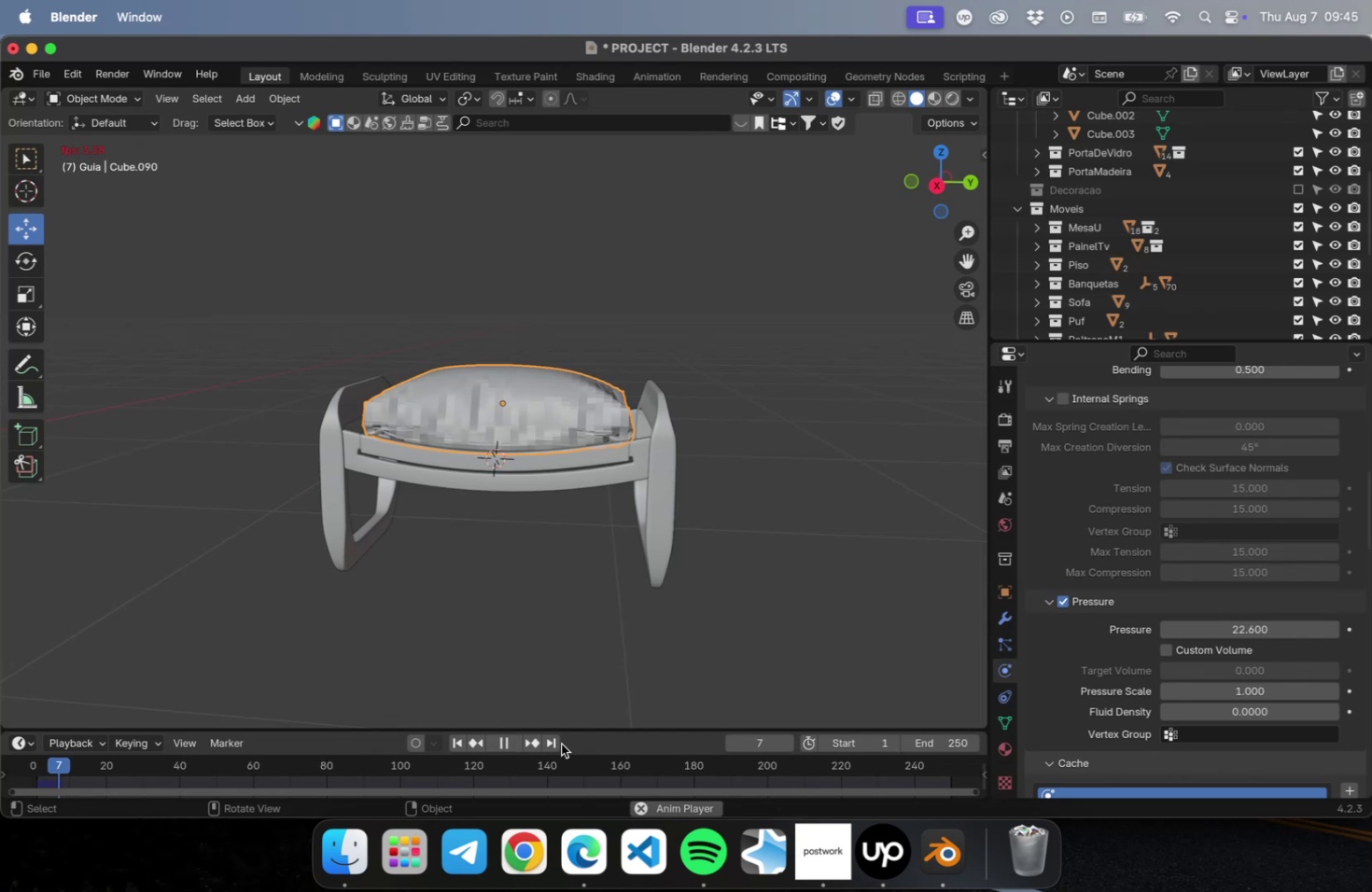 
left_click([509, 742])
 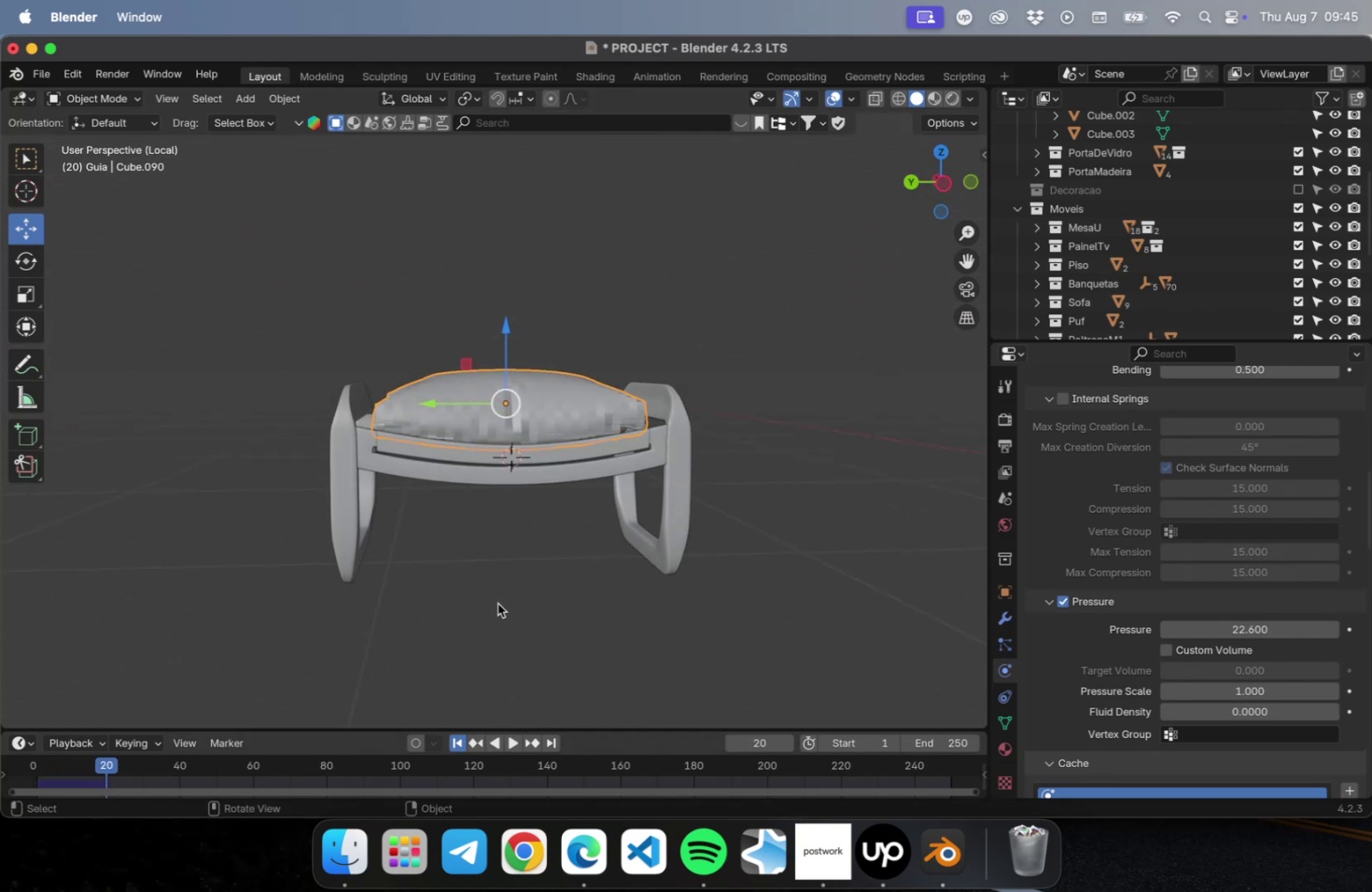 
wait(5.34)
 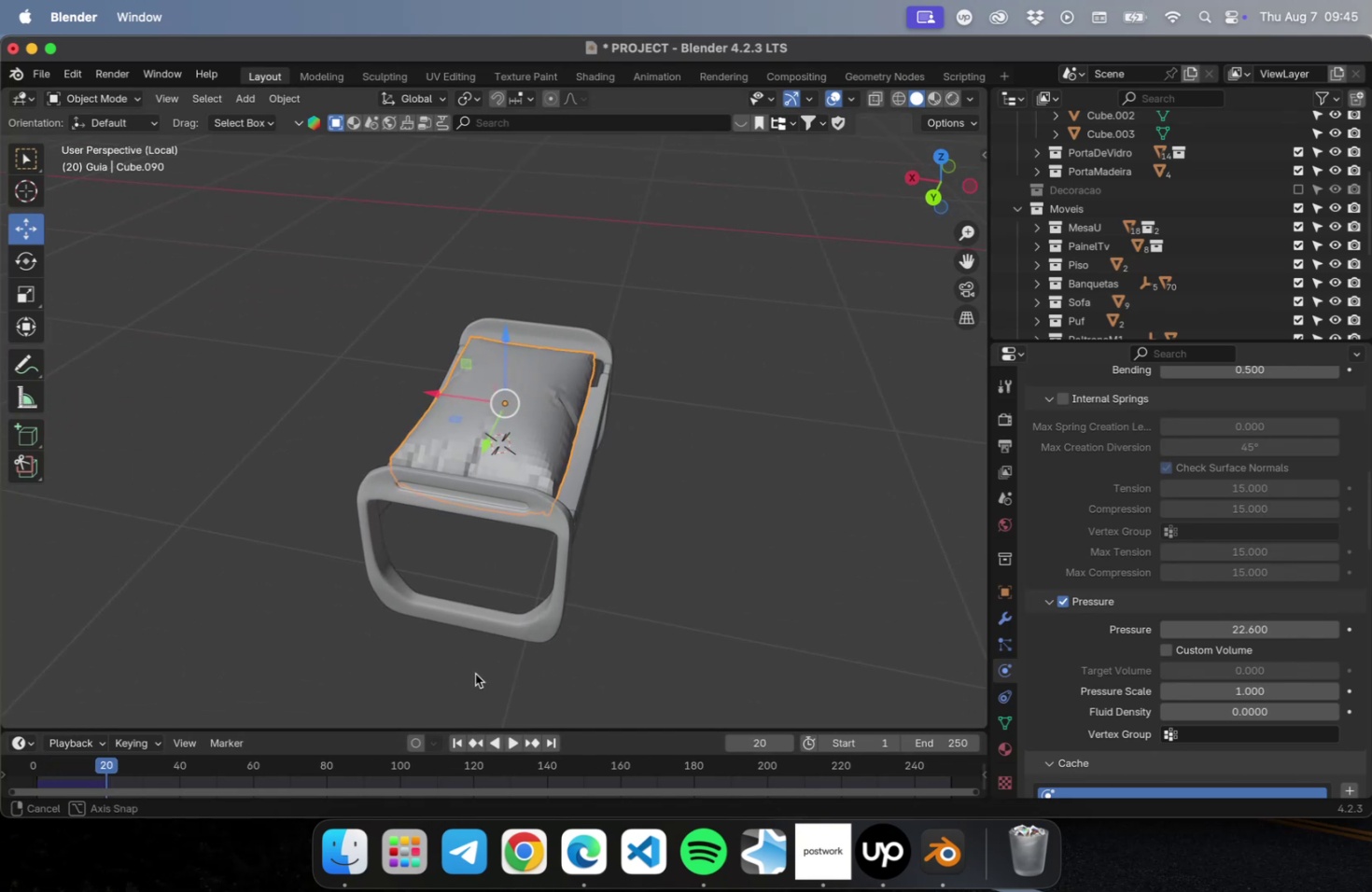 
key(NumLock)
 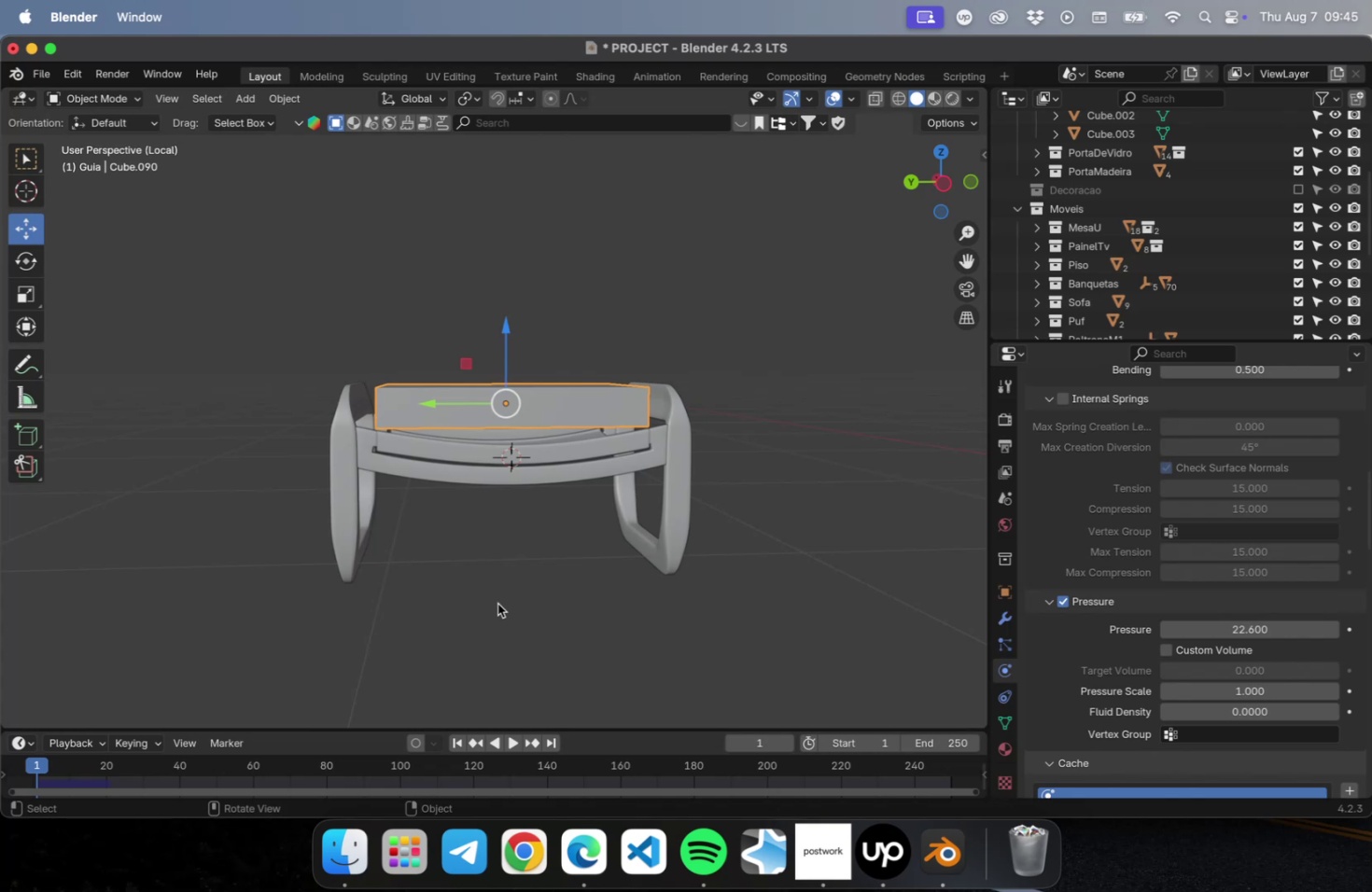 
key(Numpad7)
 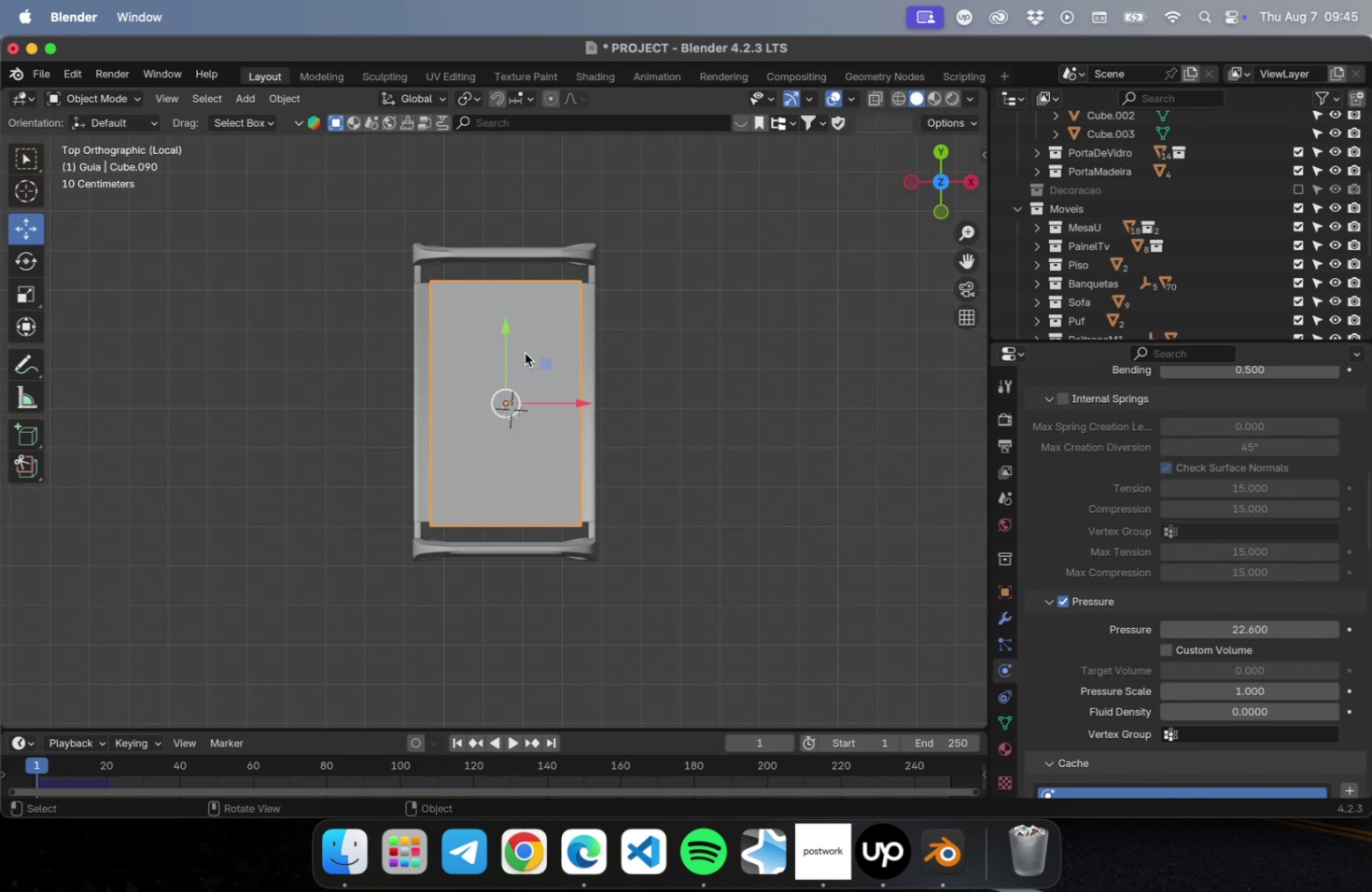 
key(A)
 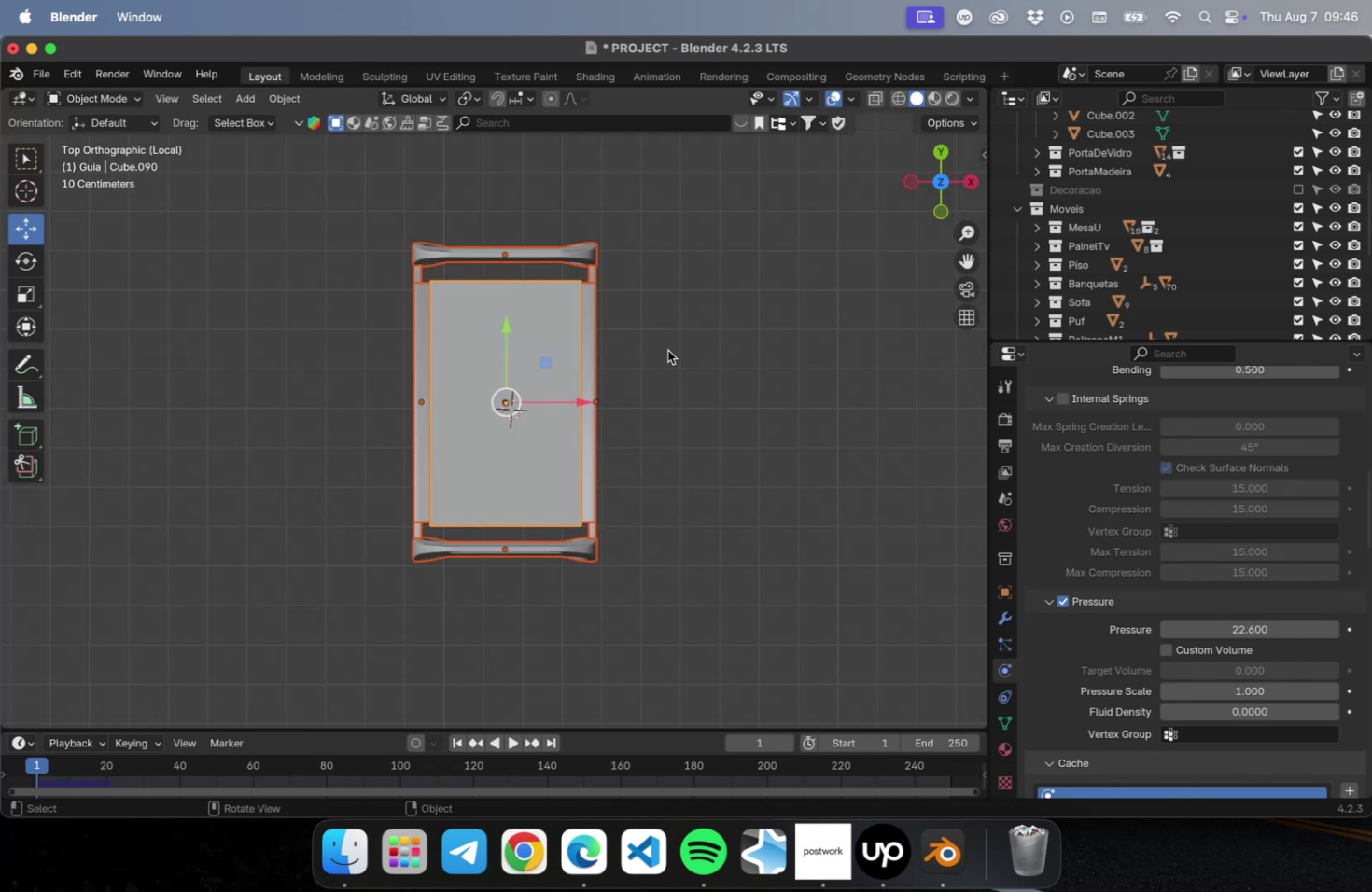 
left_click([700, 369])
 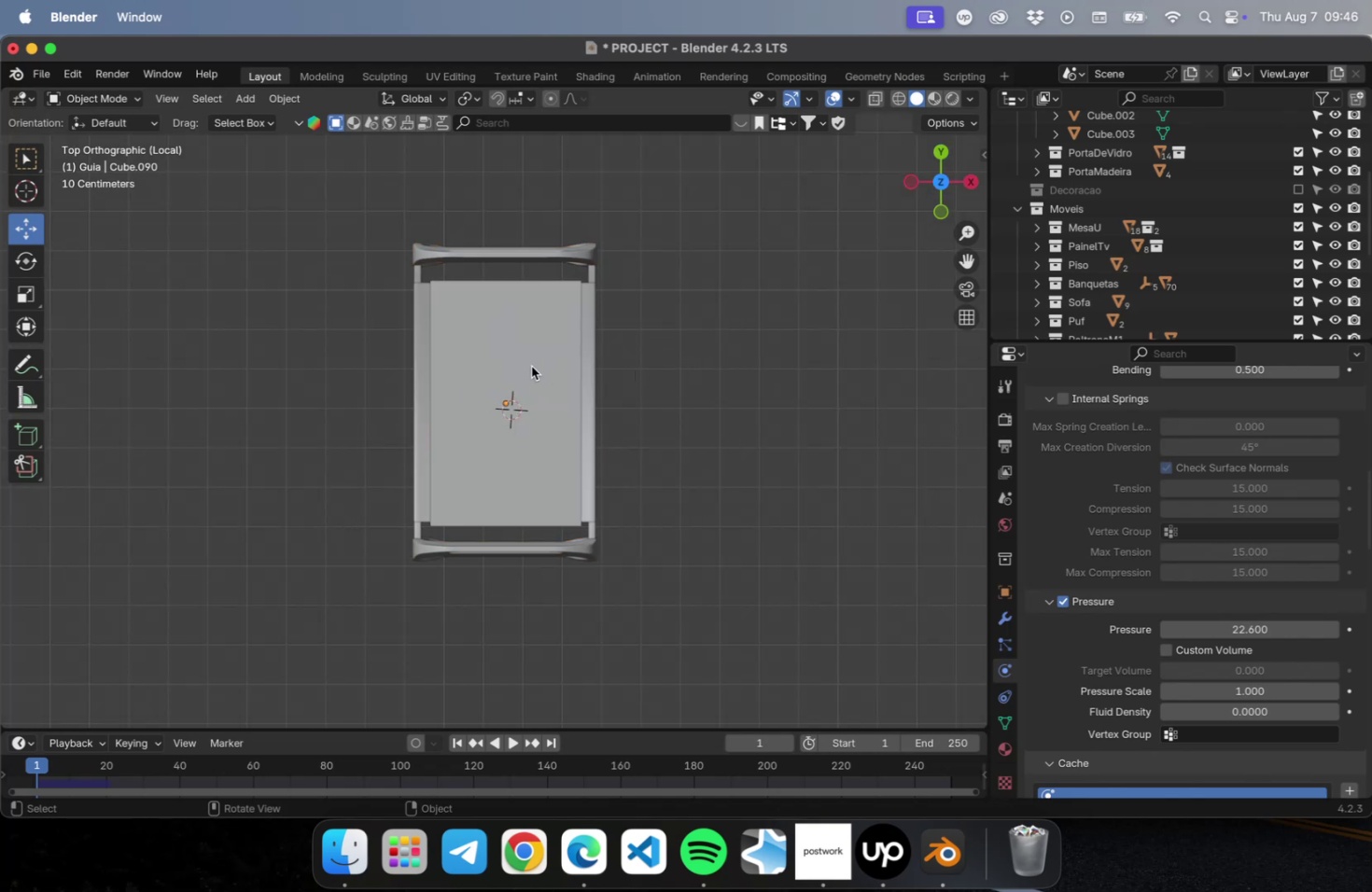 
left_click([531, 366])
 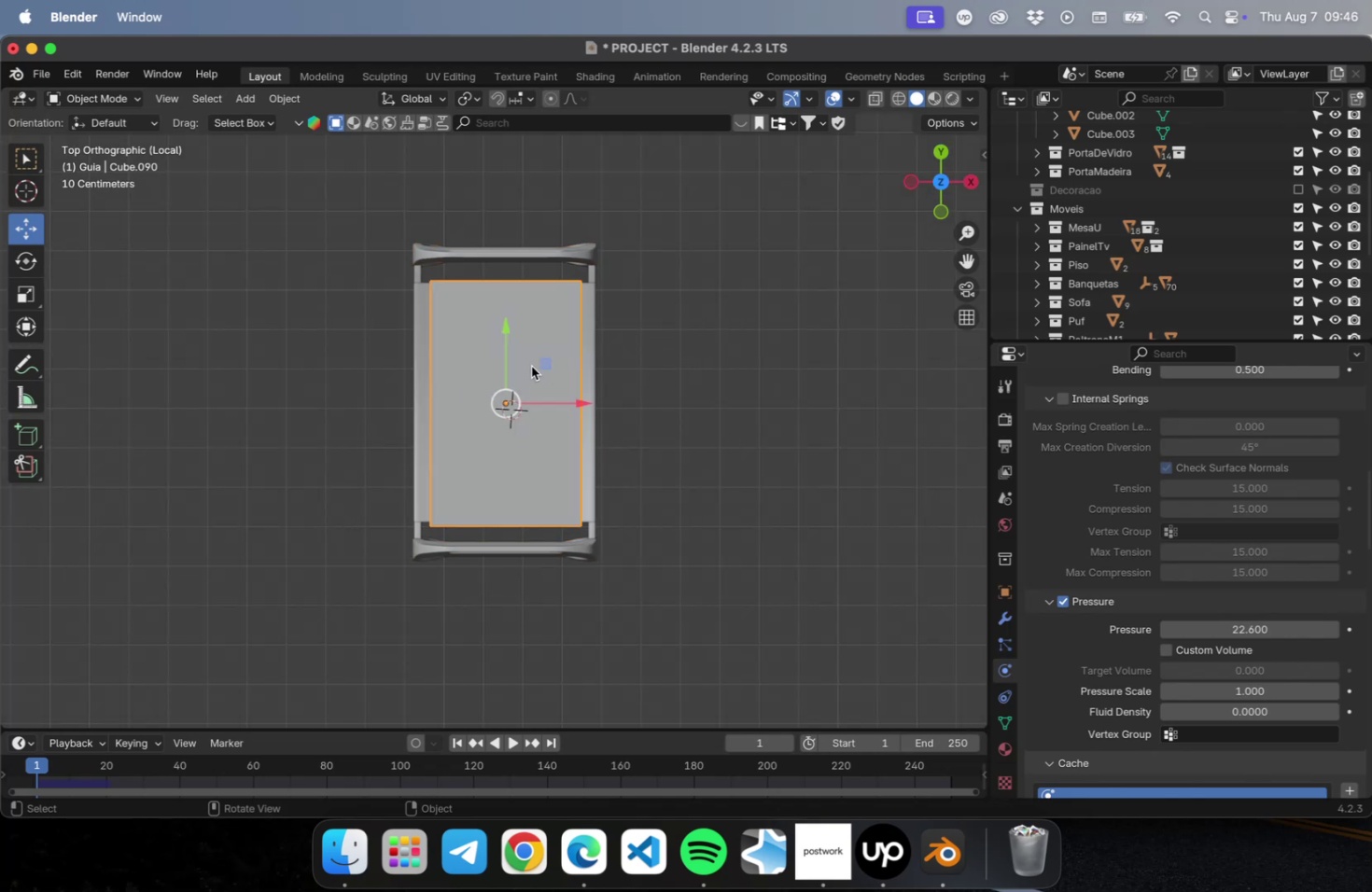 
key(S)
 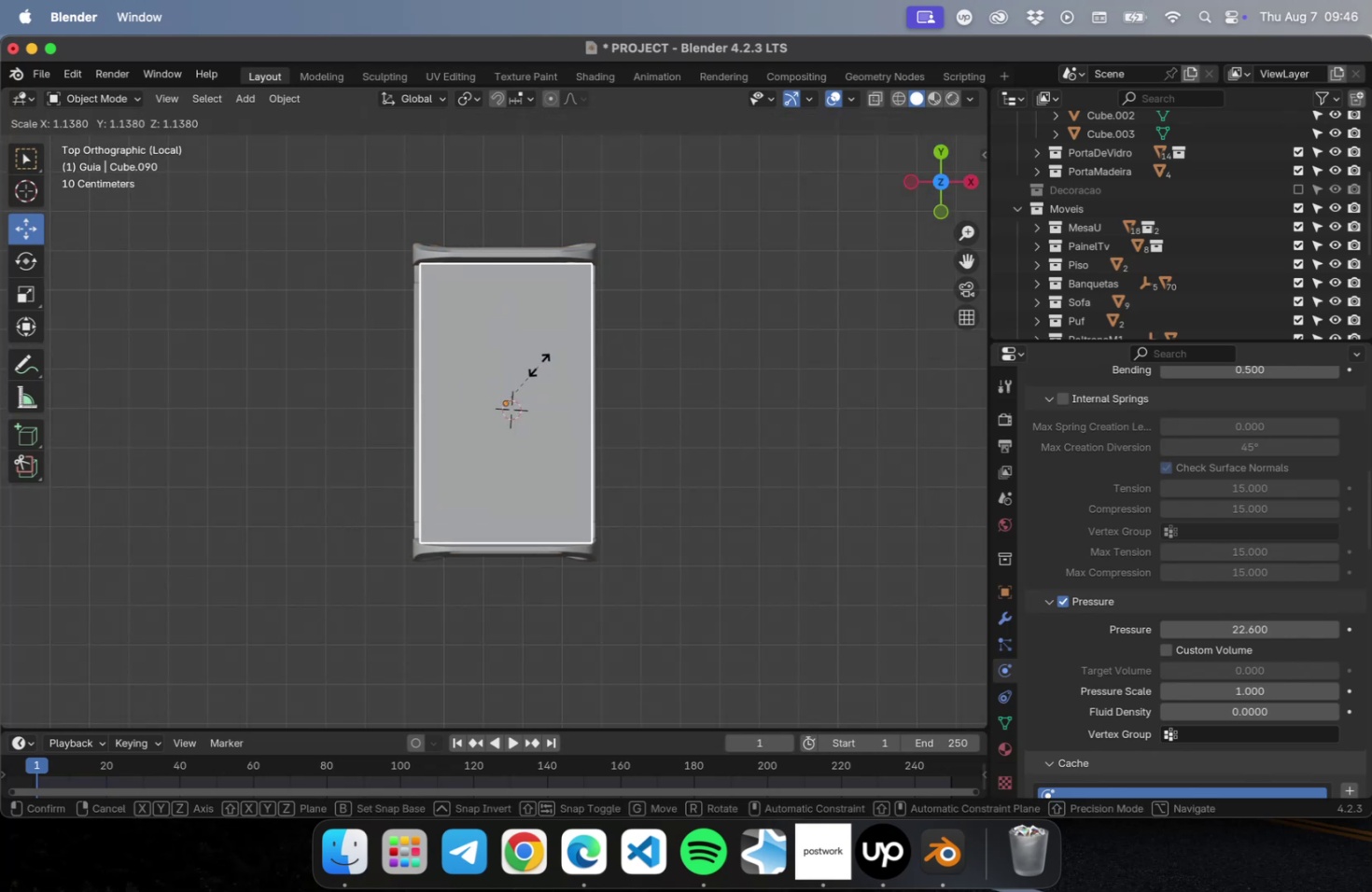 
left_click([539, 364])
 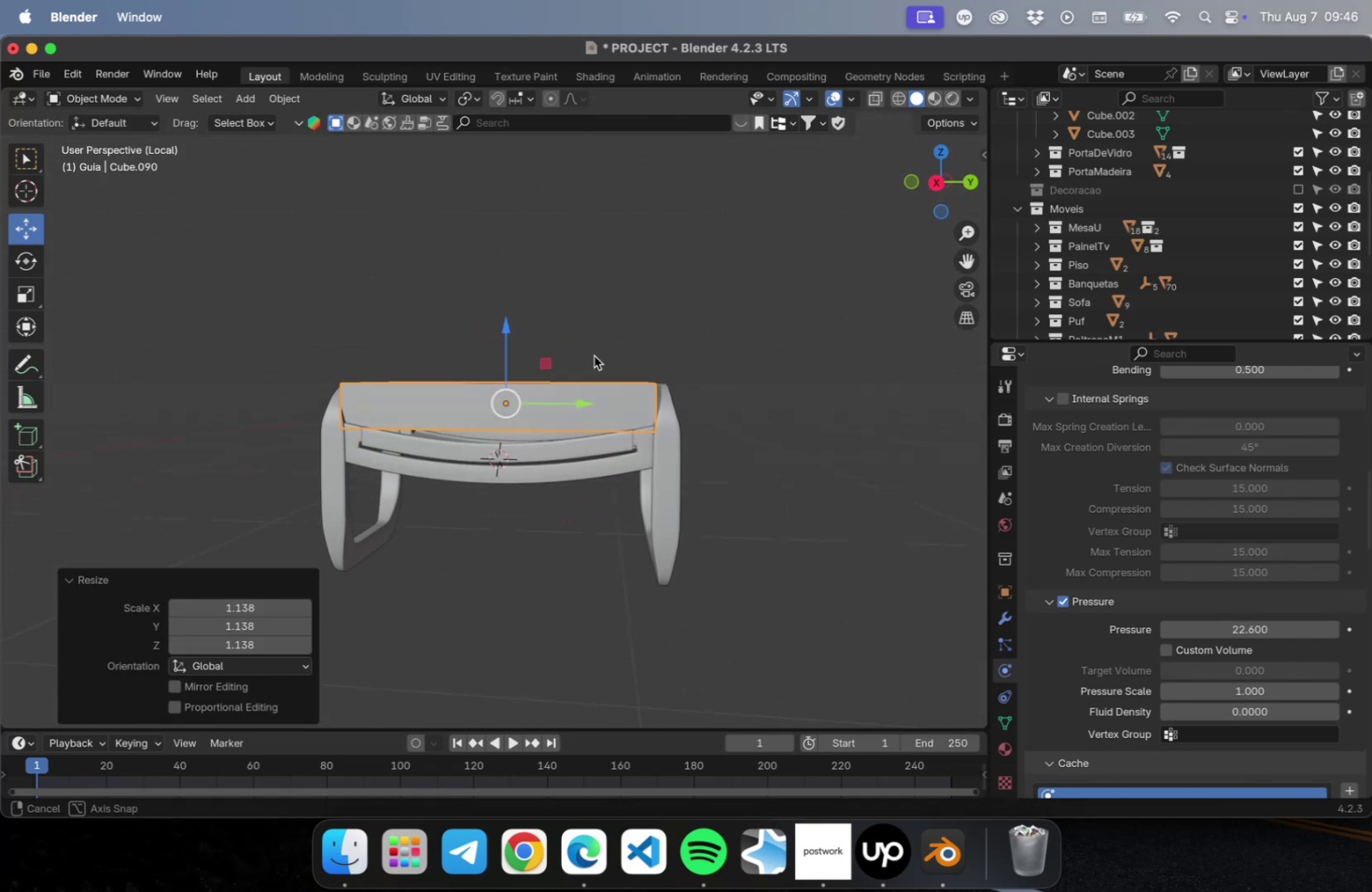 
key(S)
 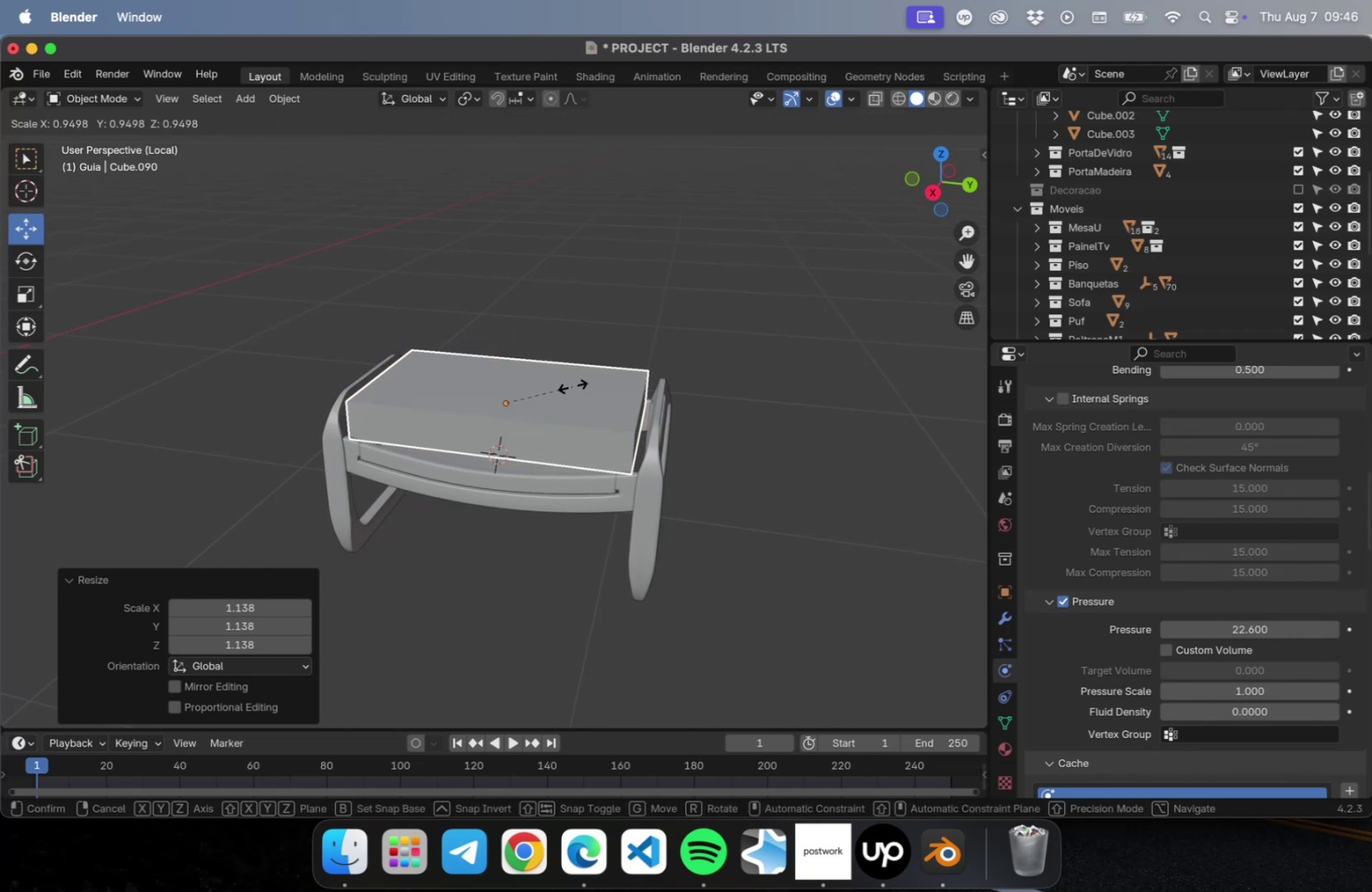 
left_click([572, 385])
 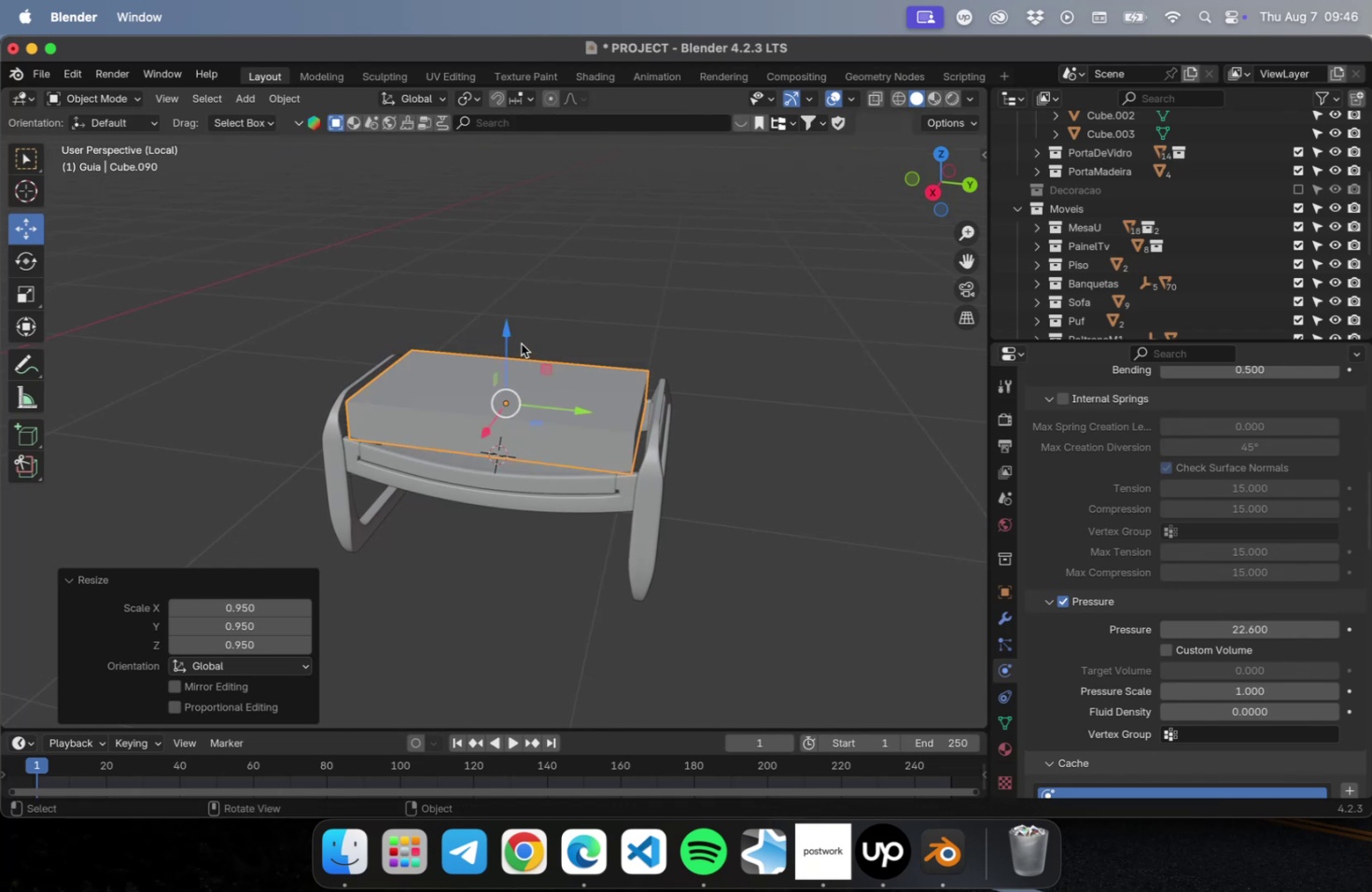 
left_click_drag(start_coordinate=[507, 334], to_coordinate=[507, 326])
 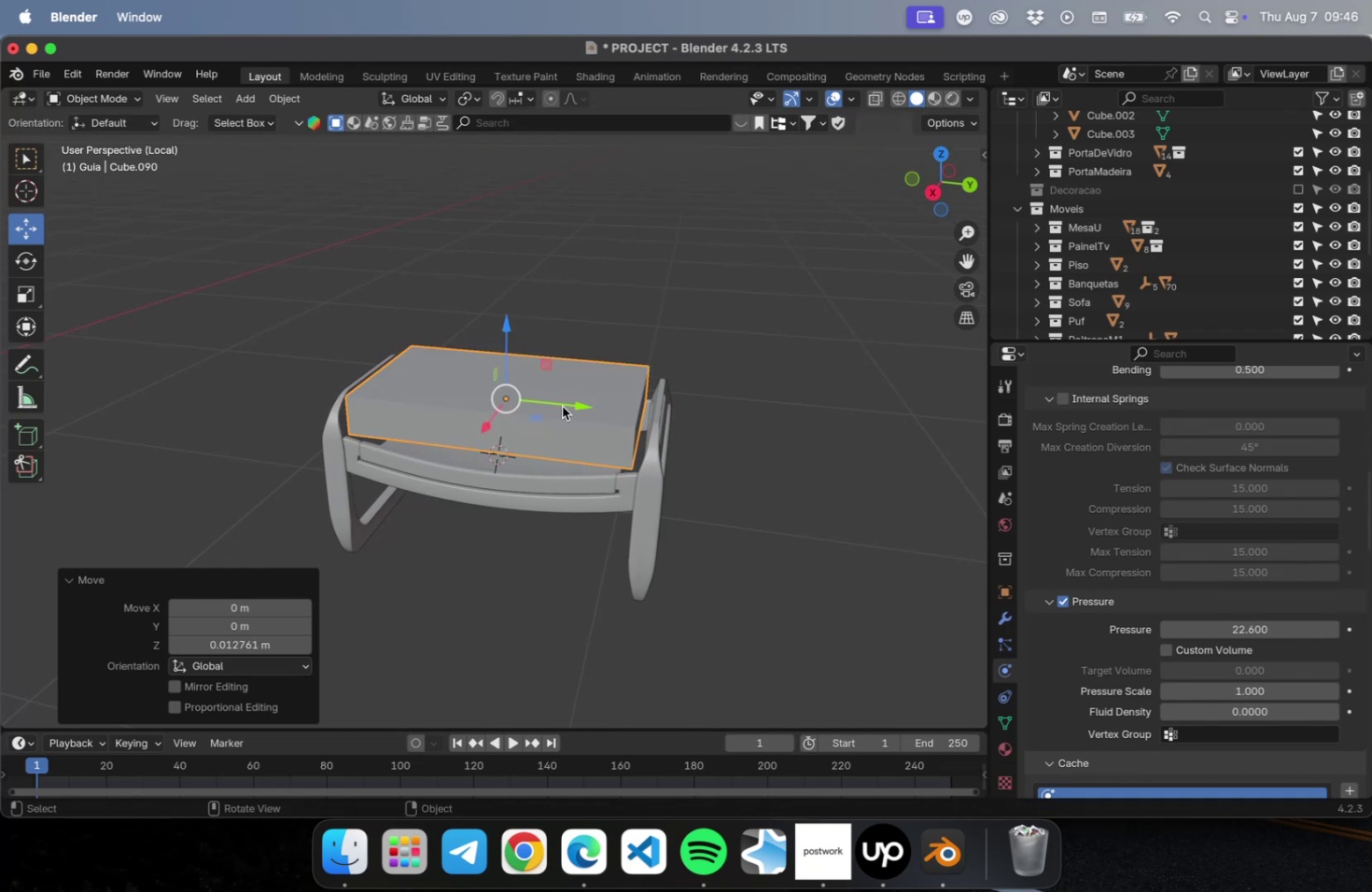 
key(NumLock)
 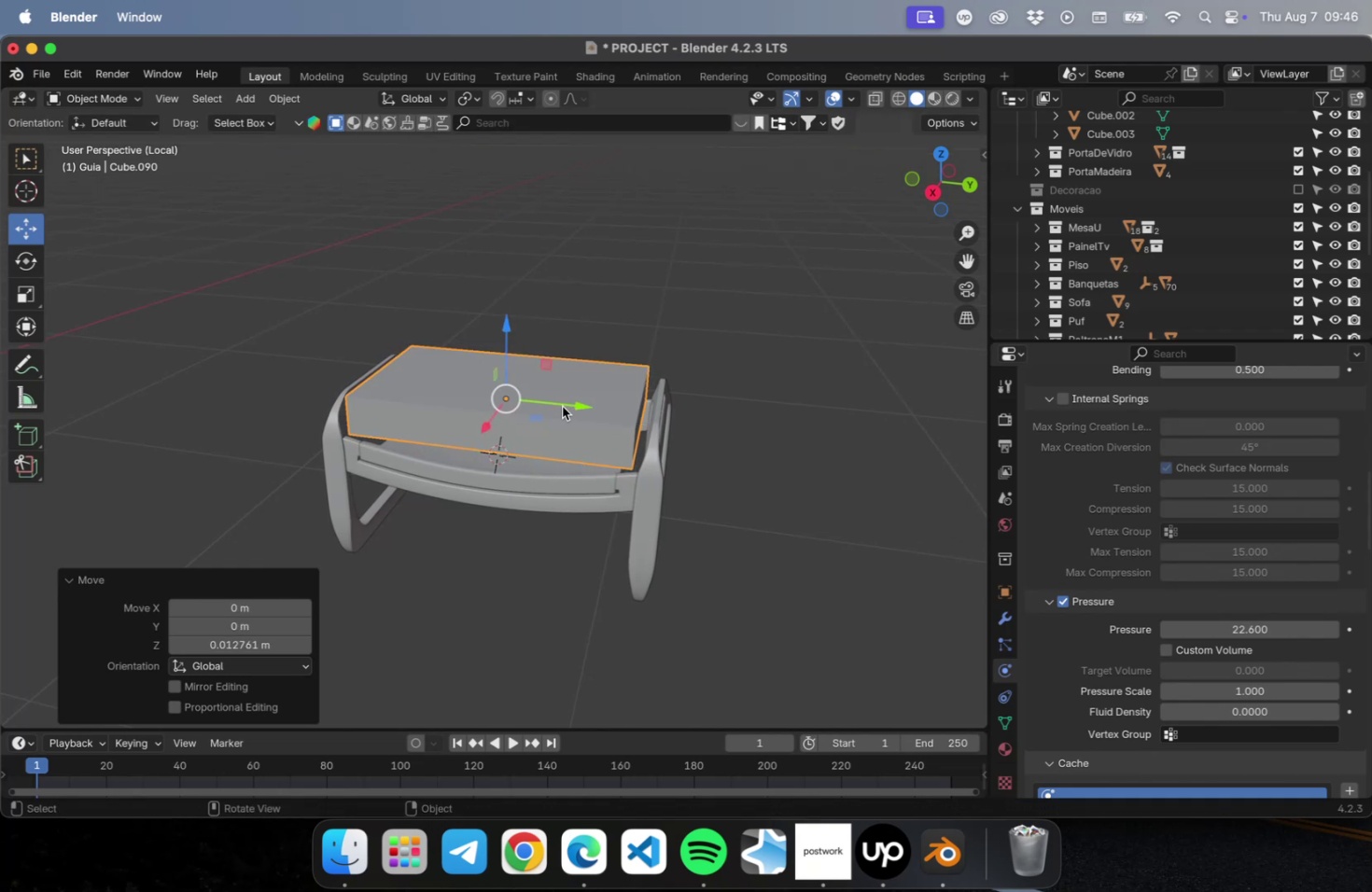 
key(Numpad3)
 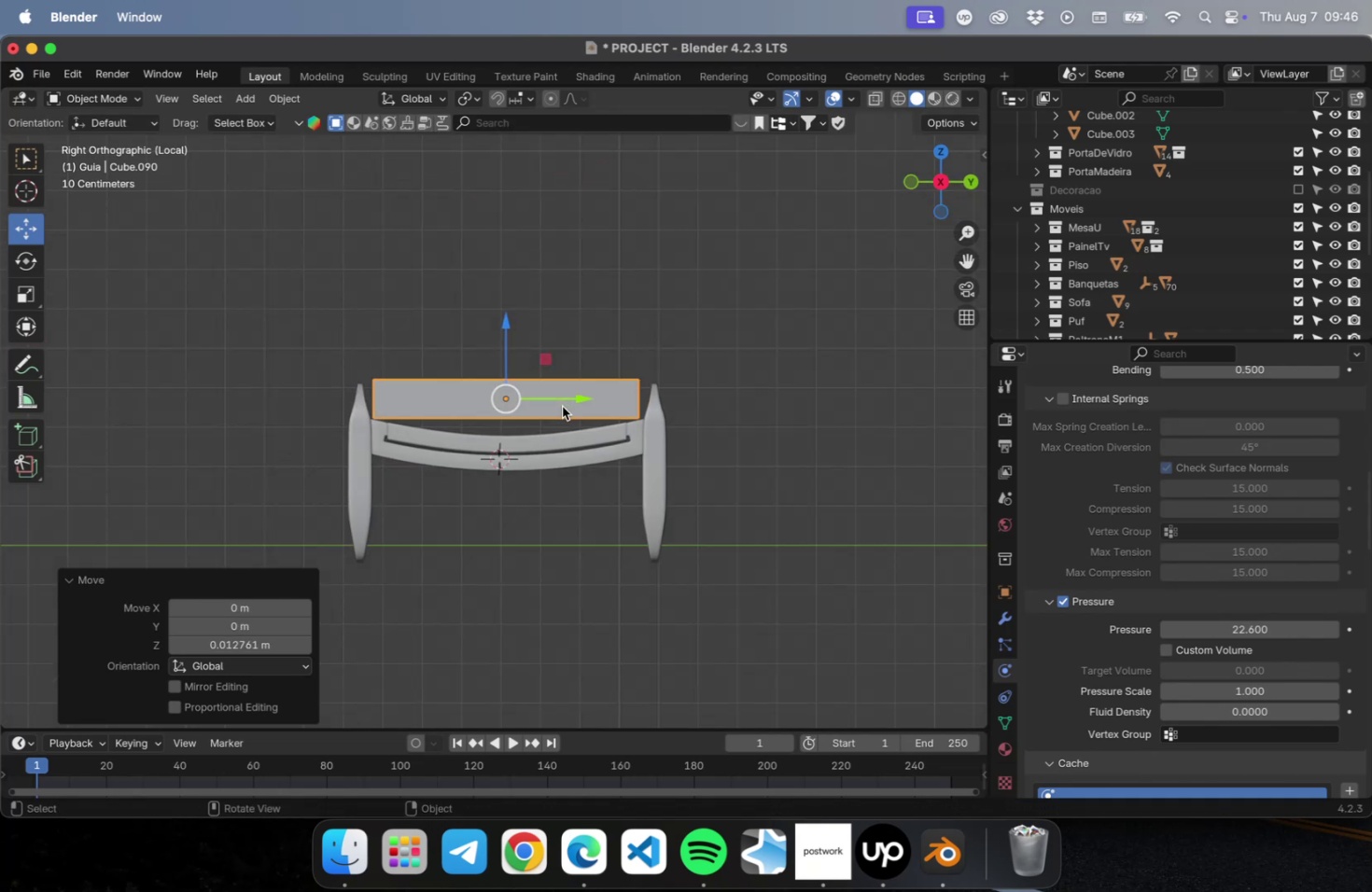 
scroll: coordinate [547, 419], scroll_direction: up, amount: 5.0
 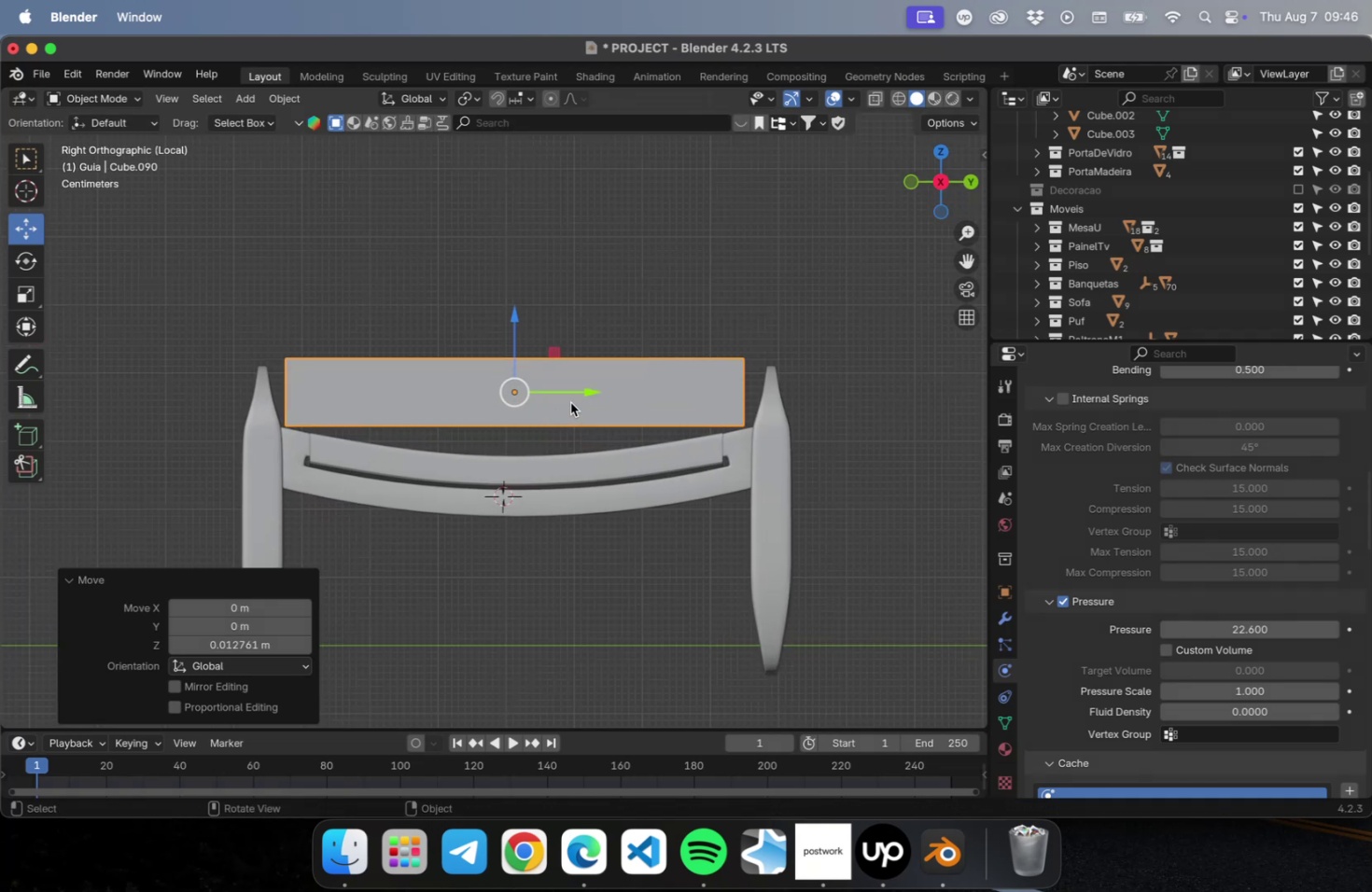 
left_click_drag(start_coordinate=[583, 392], to_coordinate=[591, 391])
 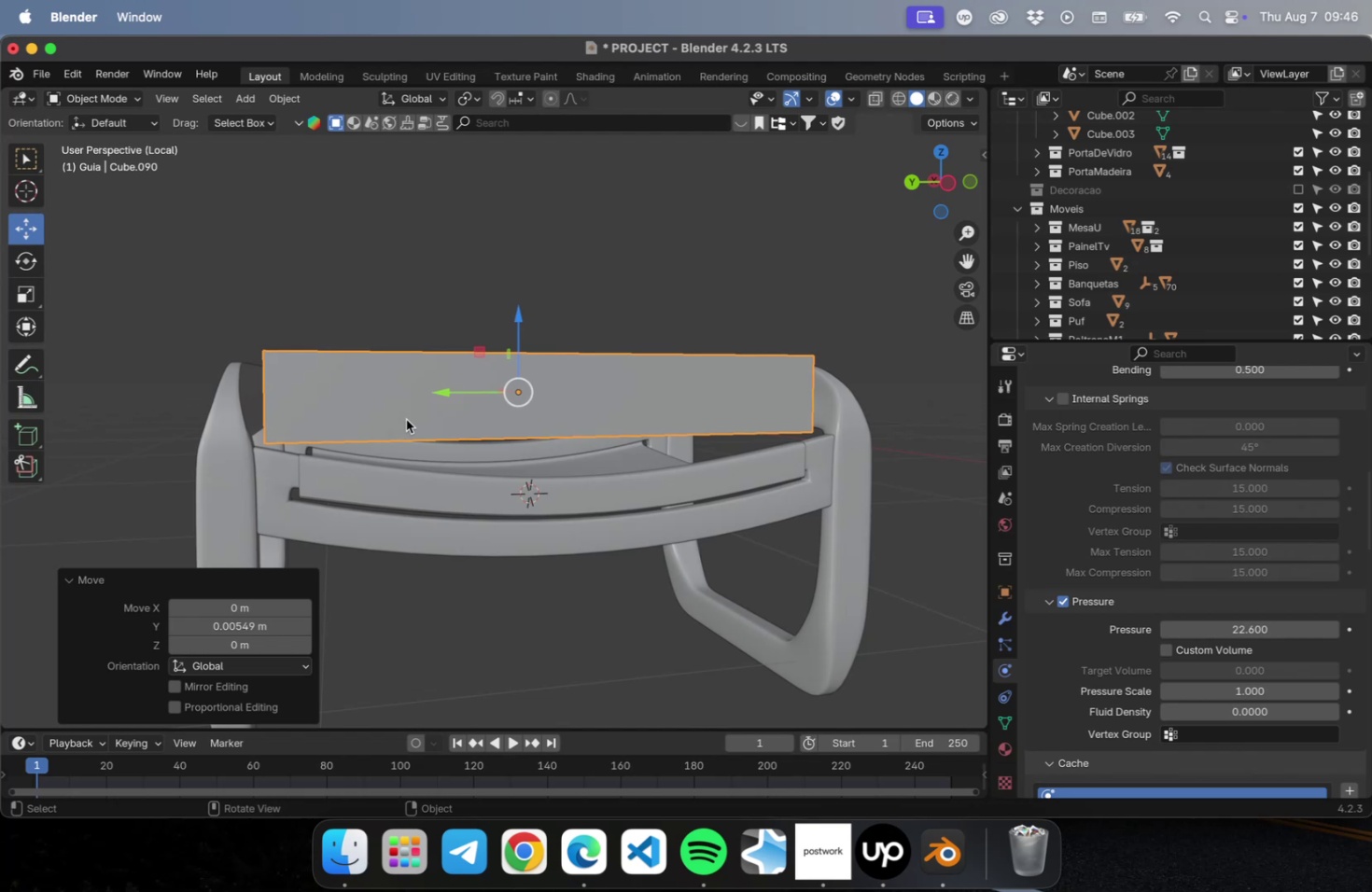 
key(NumLock)
 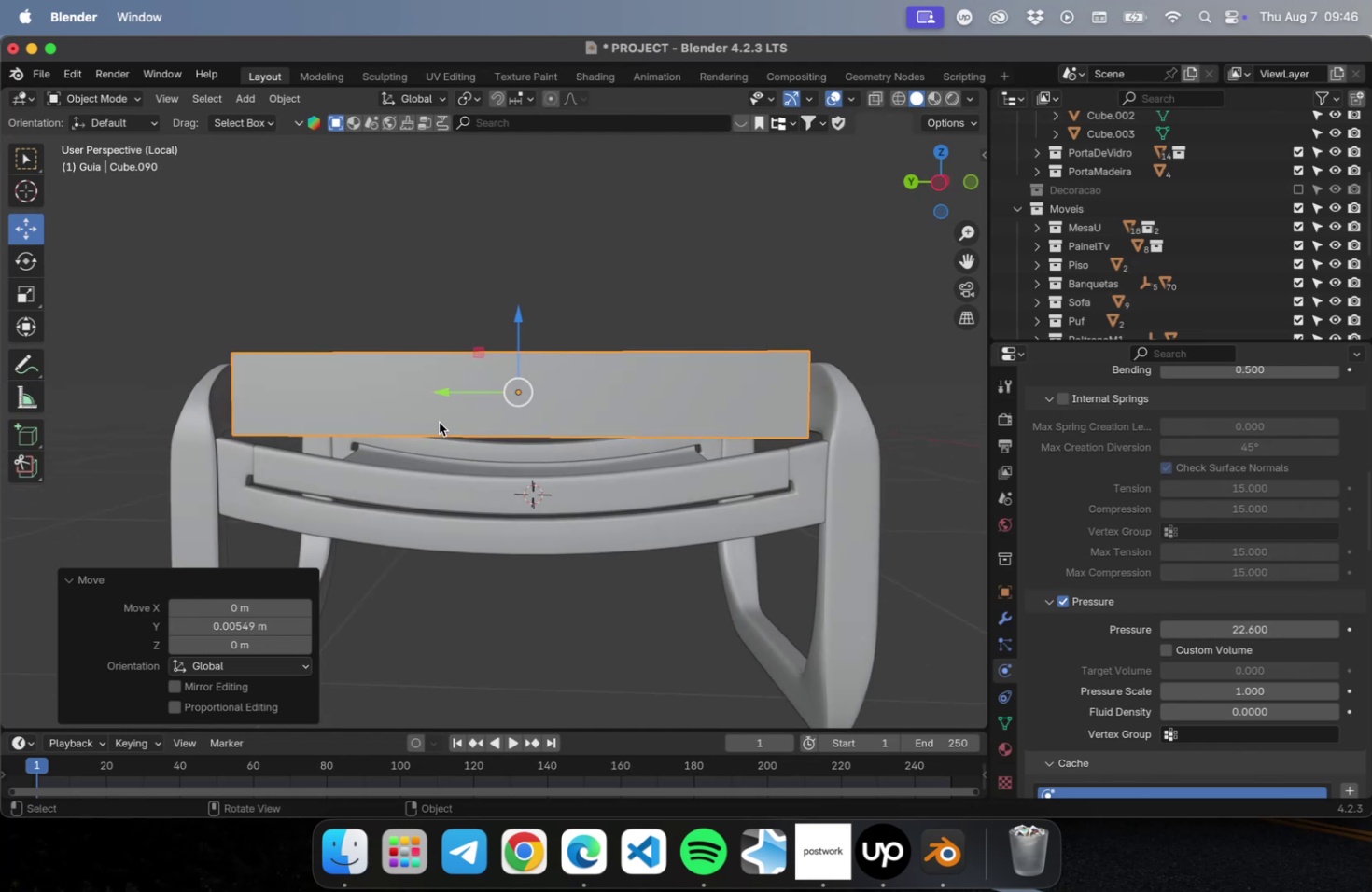 
key(Numpad3)
 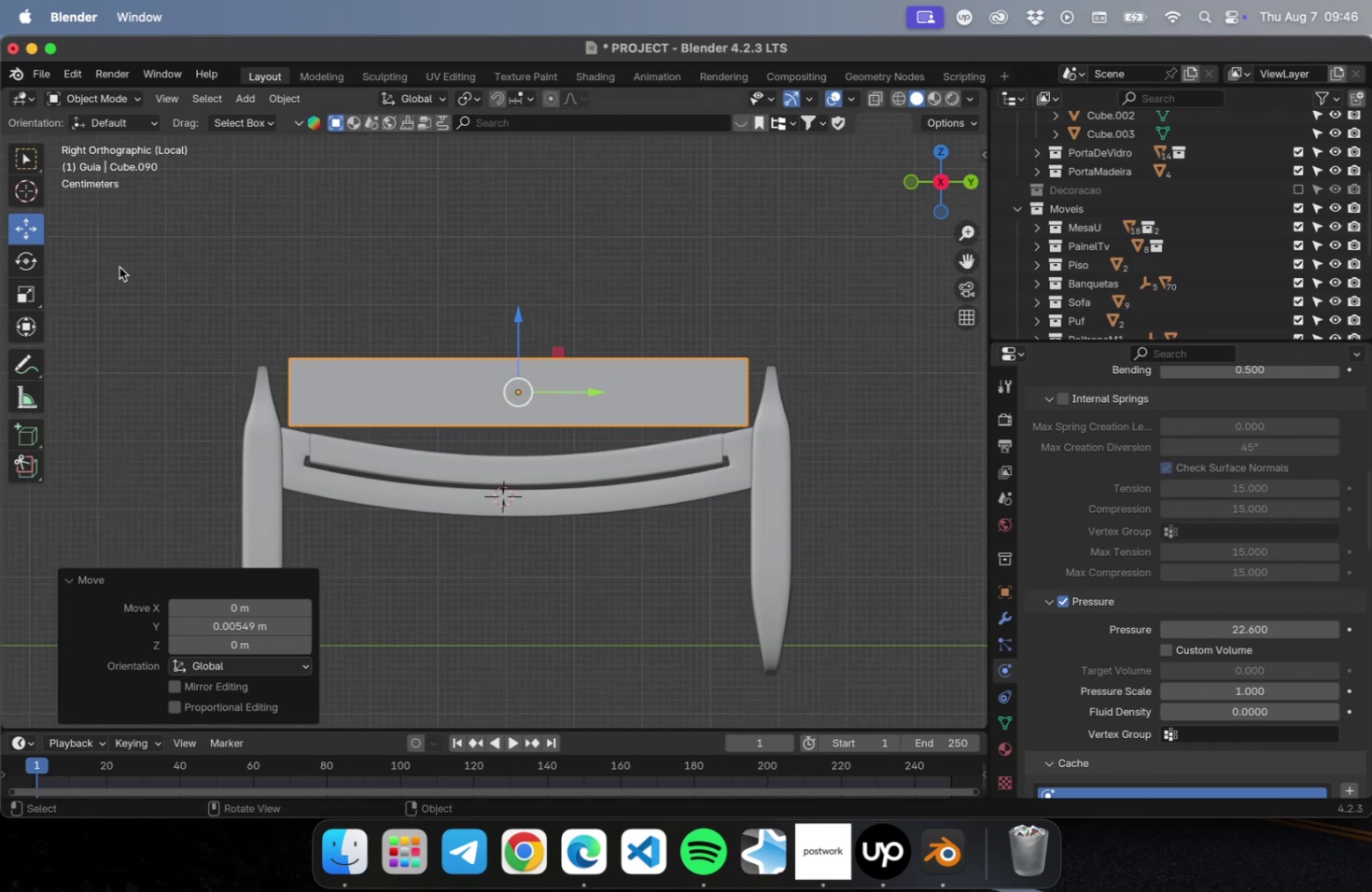 
left_click([33, 286])
 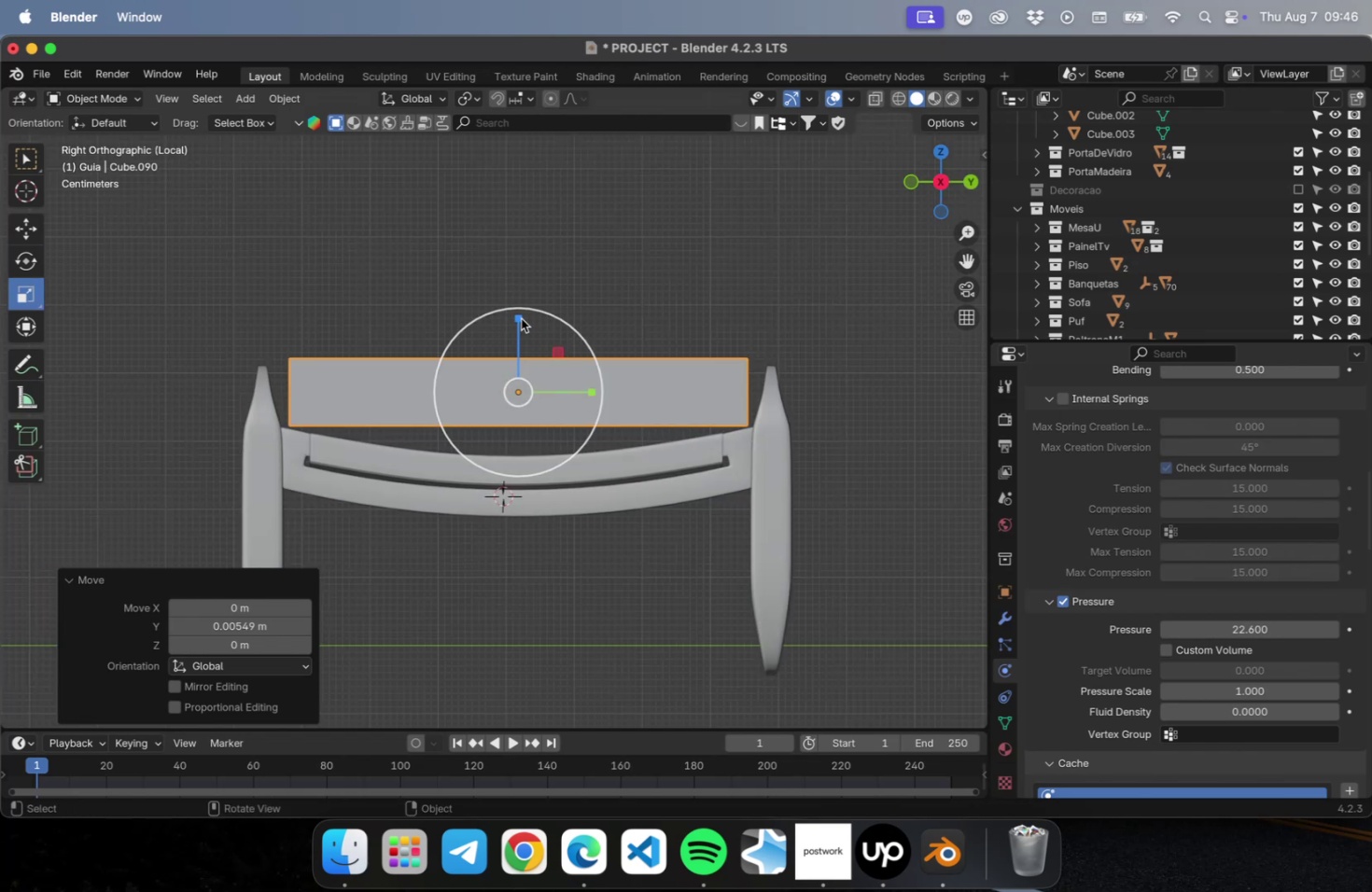 
left_click_drag(start_coordinate=[518, 319], to_coordinate=[520, 300])
 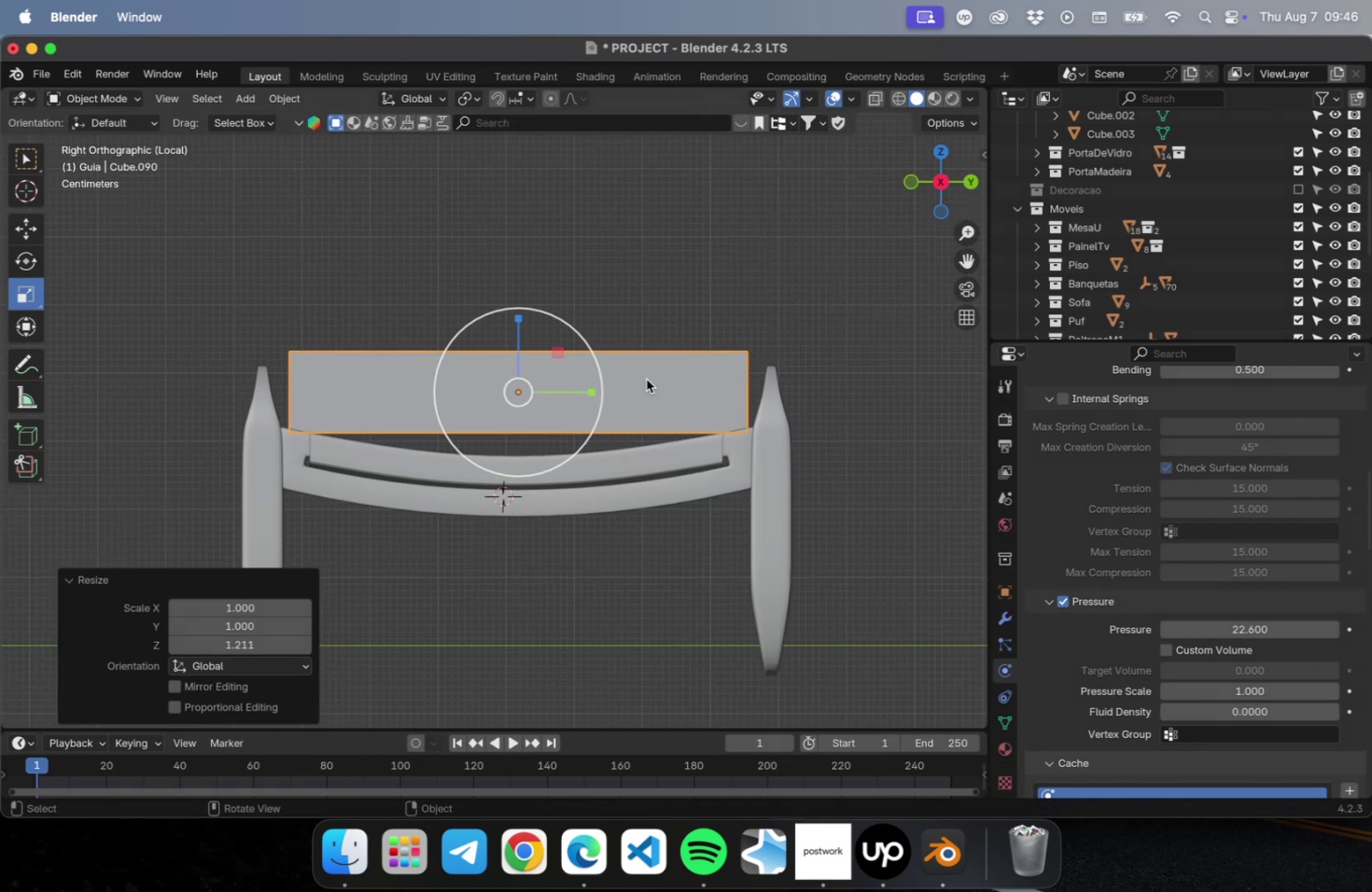 
left_click([31, 225])
 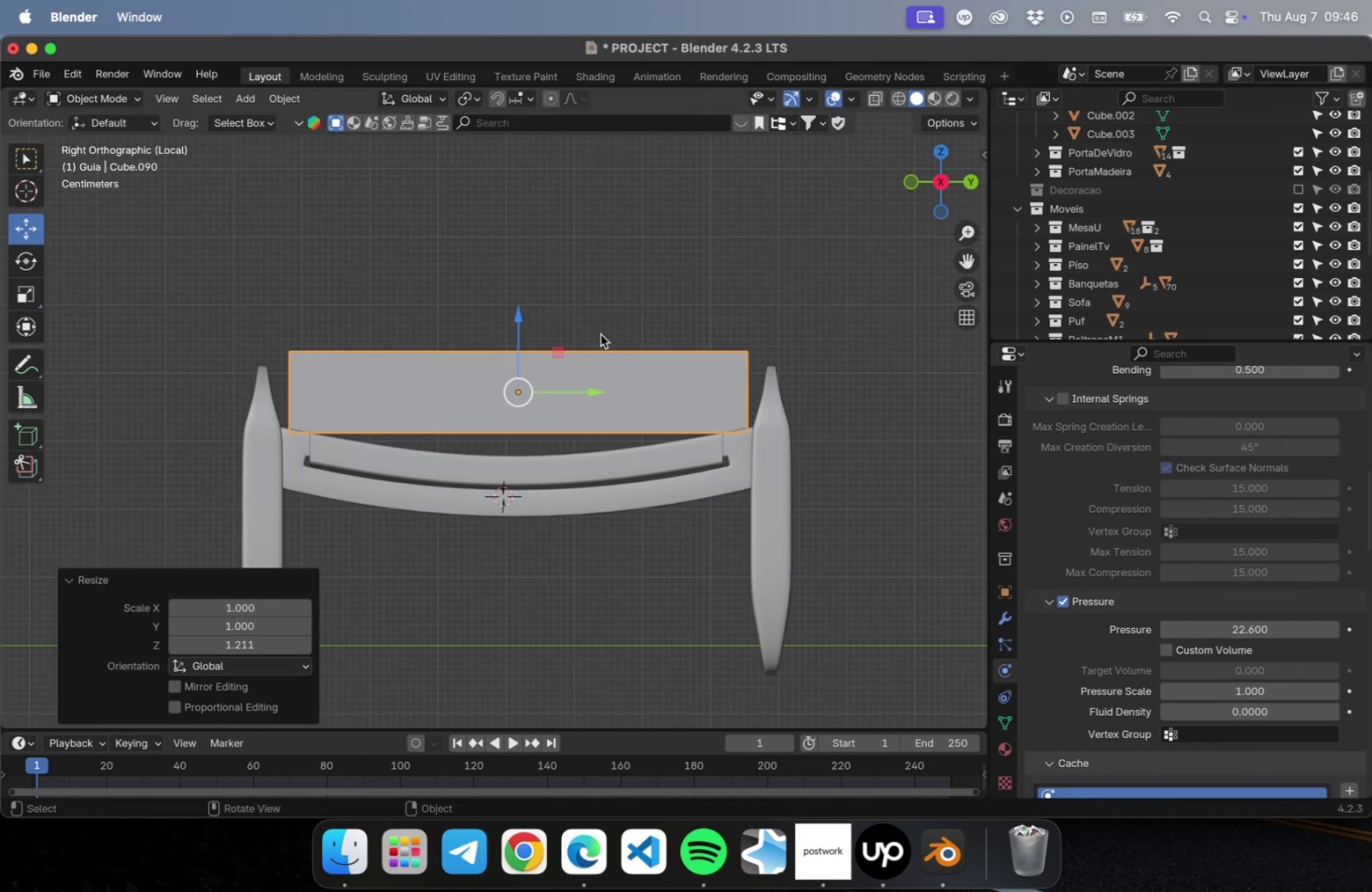 
key(Meta+CommandLeft)
 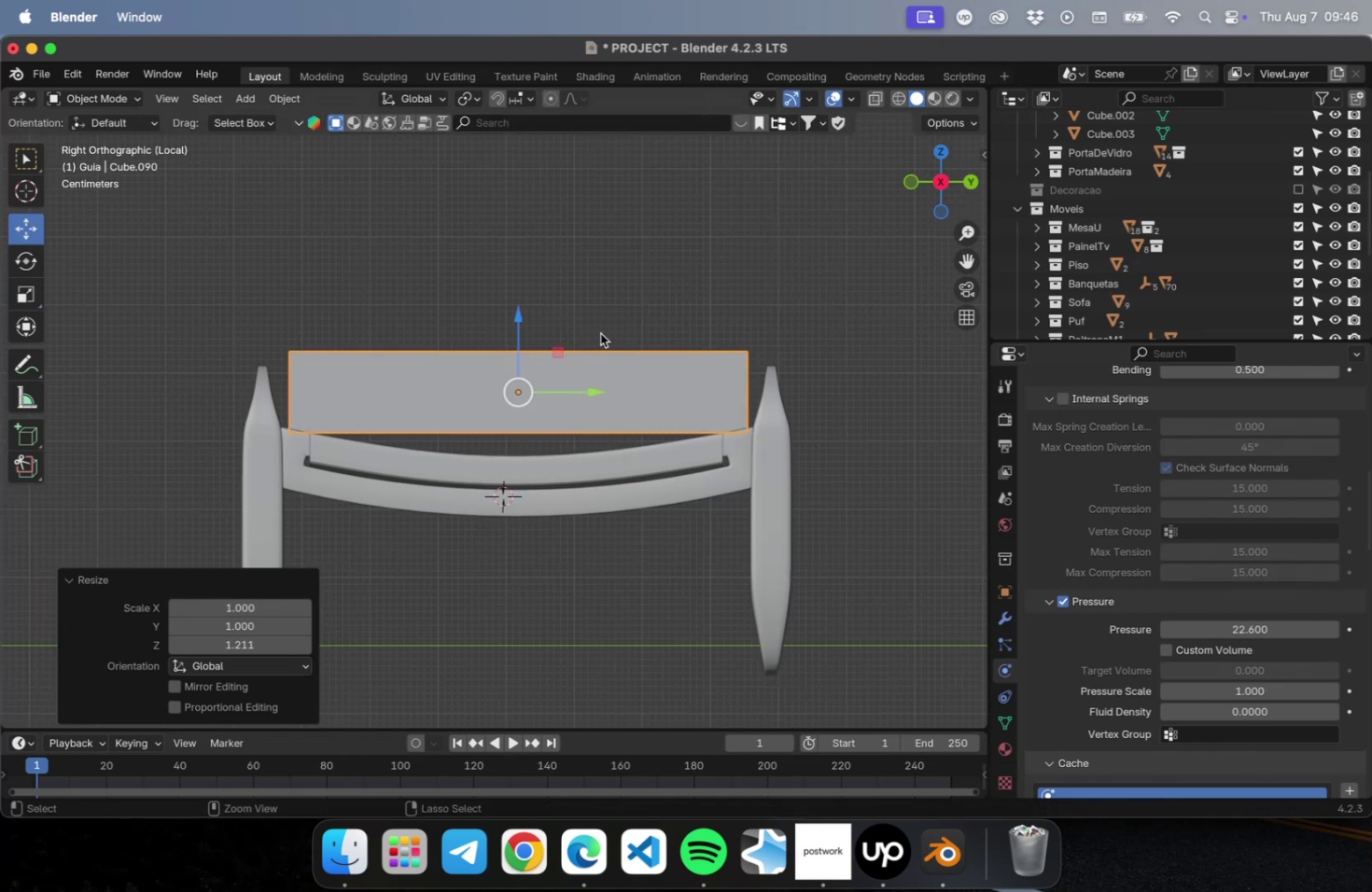 
key(Meta+A)
 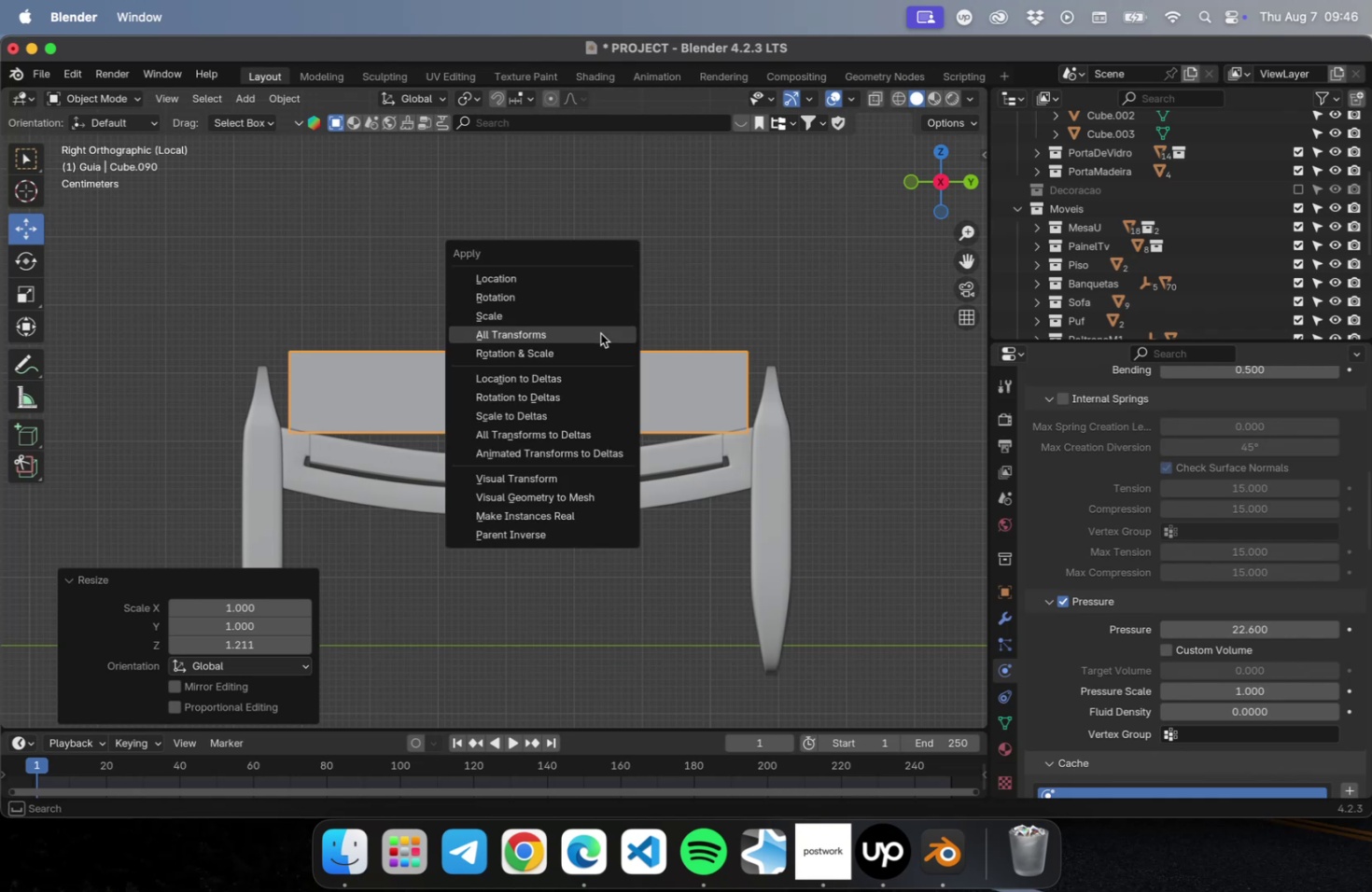 
left_click([600, 333])
 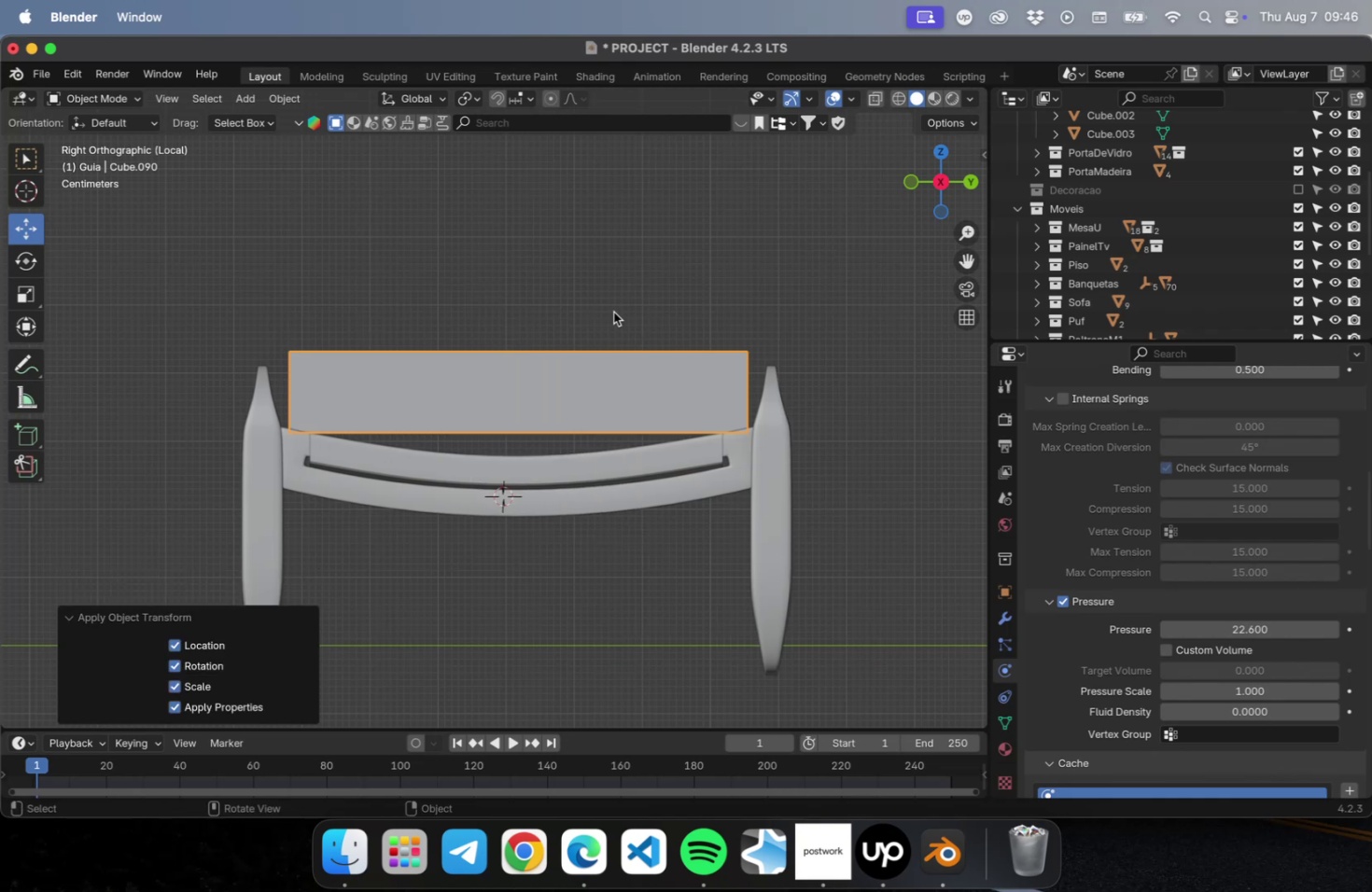 
left_click([619, 295])
 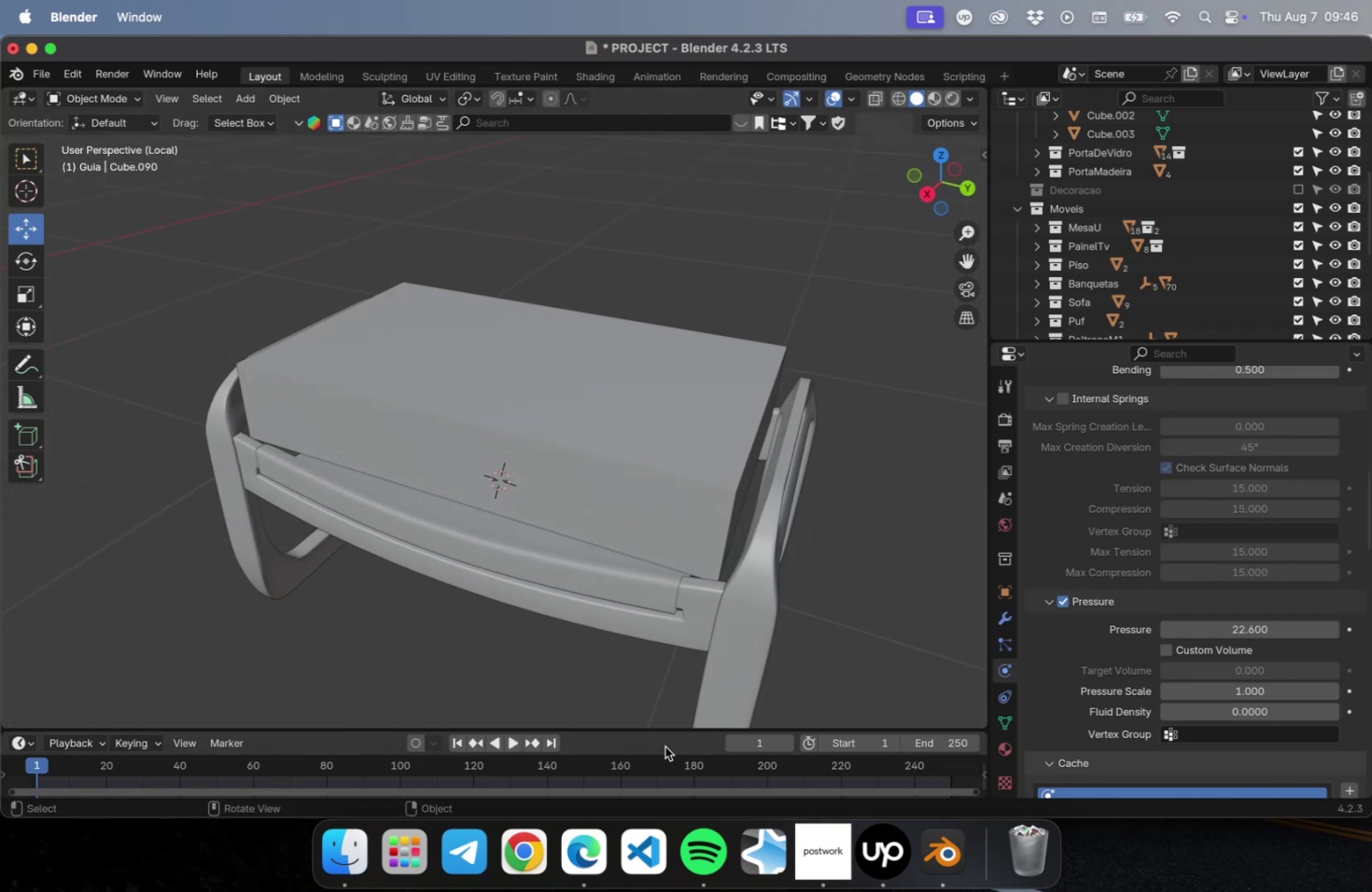 
left_click([514, 740])
 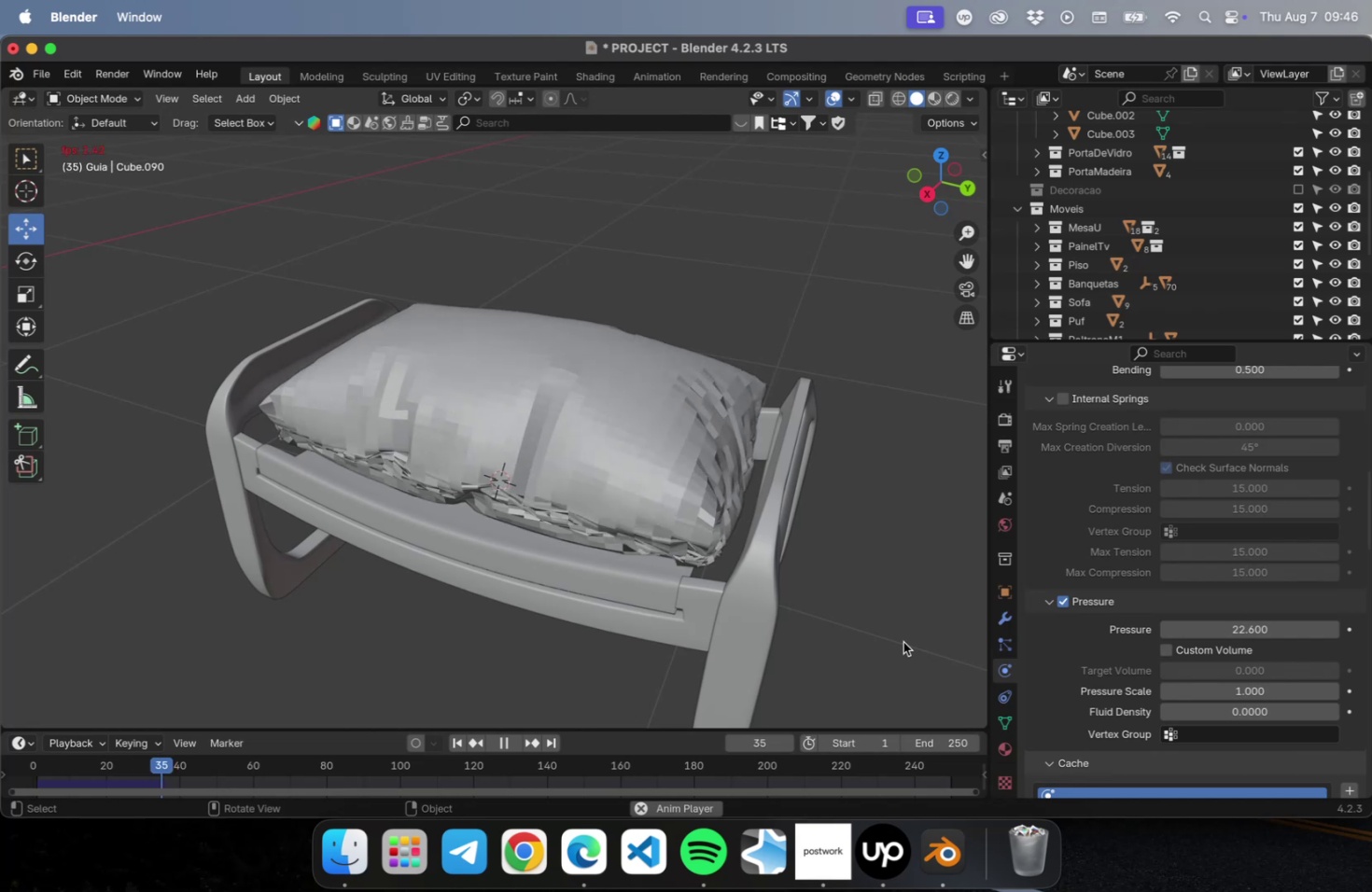 
wait(22.56)
 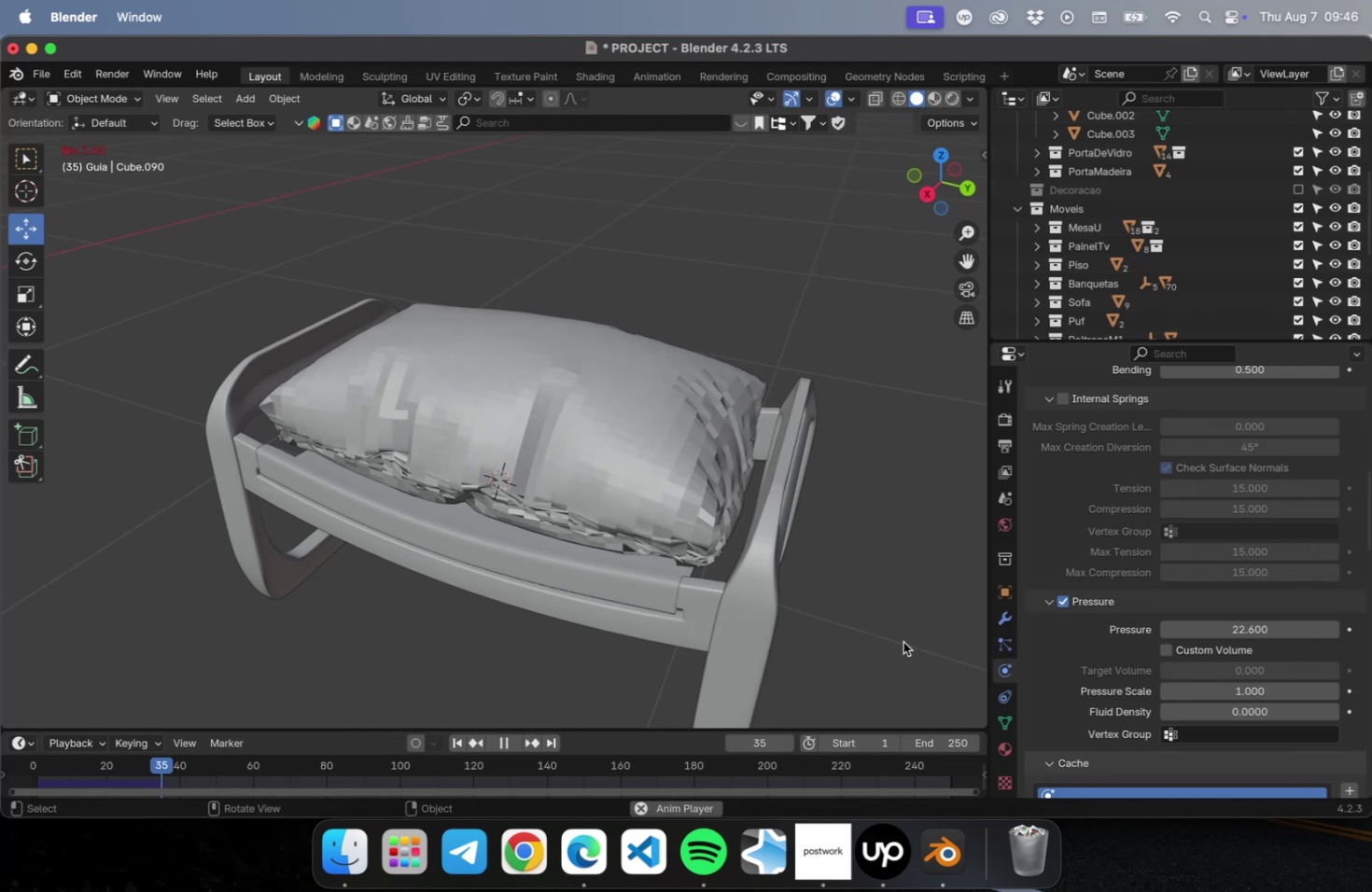 
left_click([503, 739])
 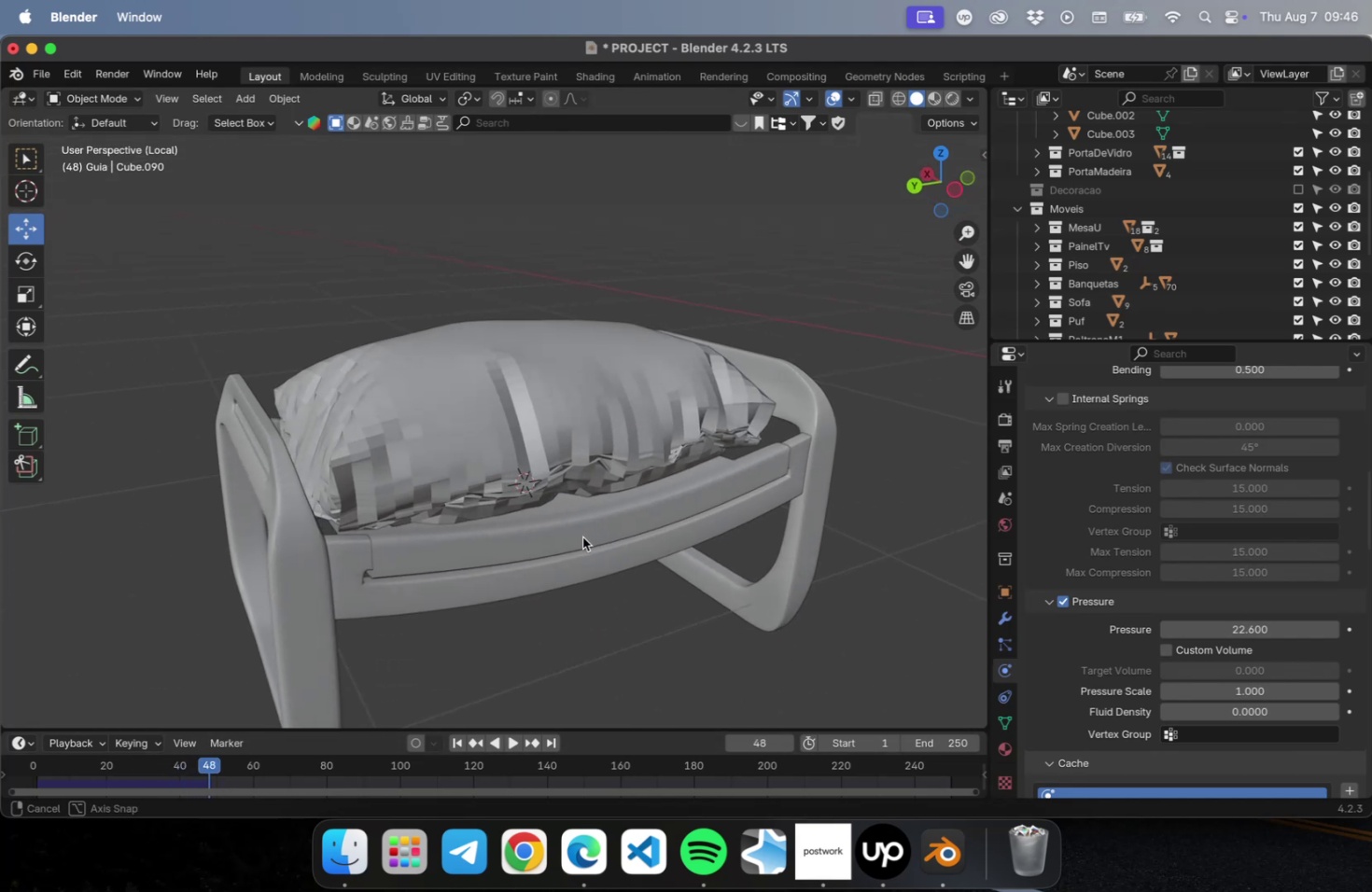 
scroll: coordinate [695, 619], scroll_direction: down, amount: 2.0
 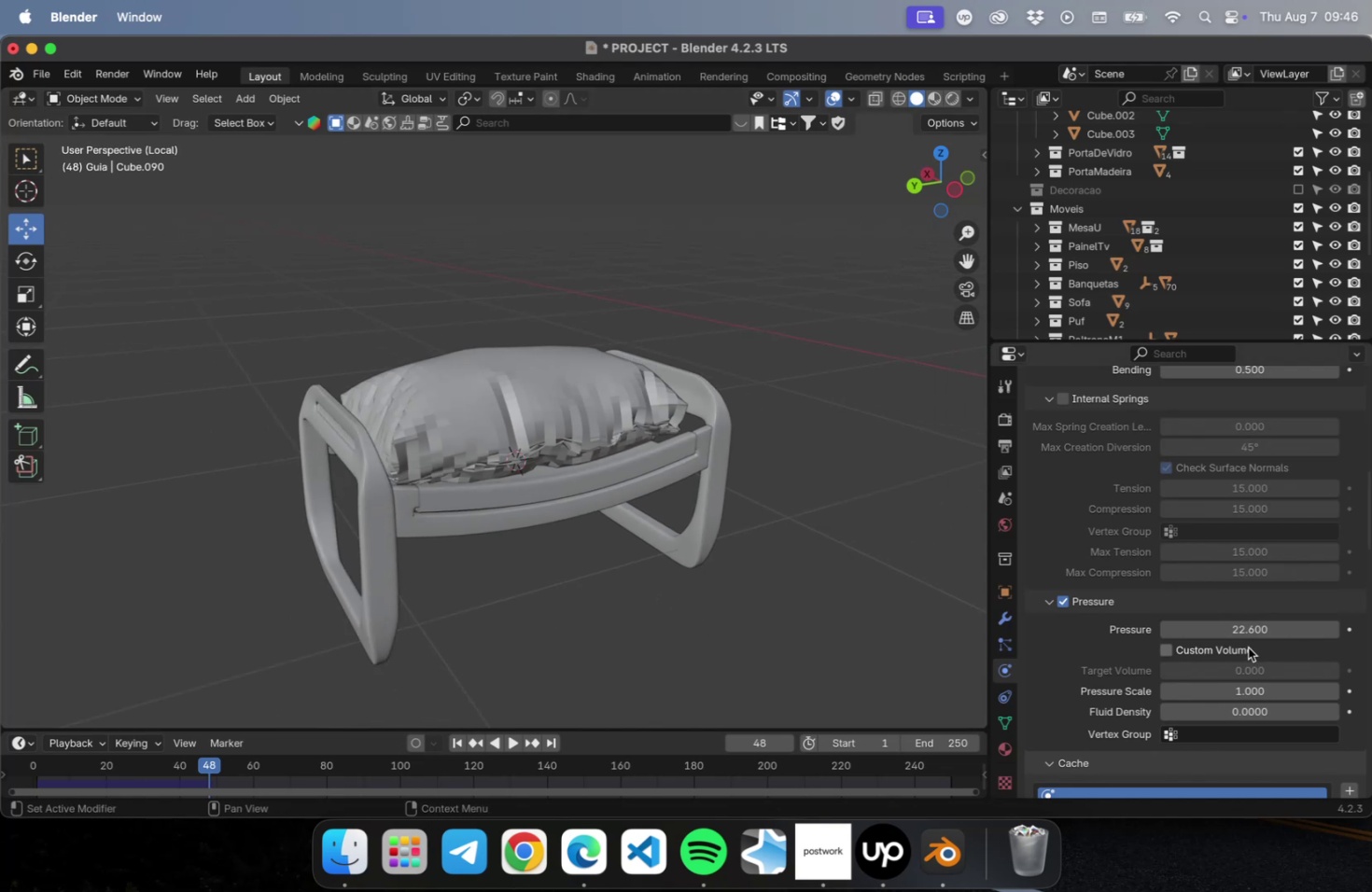 
left_click([1243, 631])
 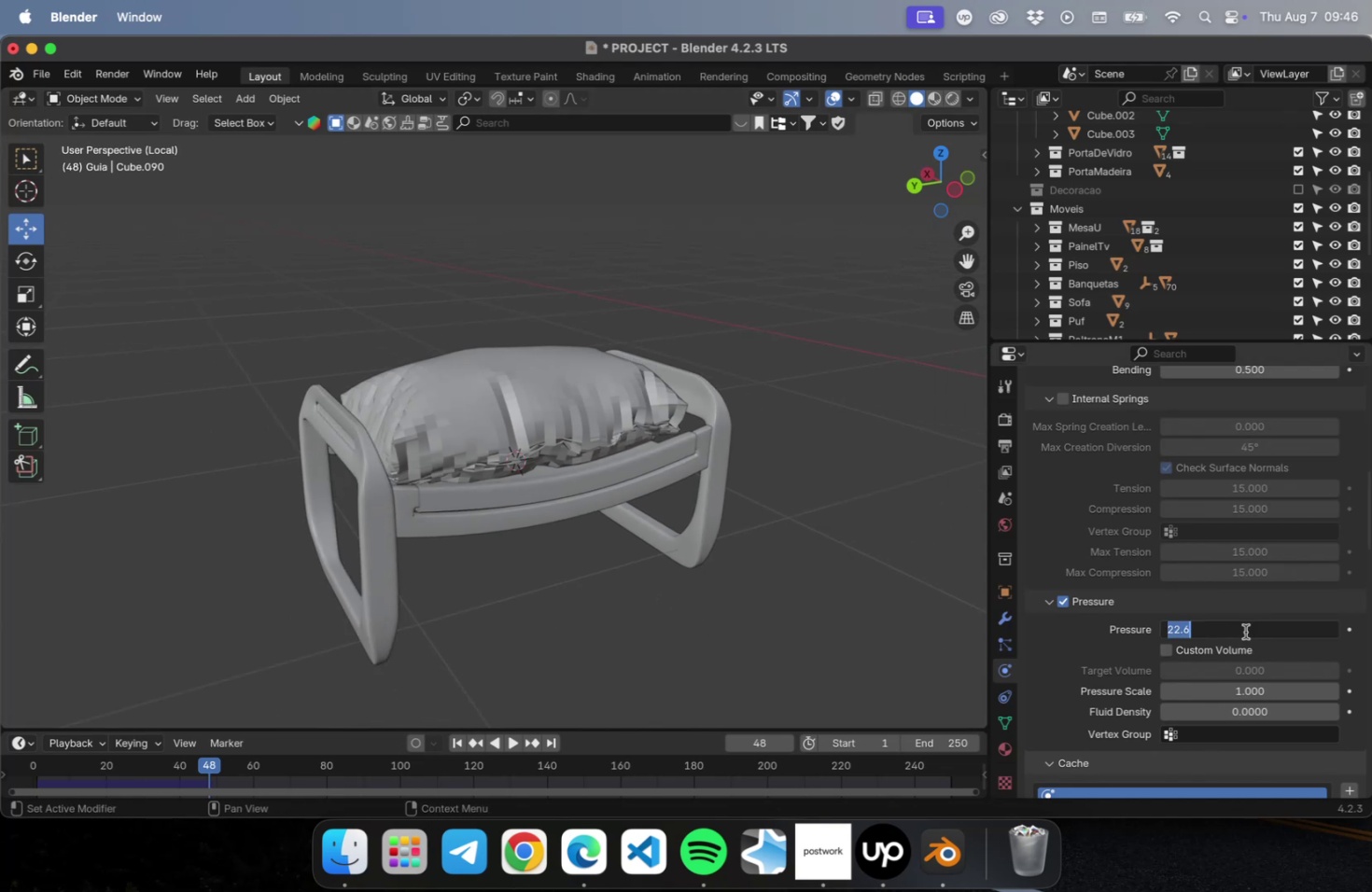 
type(10)
 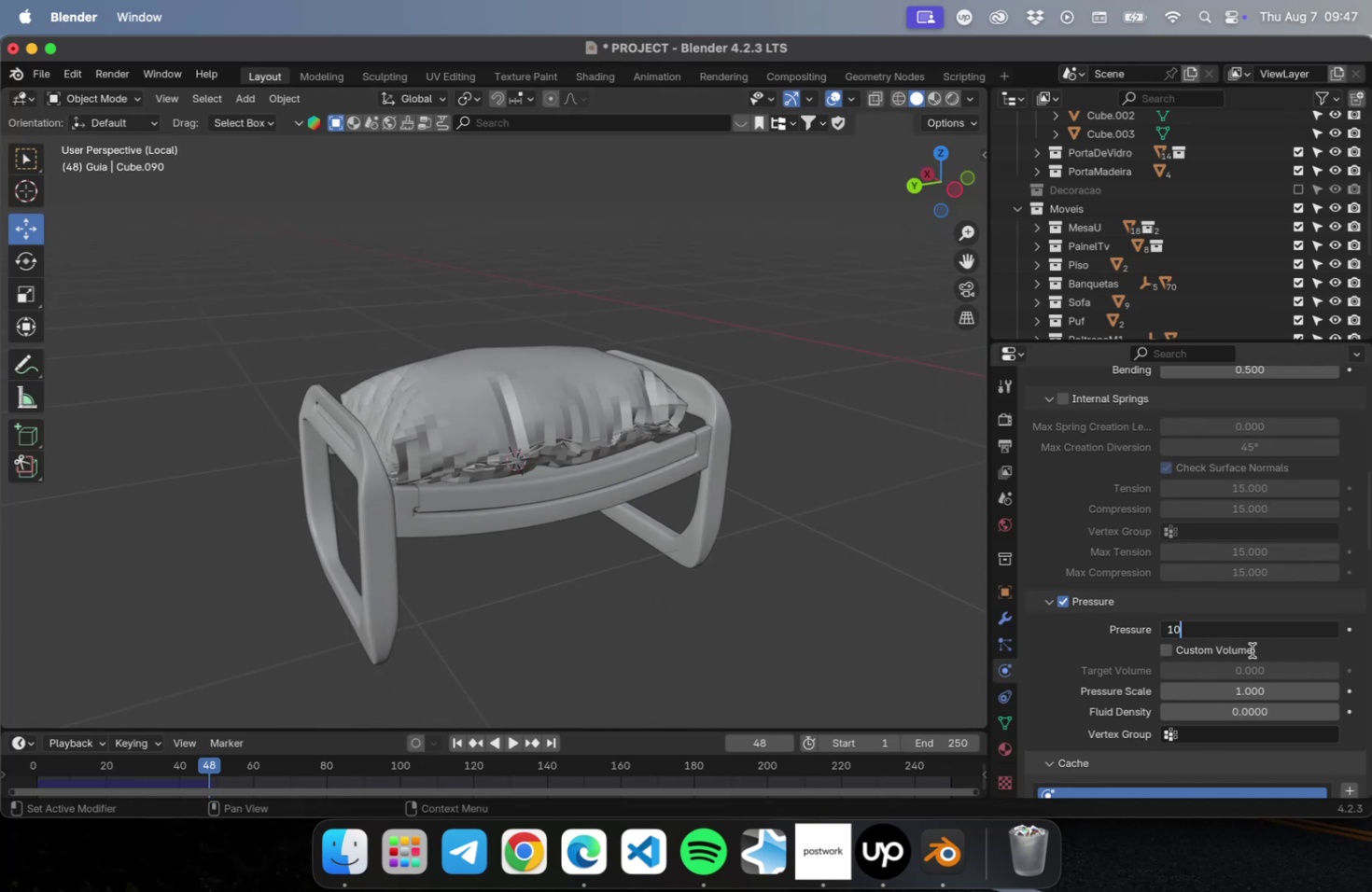 
key(Enter)
 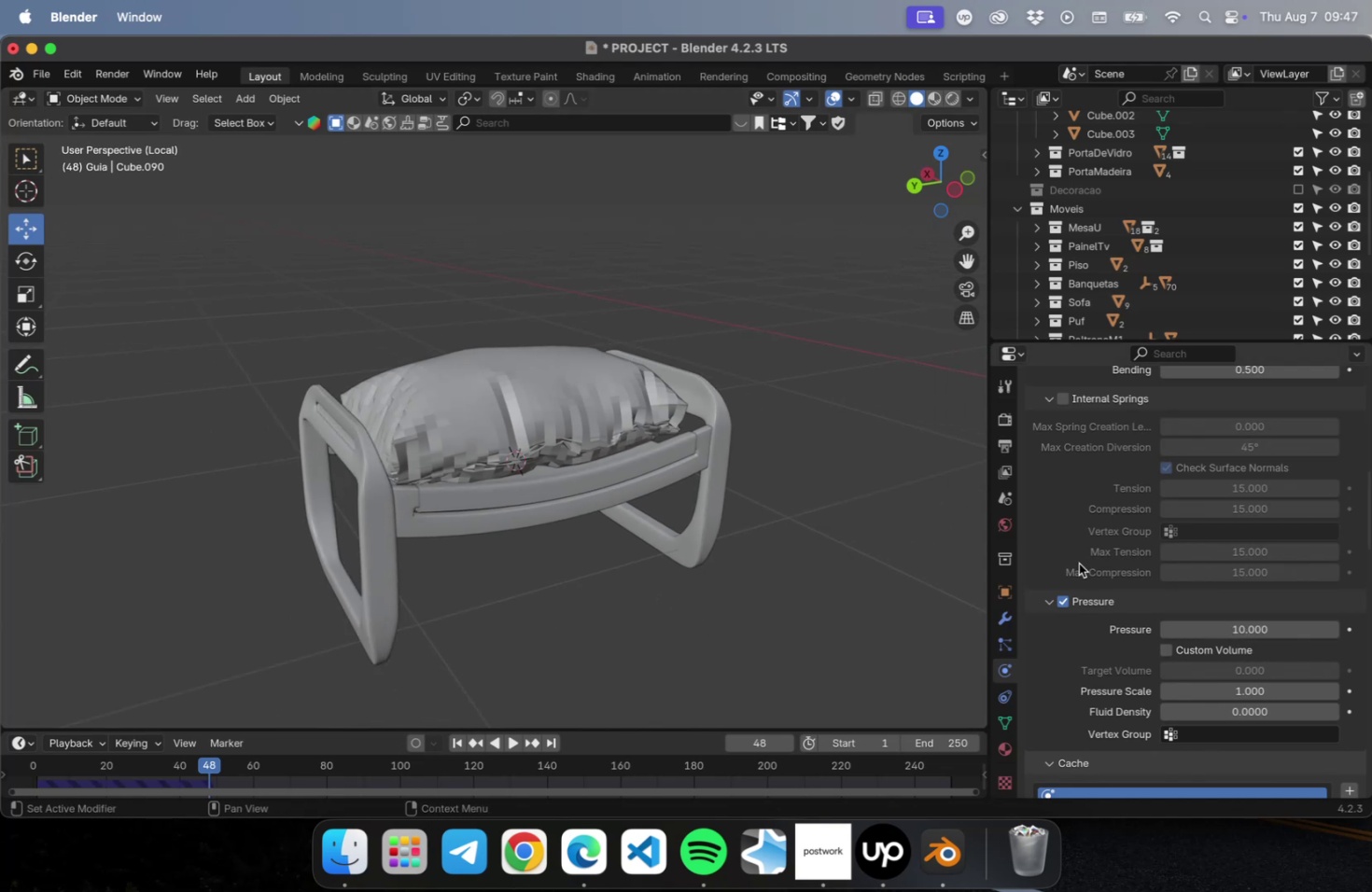 
scroll: coordinate [1343, 548], scroll_direction: up, amount: 52.0
 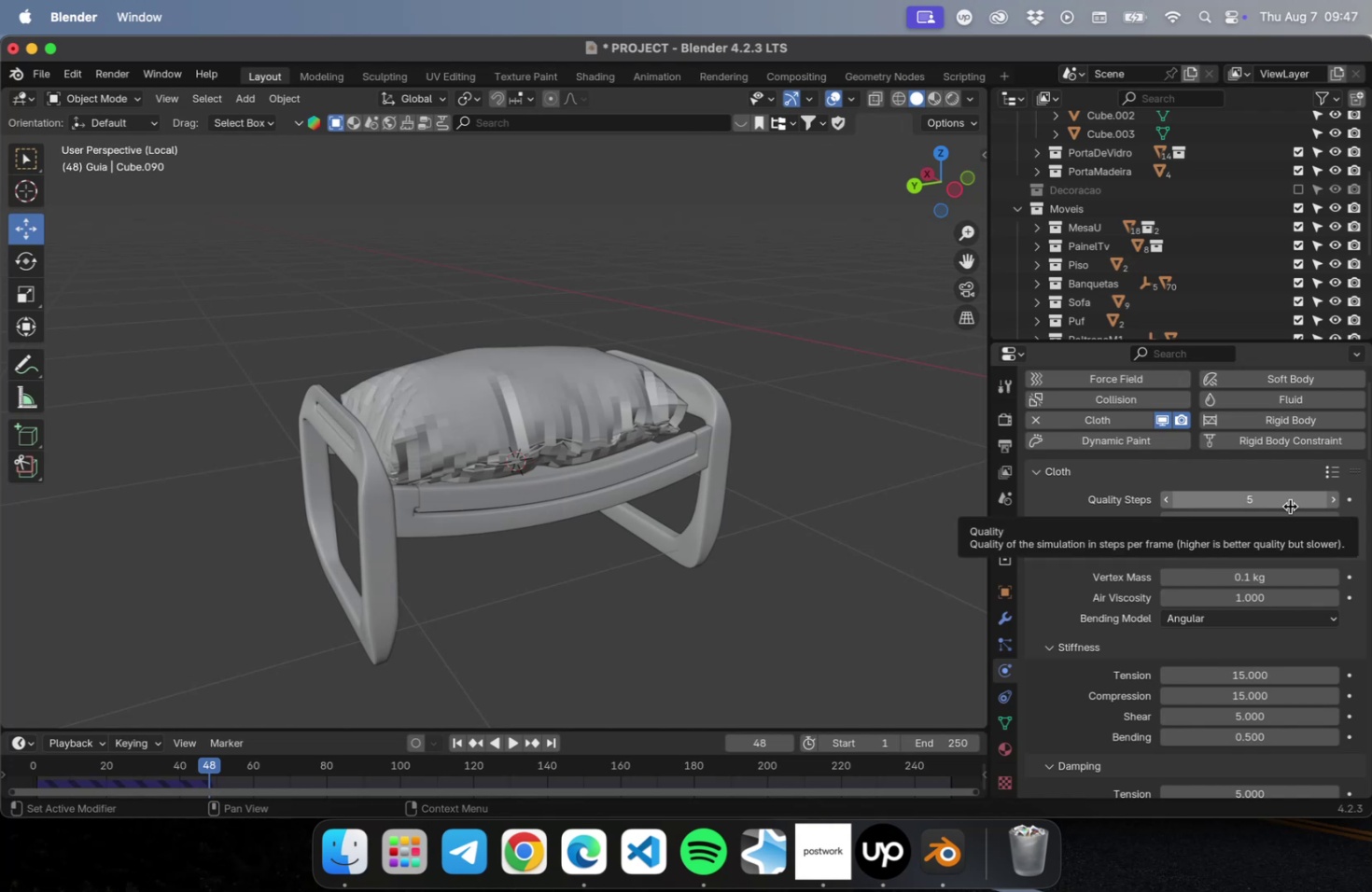 
wait(5.78)
 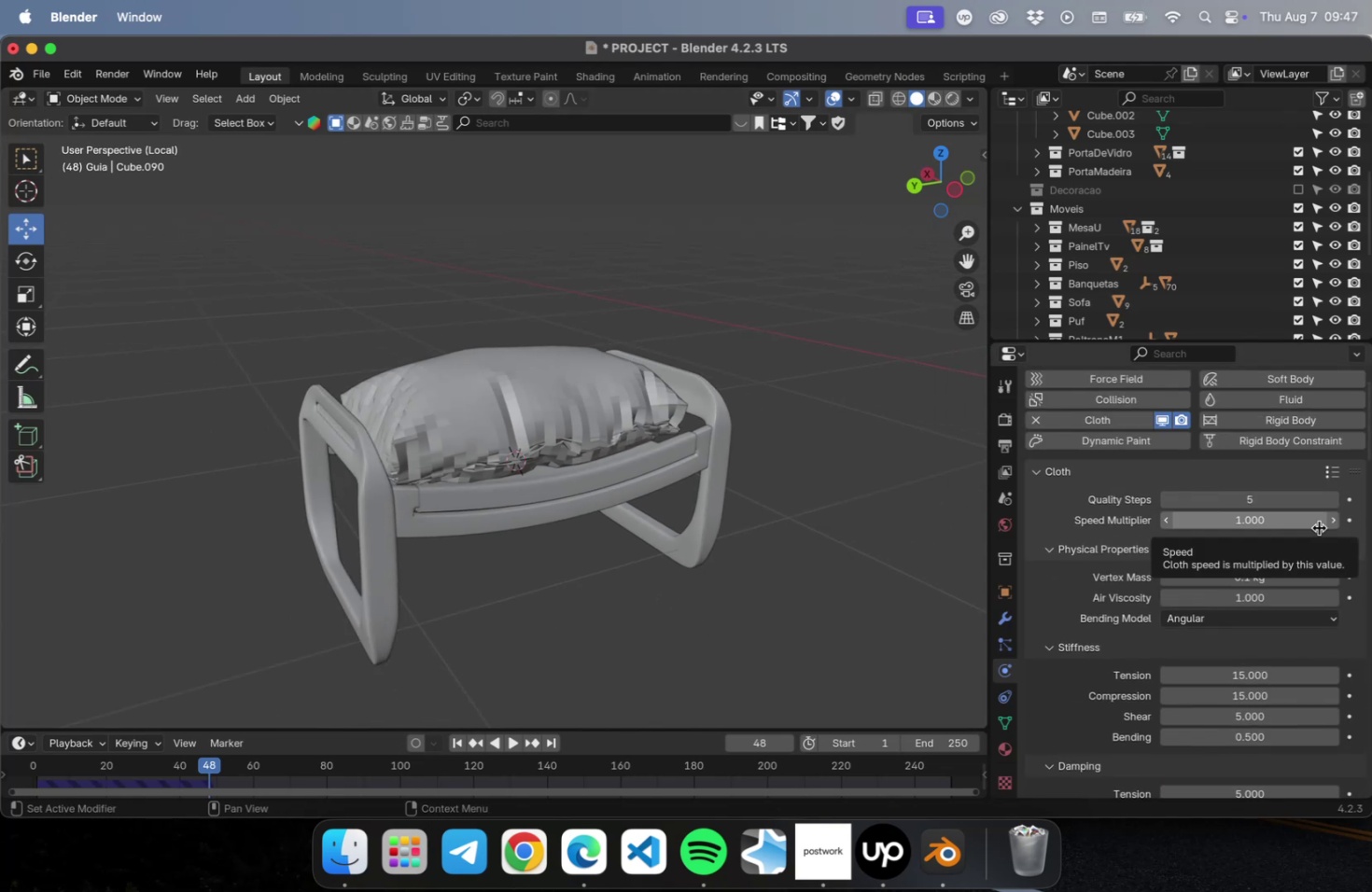 
scroll: coordinate [1254, 542], scroll_direction: up, amount: 48.0
 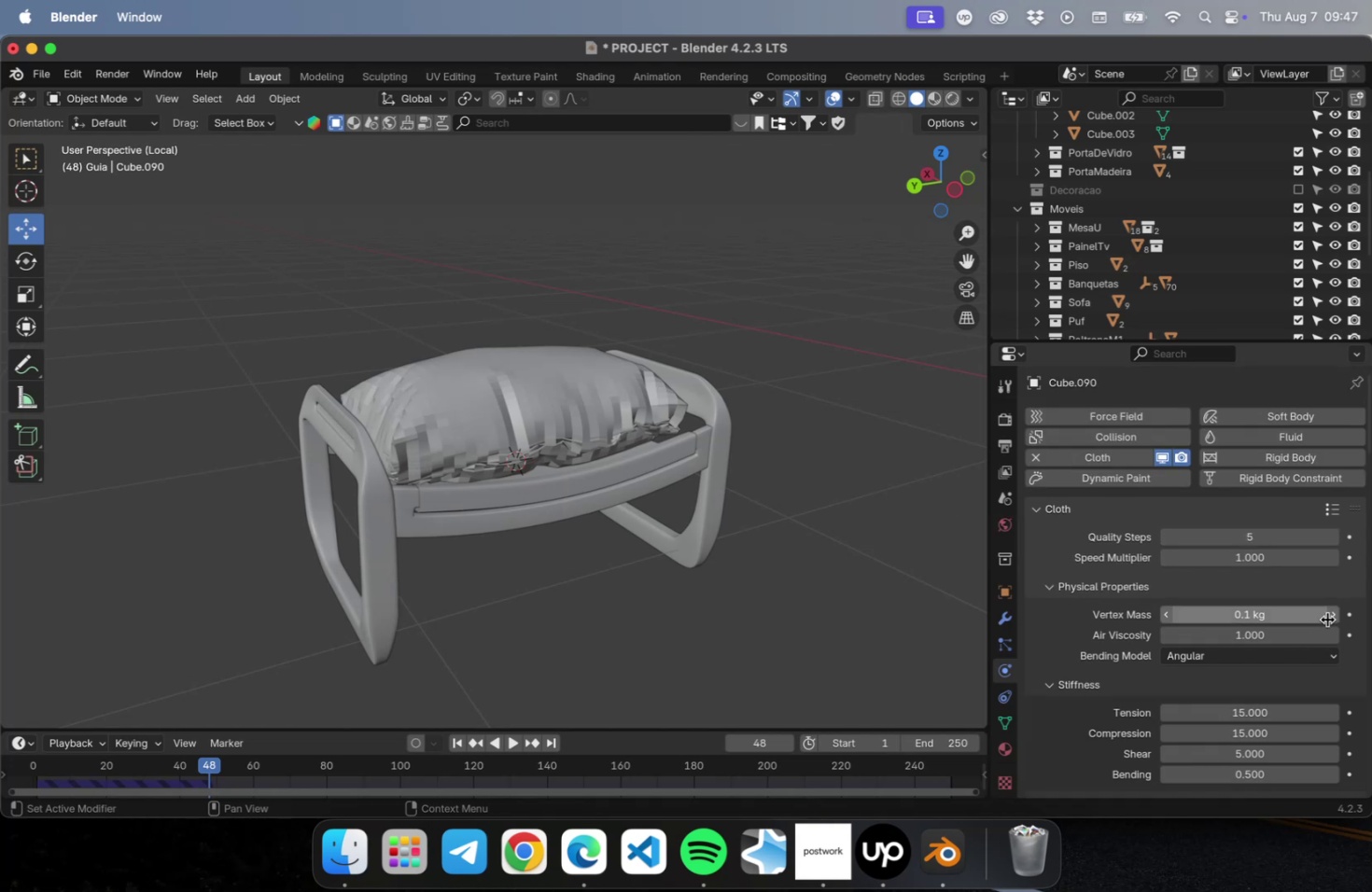 
left_click([1329, 619])
 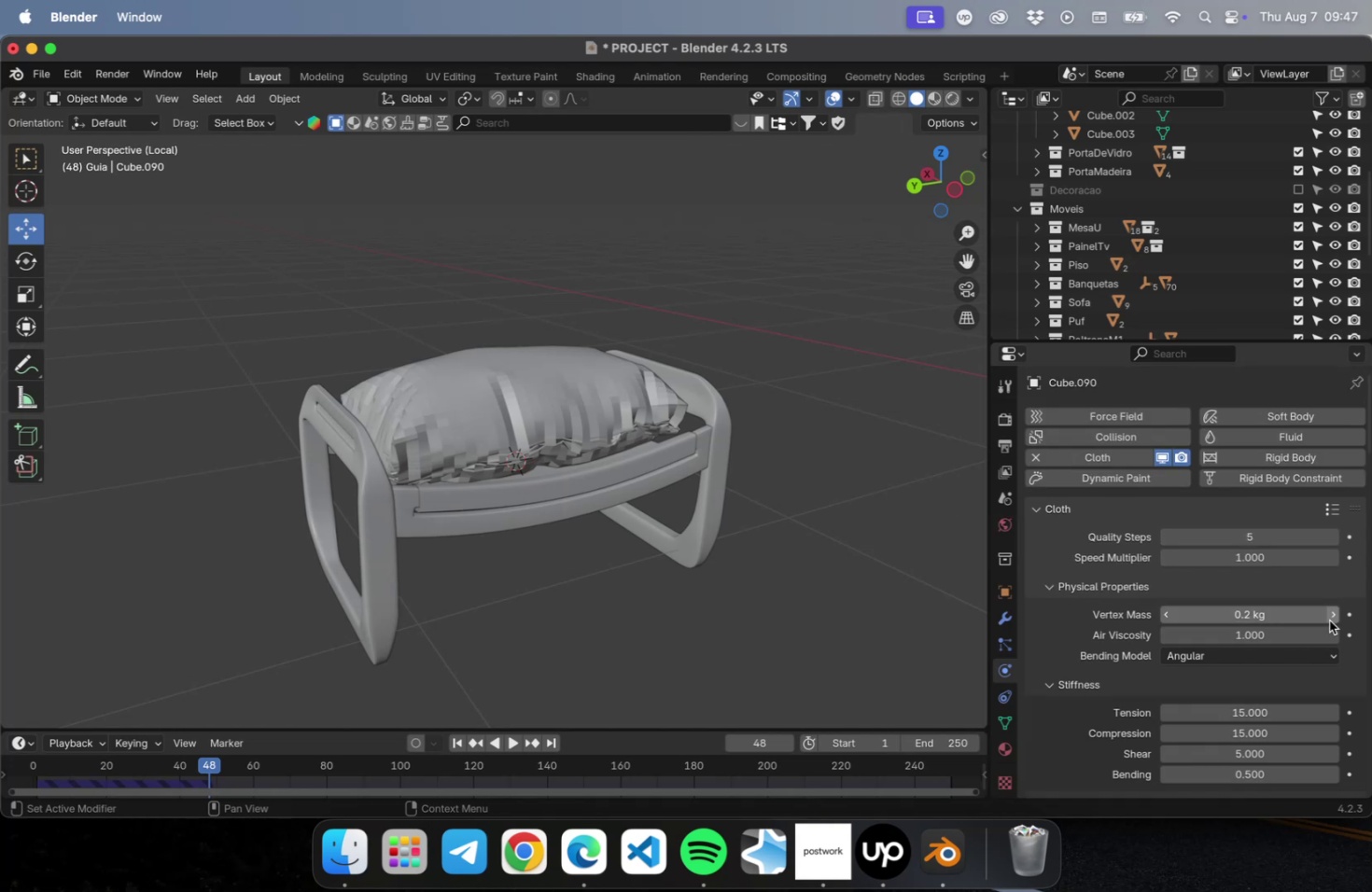 
left_click([1328, 620])
 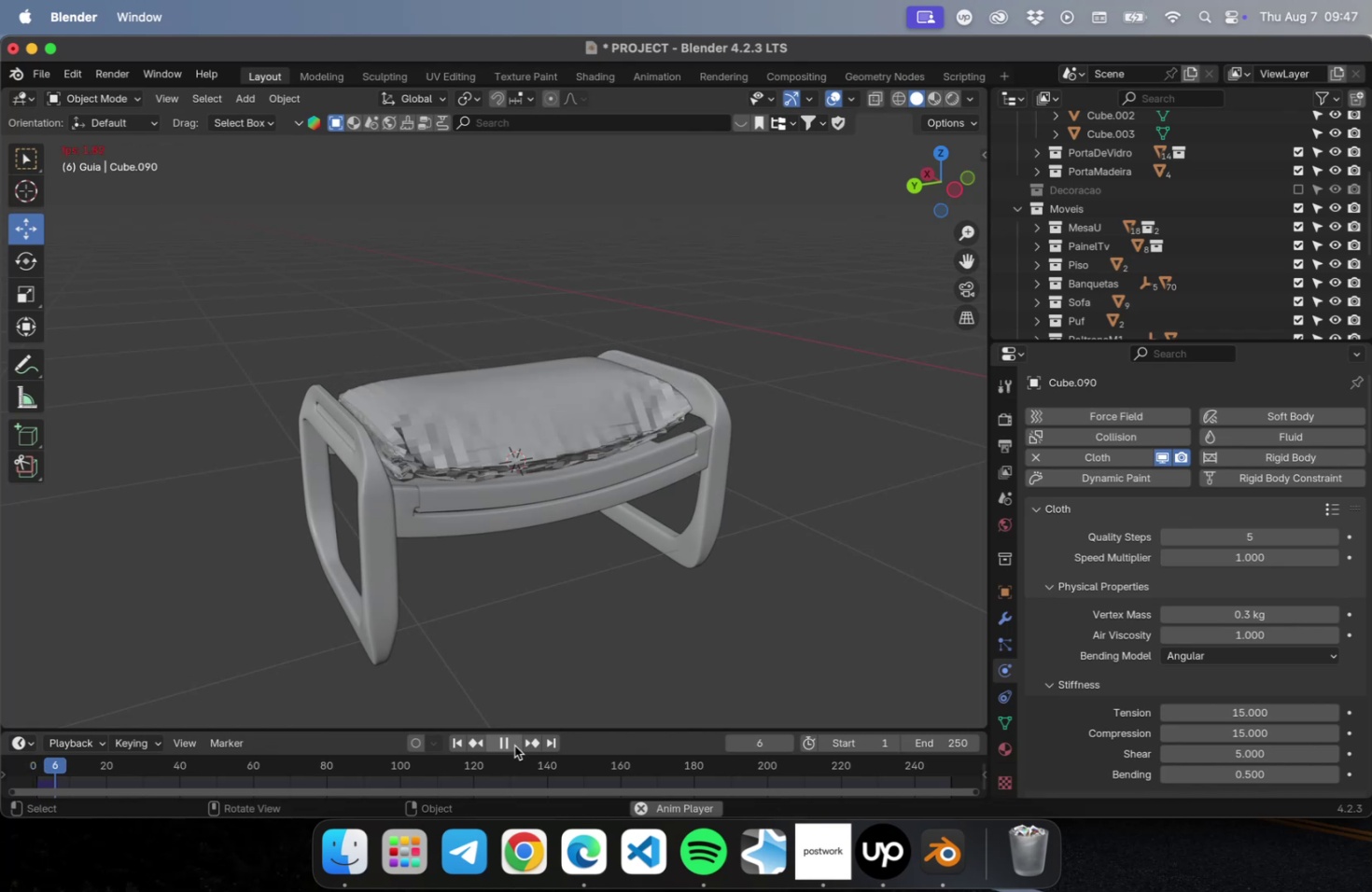 
wait(11.43)
 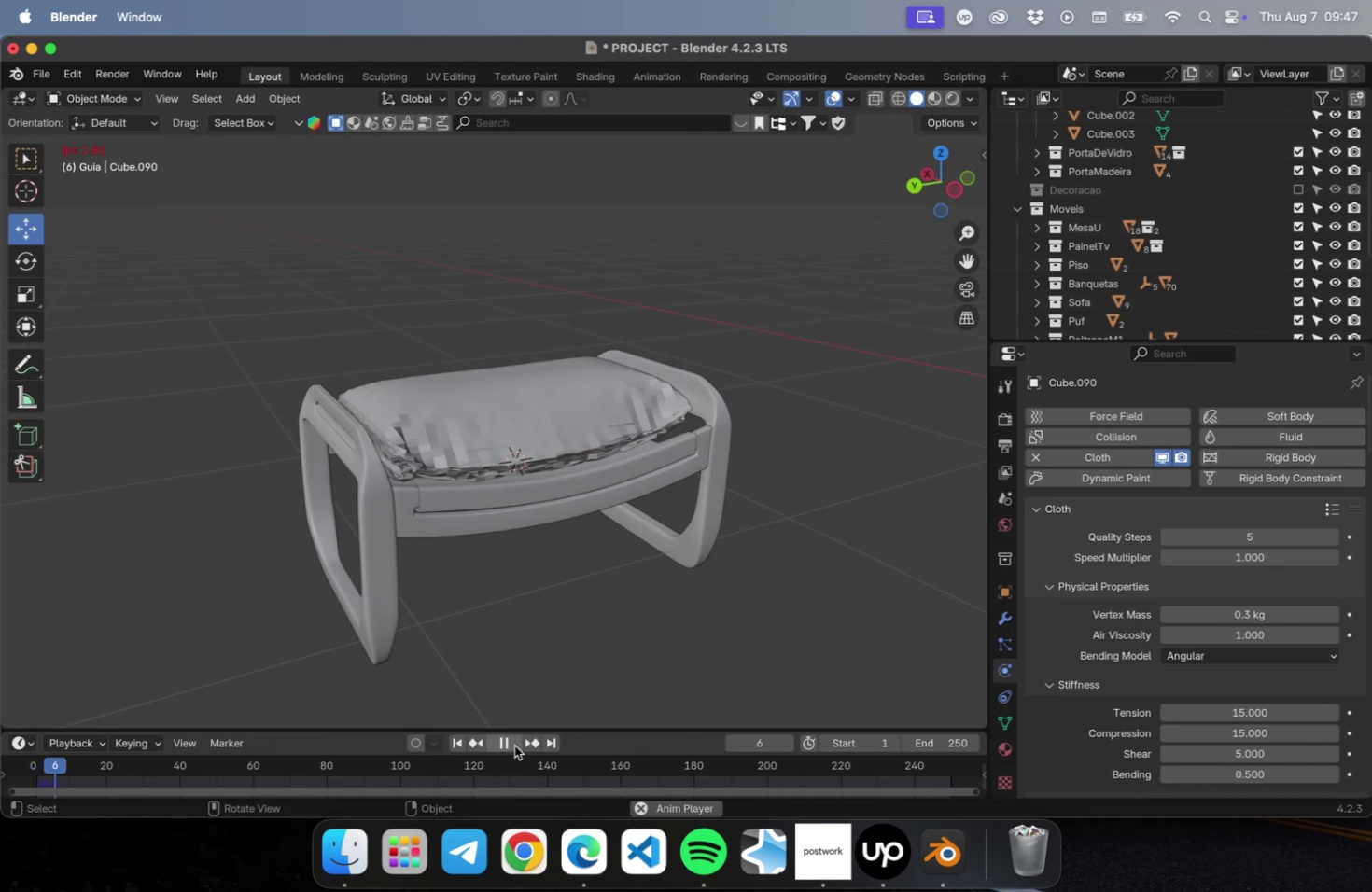 
left_click([514, 745])
 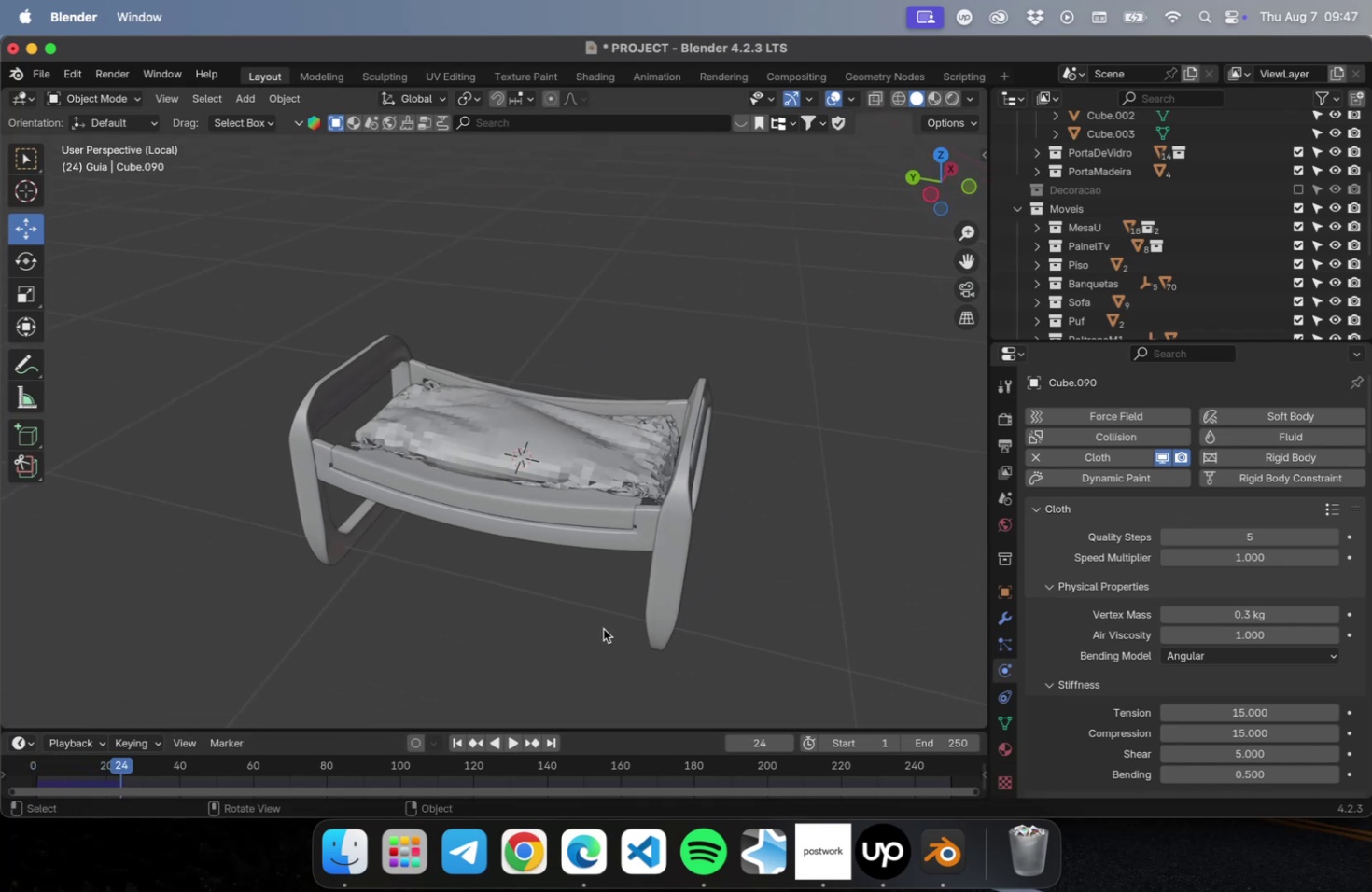 
scroll: coordinate [1253, 713], scroll_direction: down, amount: 86.0
 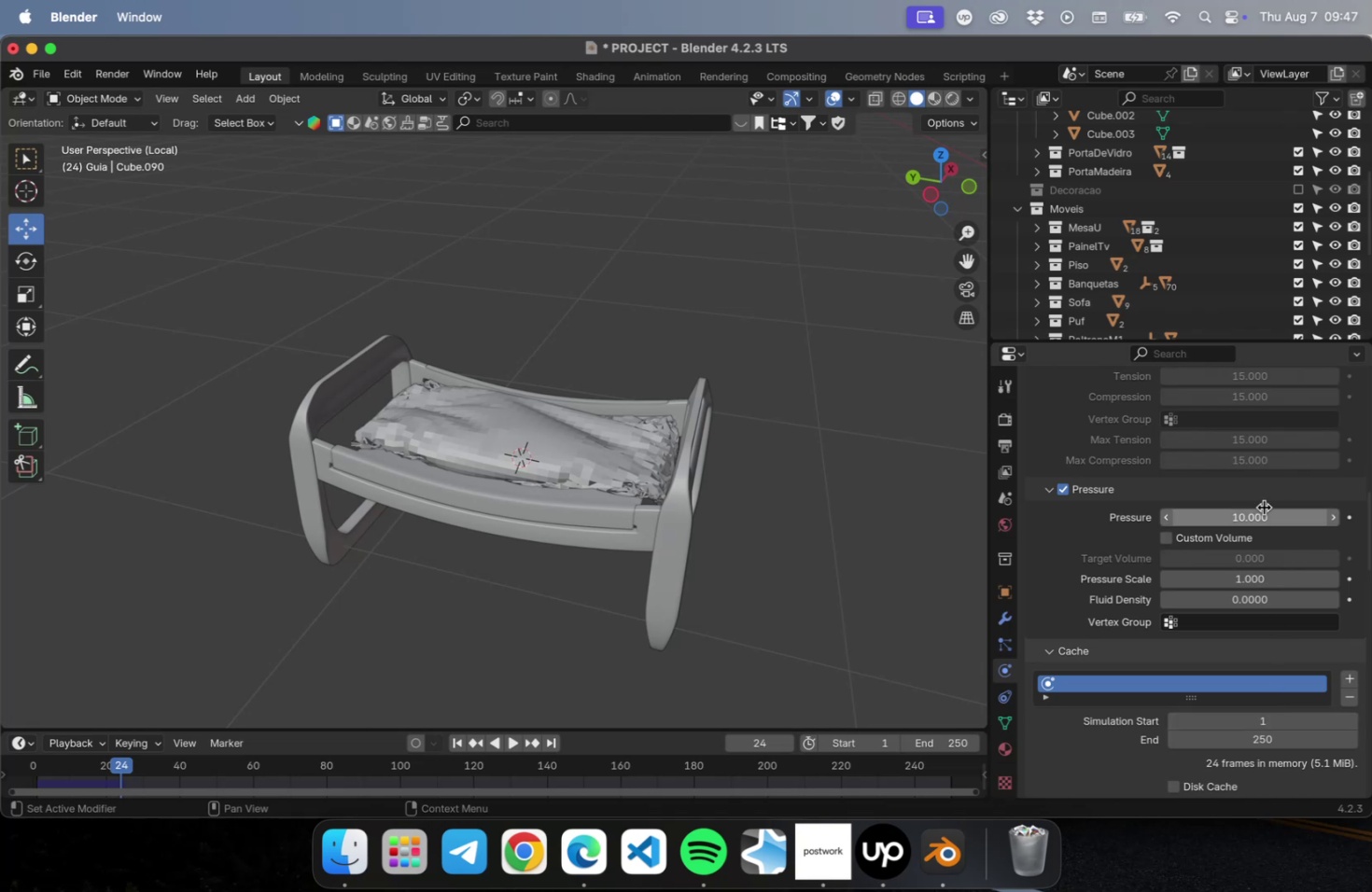 
left_click_drag(start_coordinate=[1257, 516], to_coordinate=[1289, 513])
 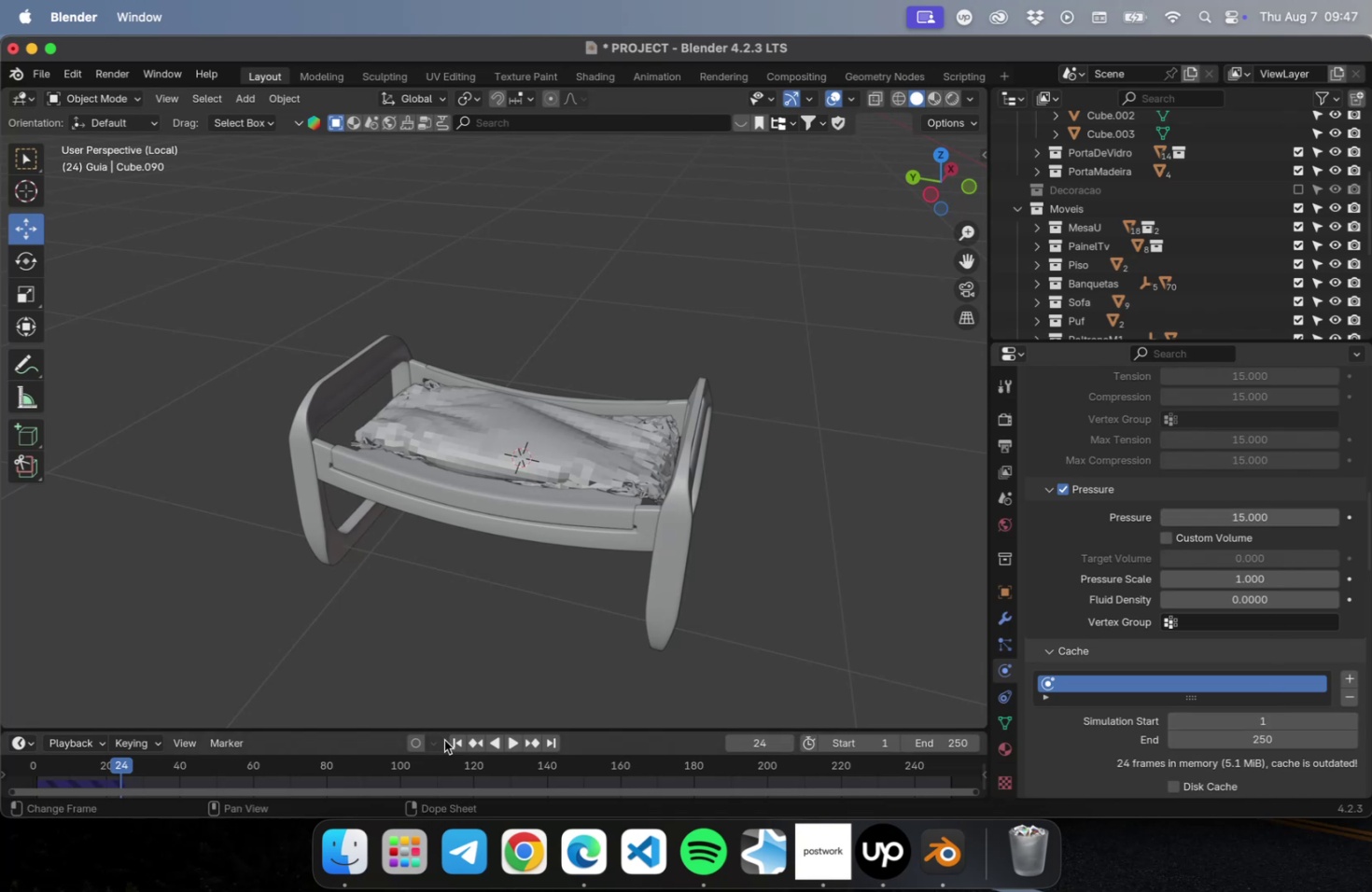 
left_click([455, 737])
 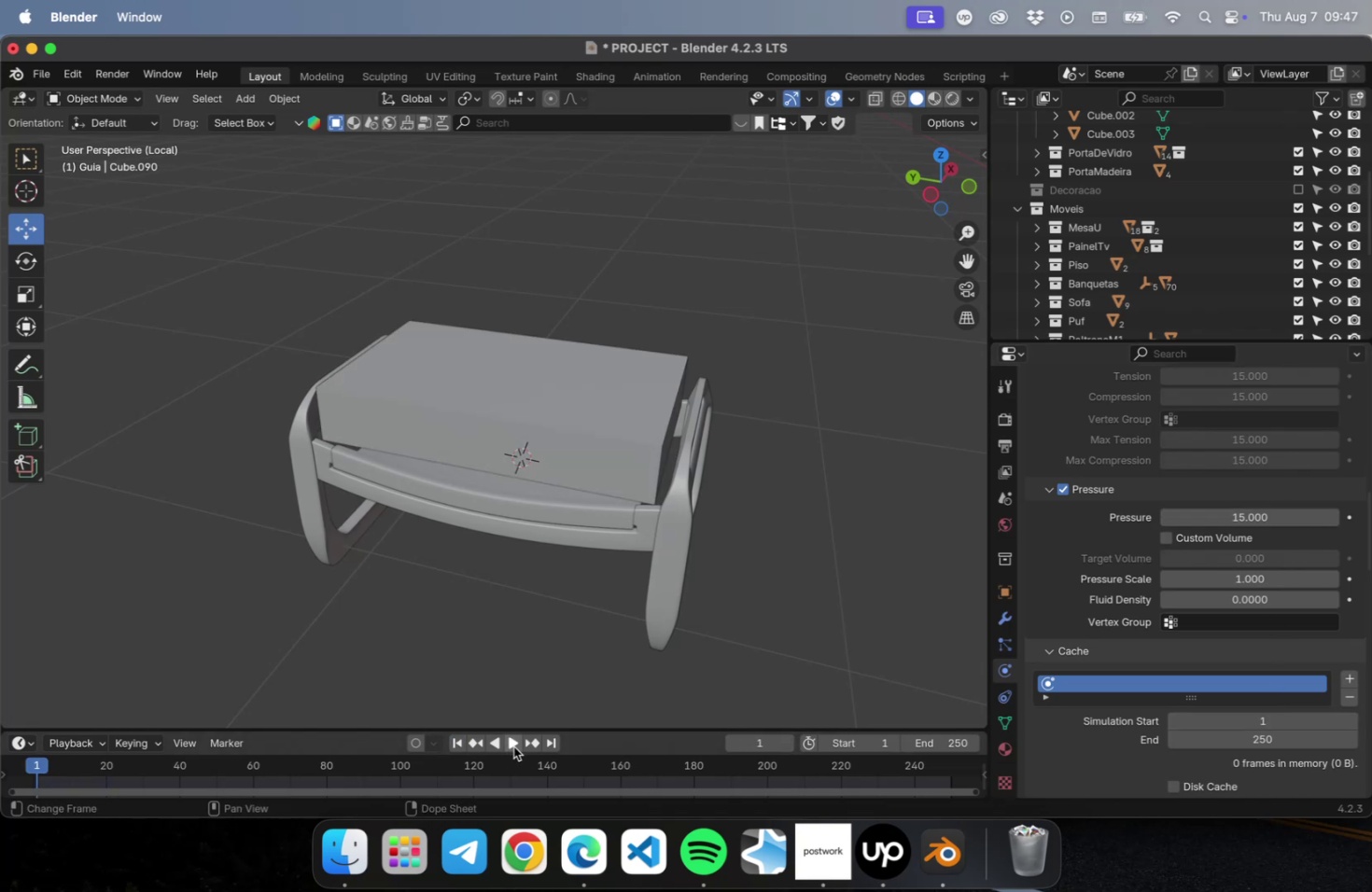 
left_click([517, 743])
 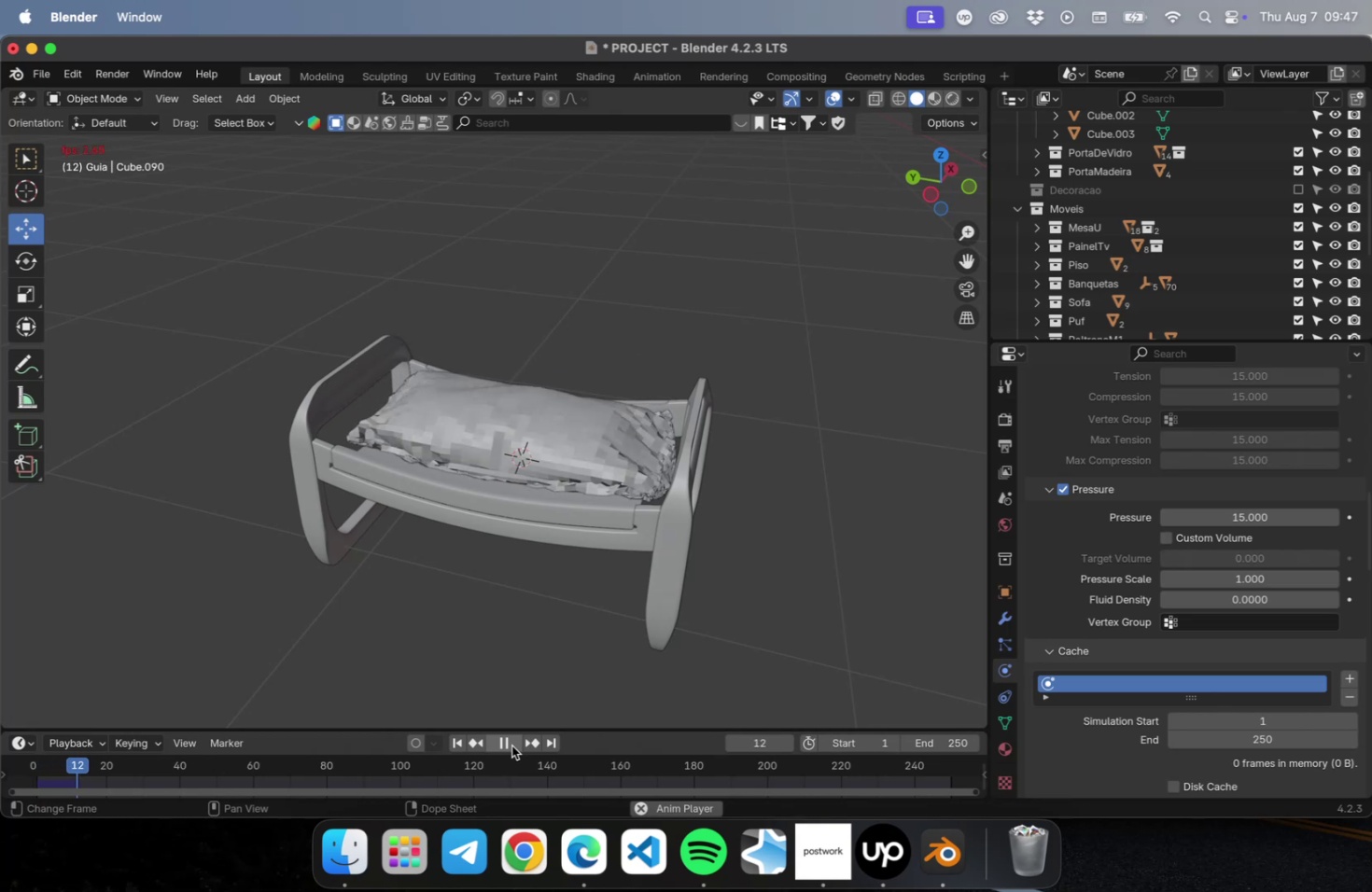 
wait(7.23)
 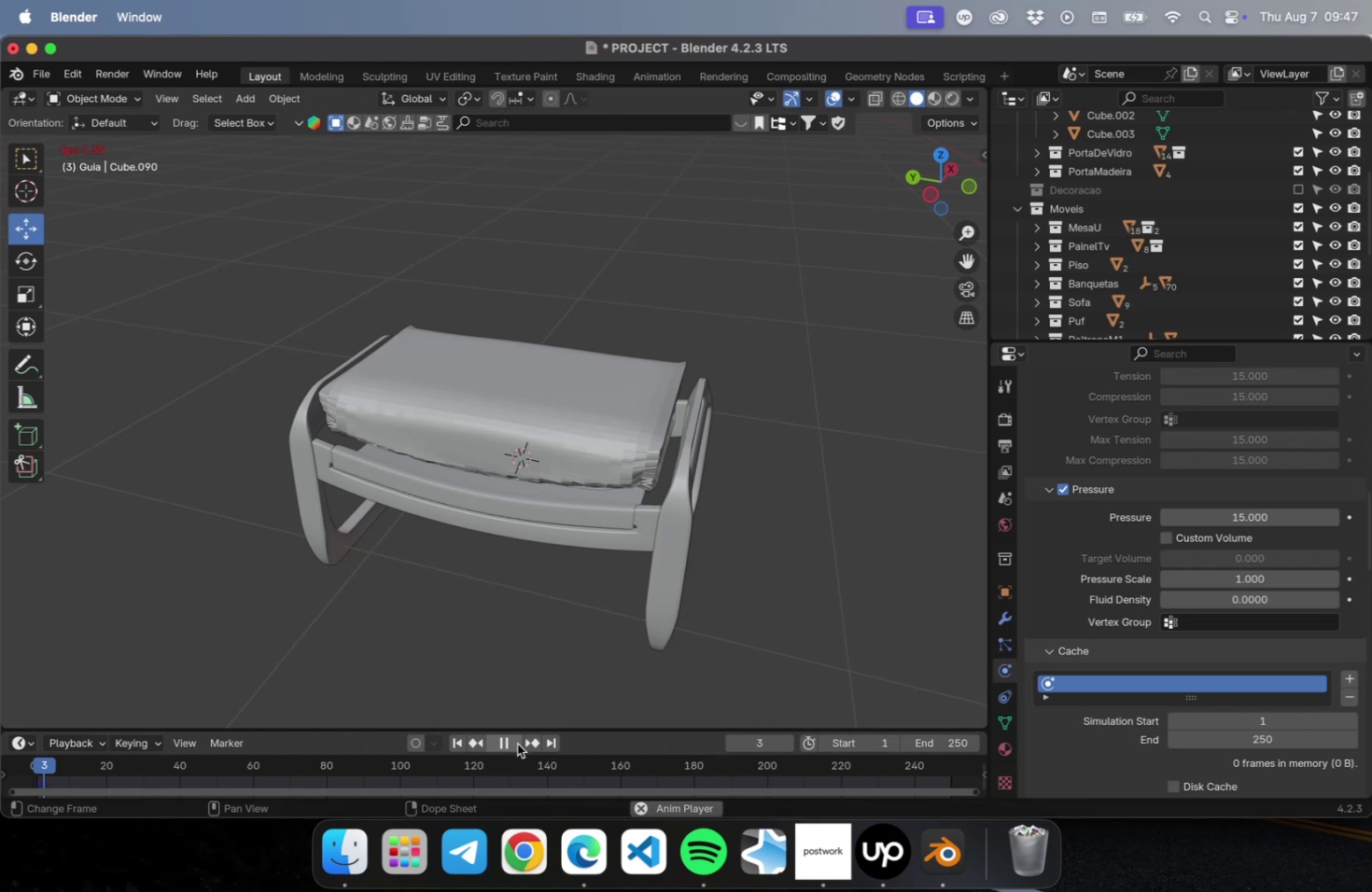 
left_click([459, 742])
 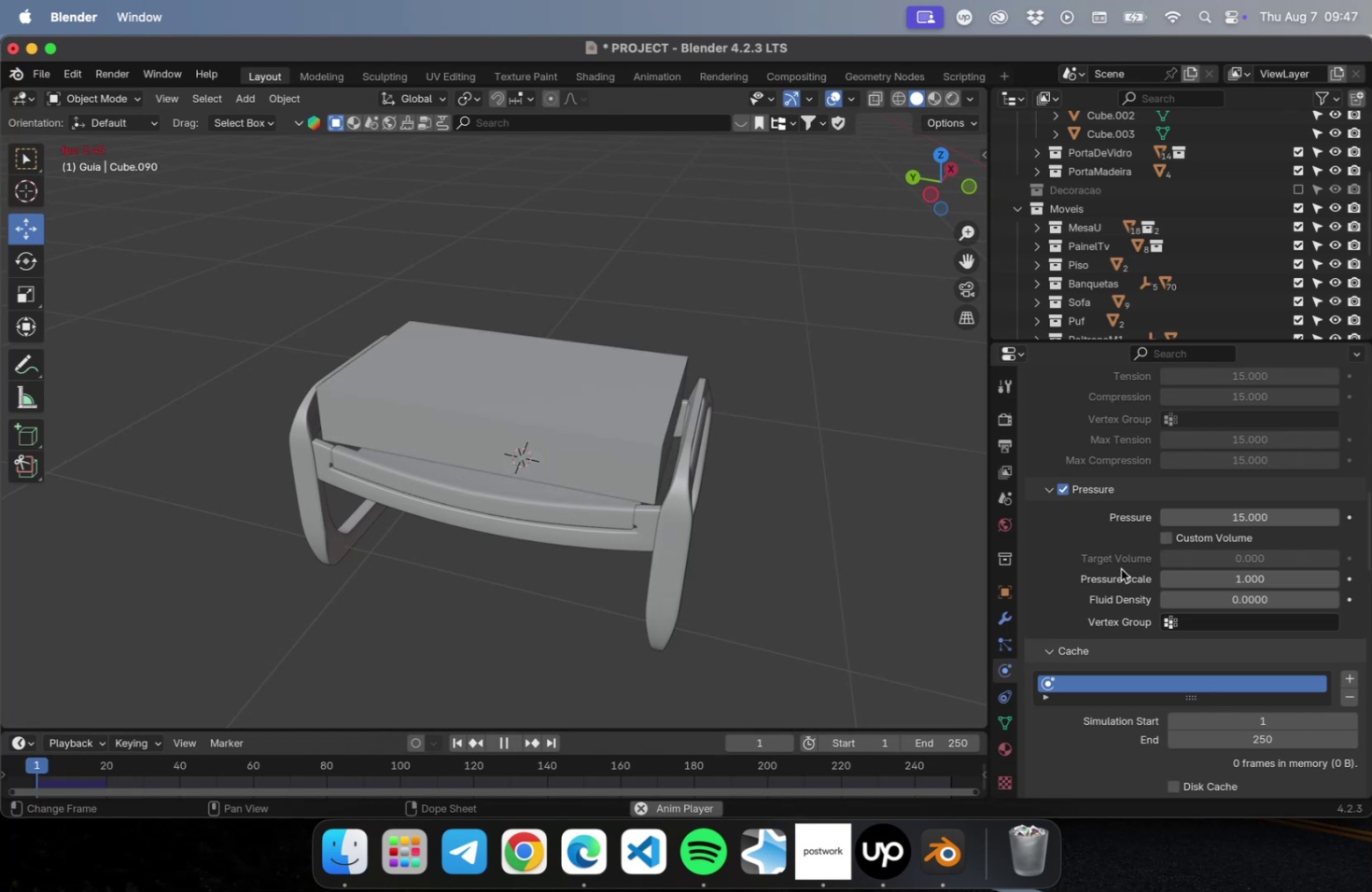 
scroll: coordinate [1189, 574], scroll_direction: up, amount: 78.0
 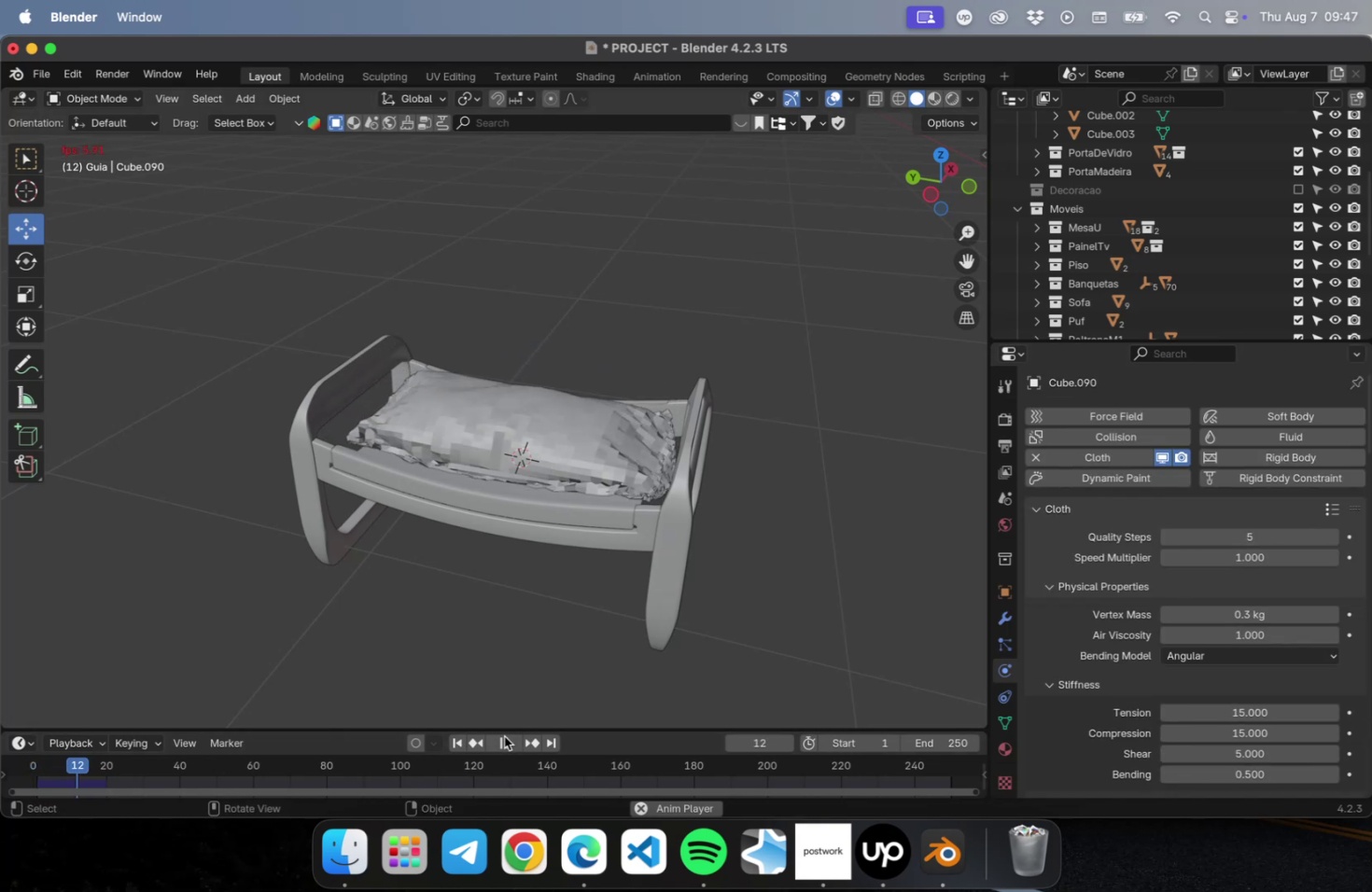 
left_click([502, 740])
 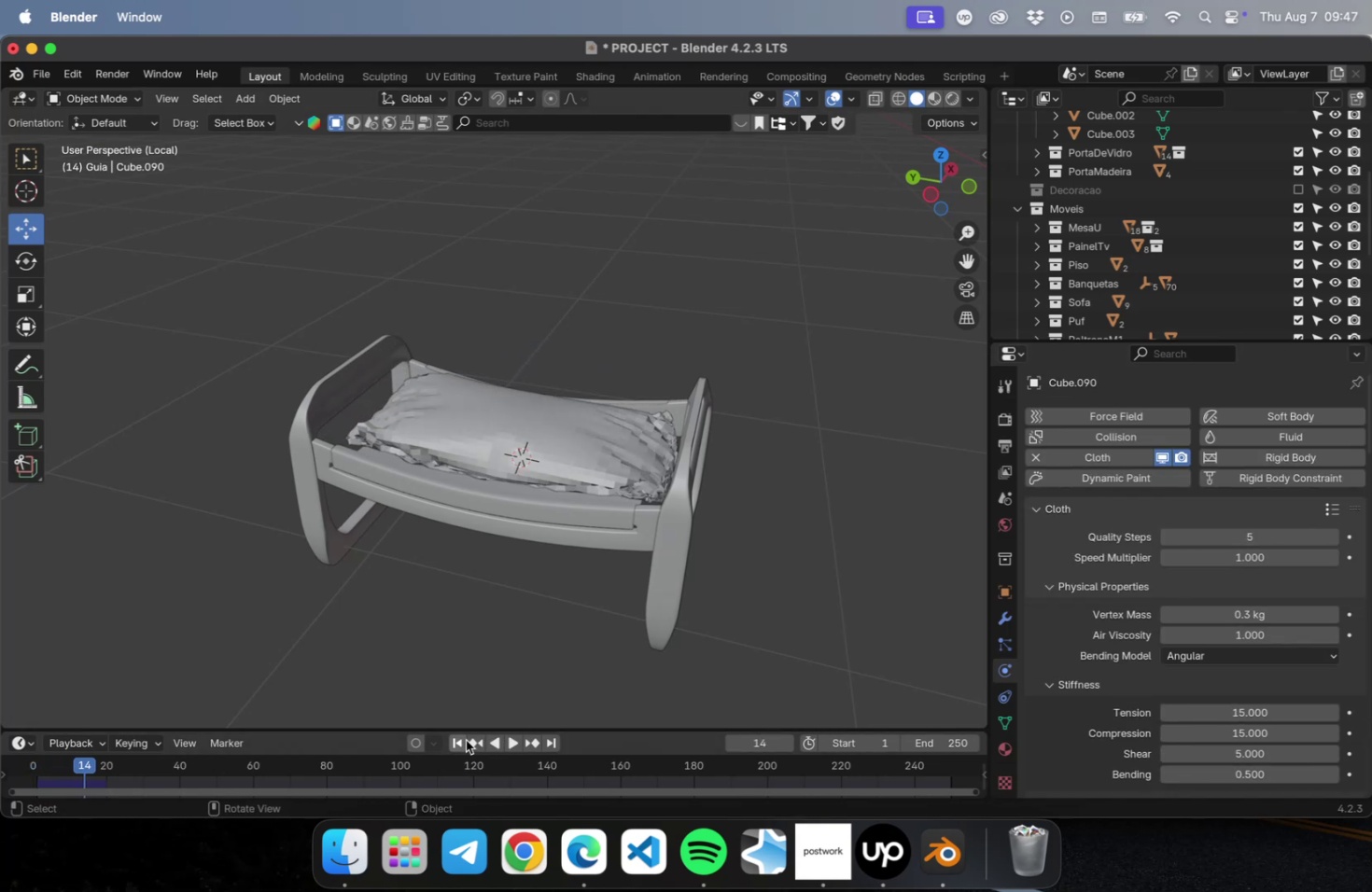 
left_click([460, 740])
 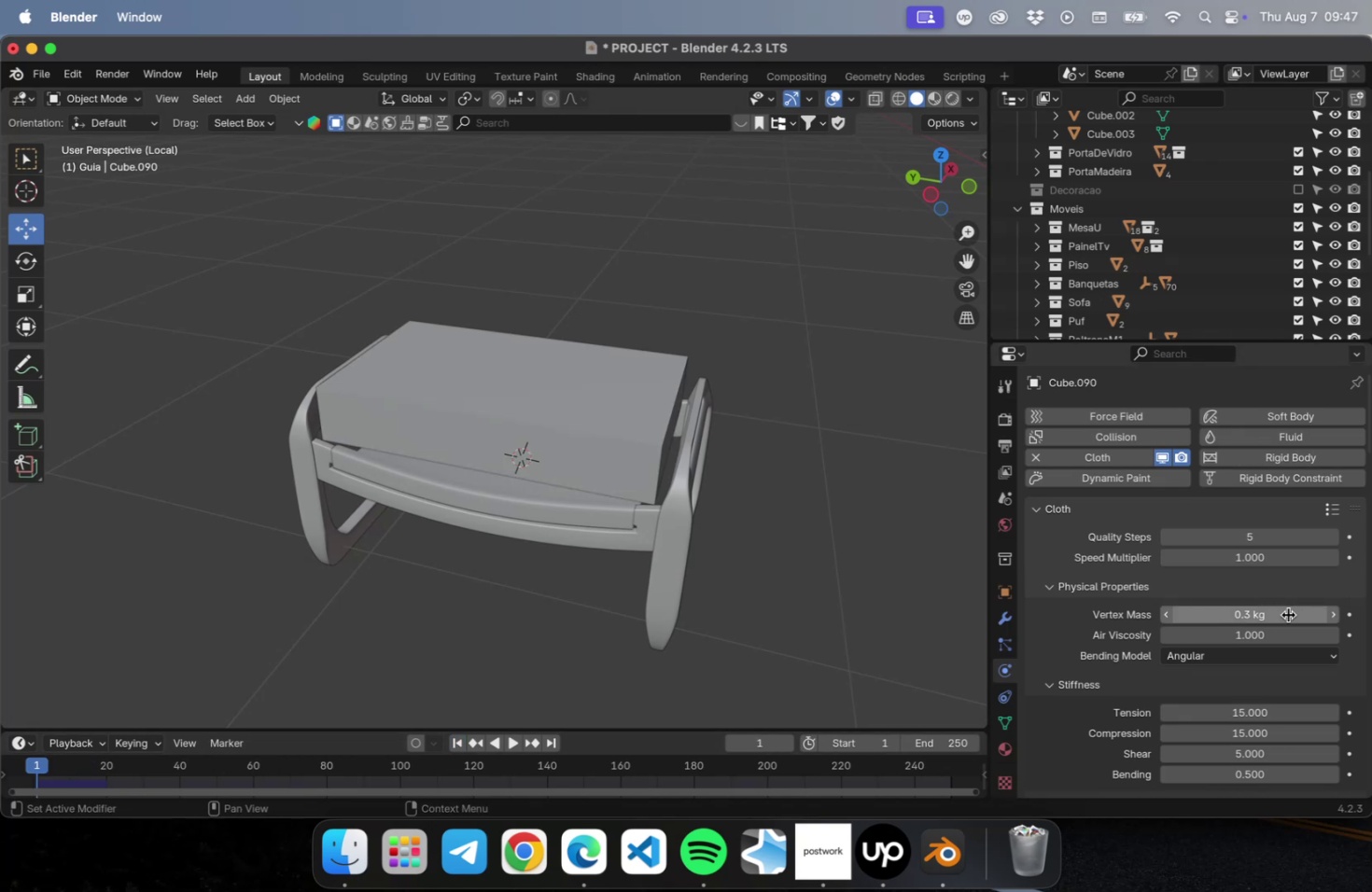 
left_click([1165, 611])
 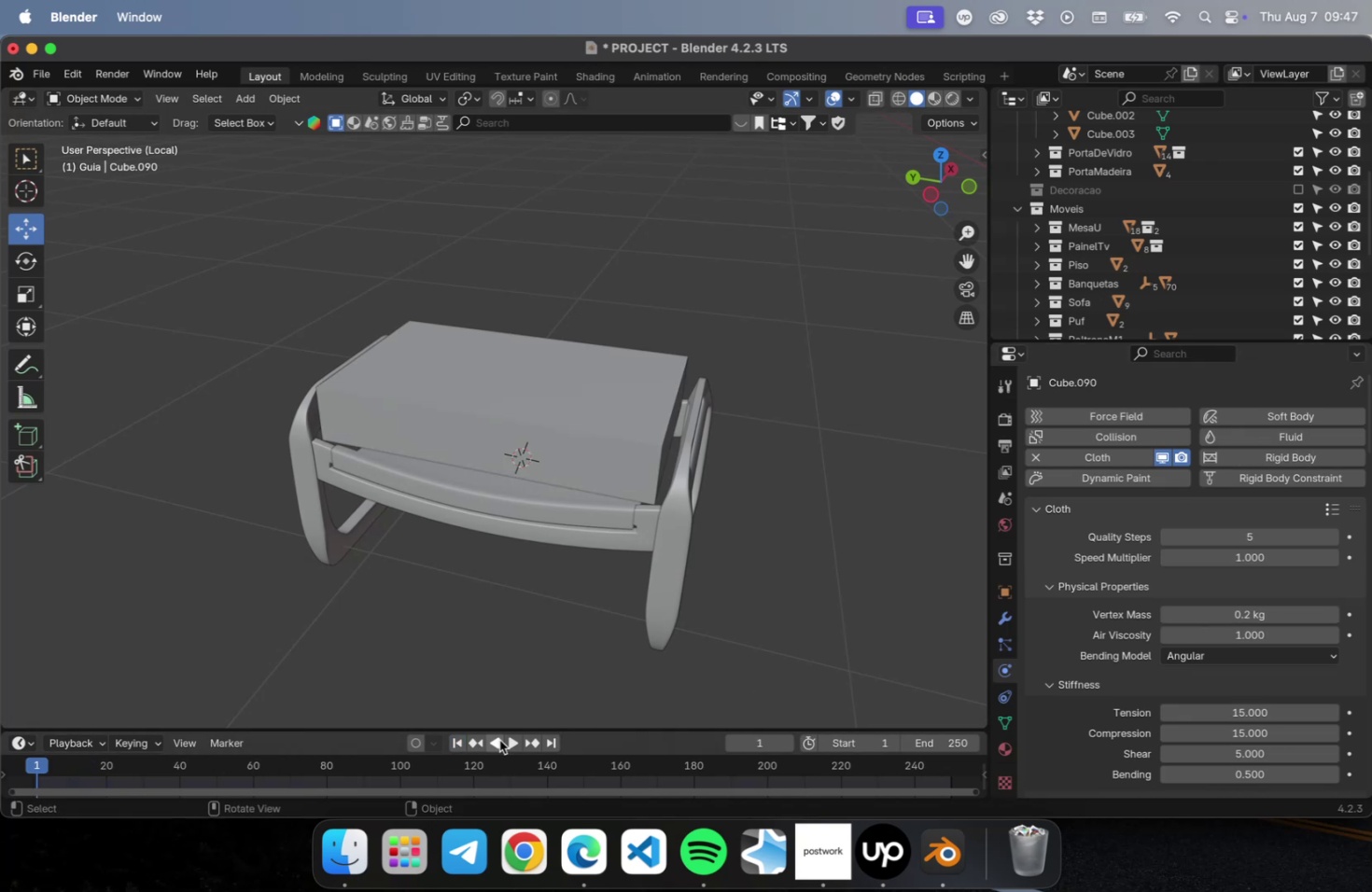 
left_click([507, 741])
 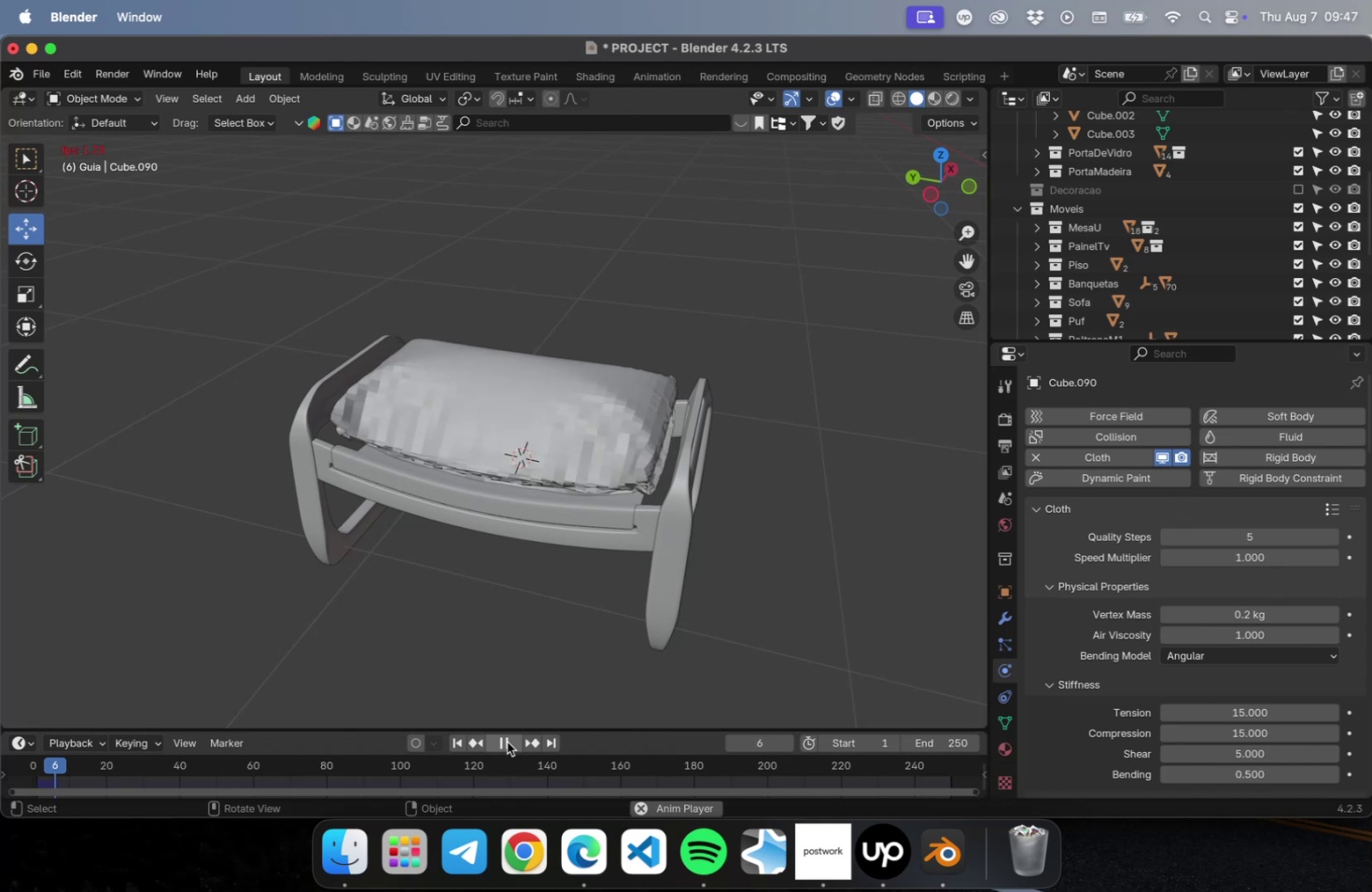 
wait(8.63)
 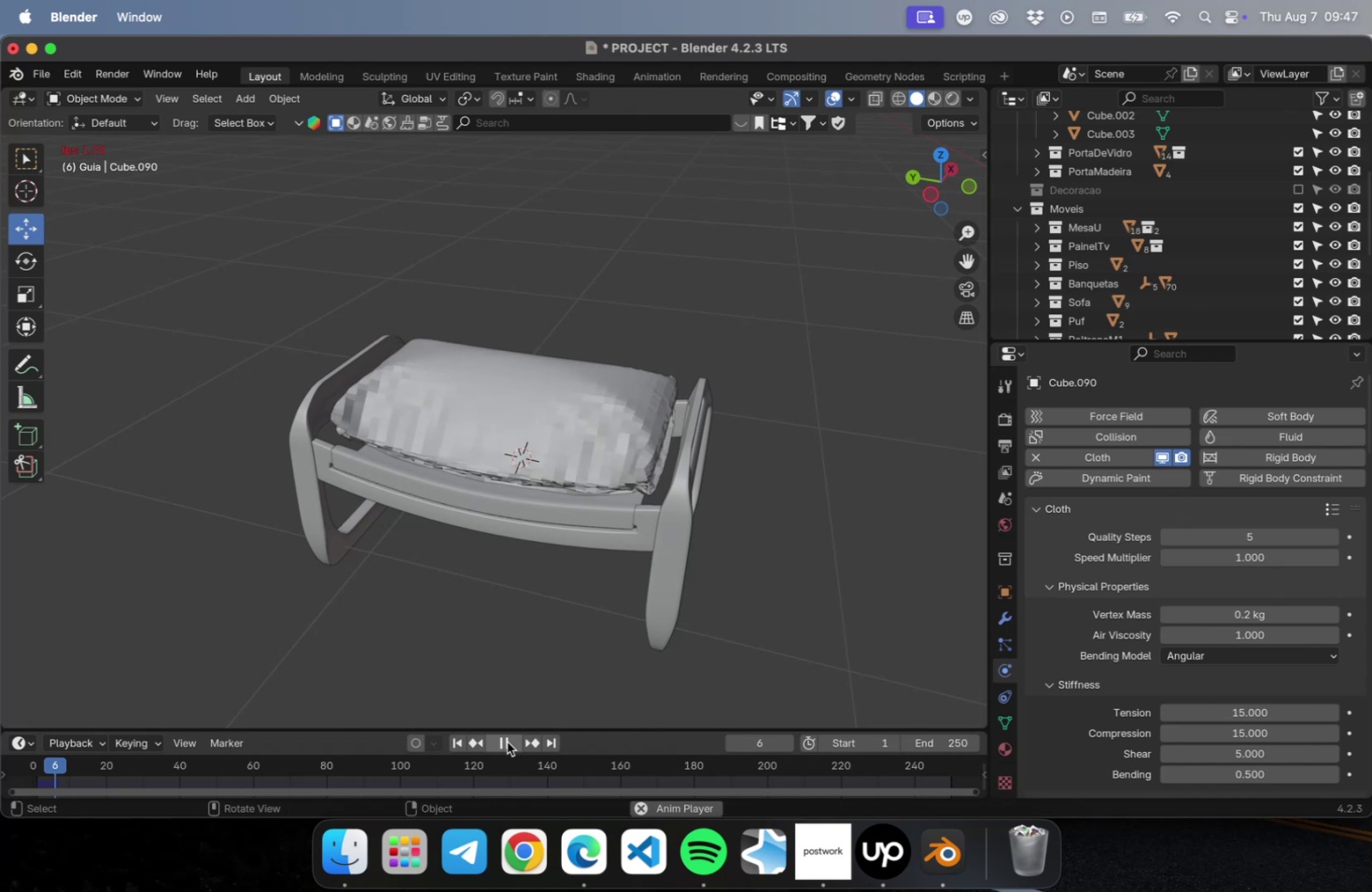 
left_click([507, 741])
 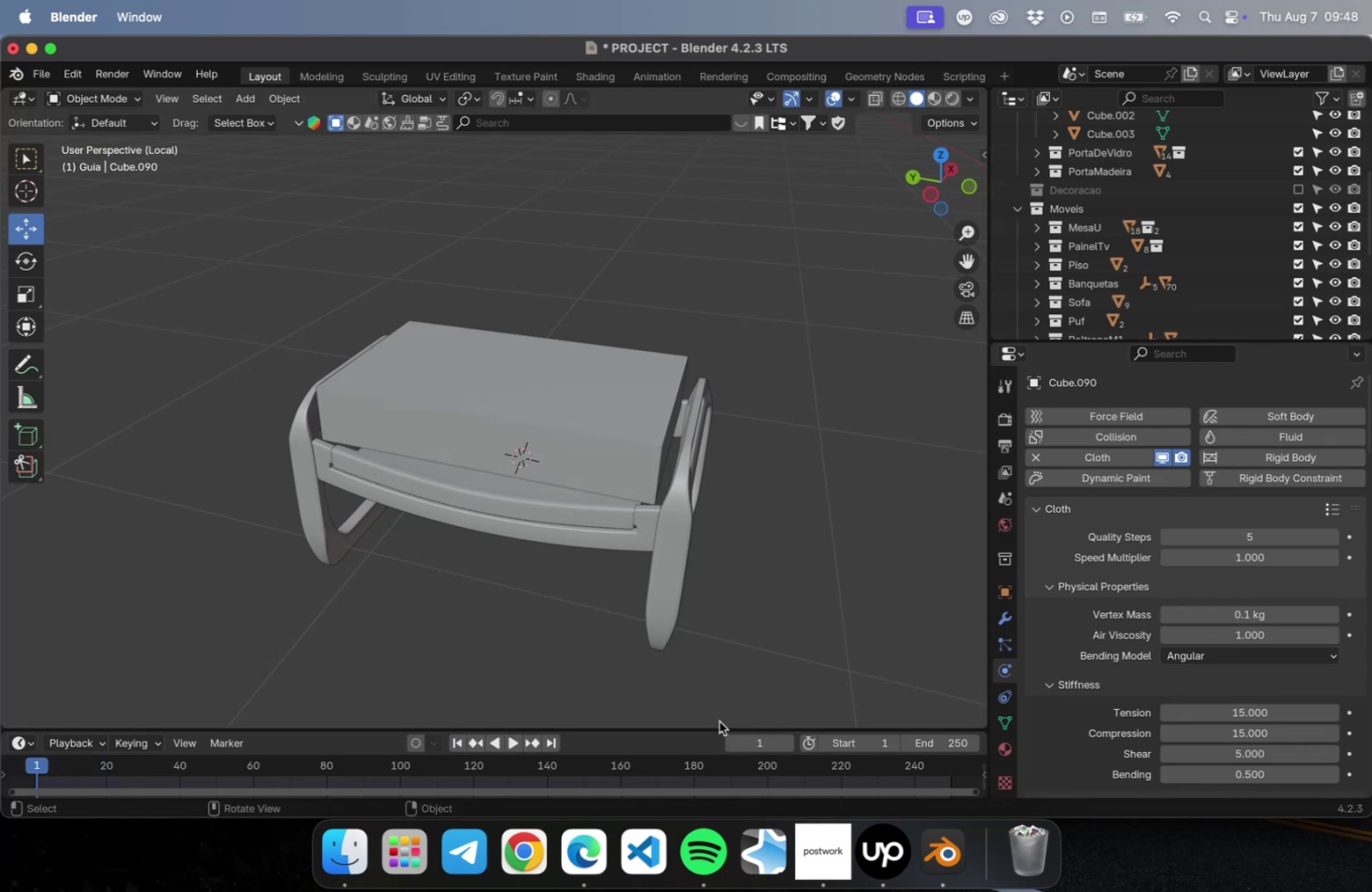 
wait(5.53)
 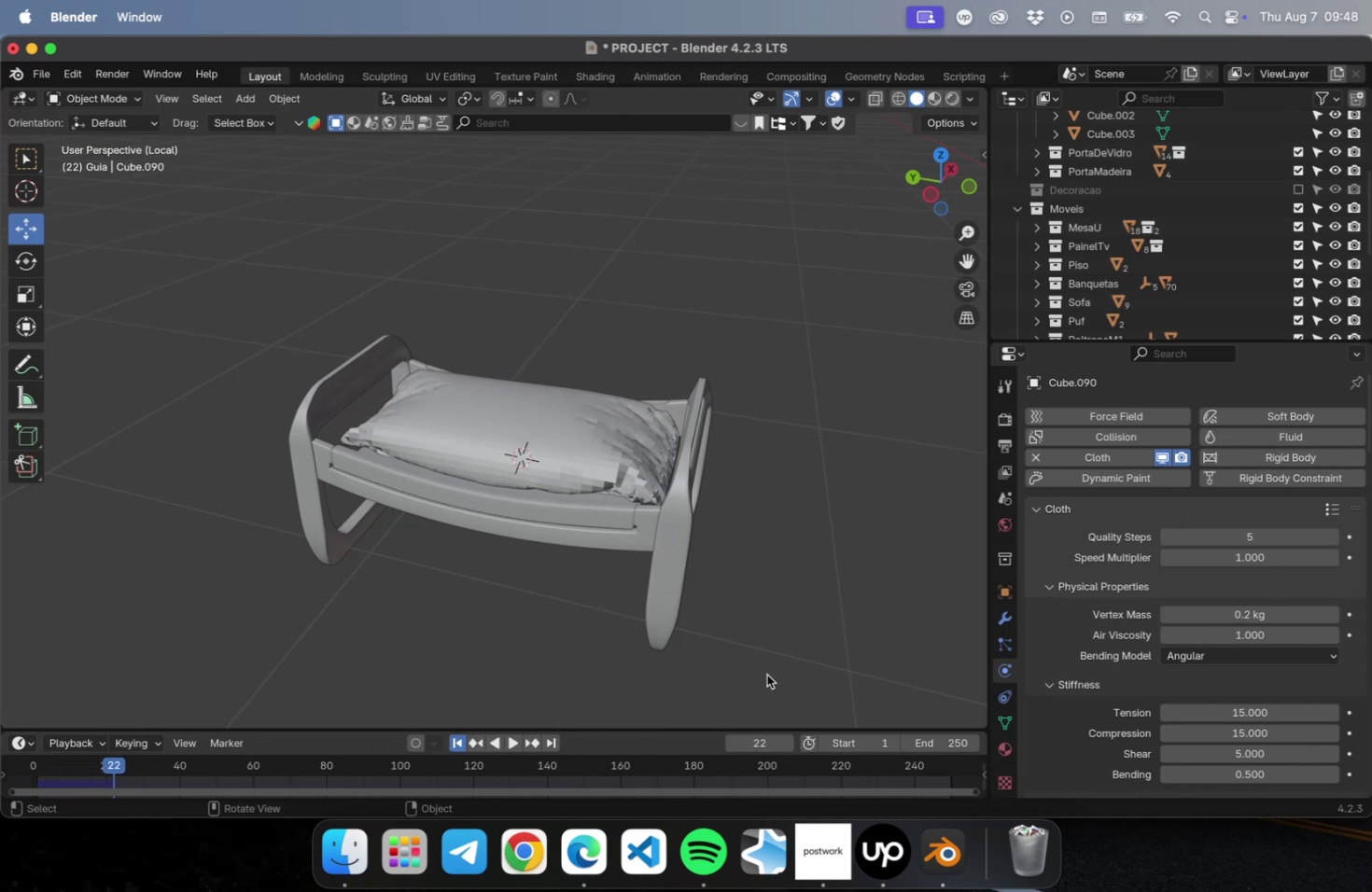 
left_click([515, 743])
 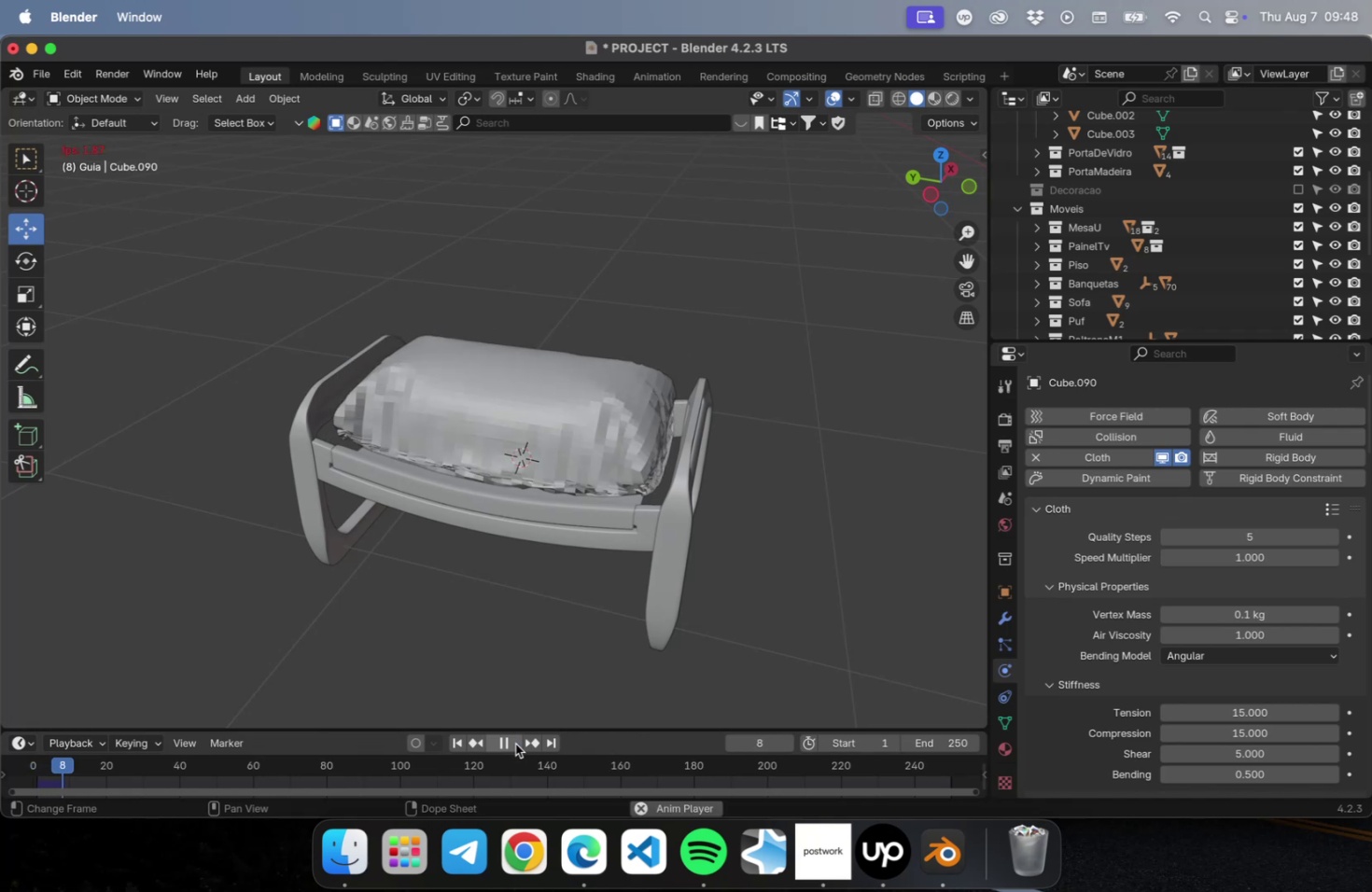 
wait(9.14)
 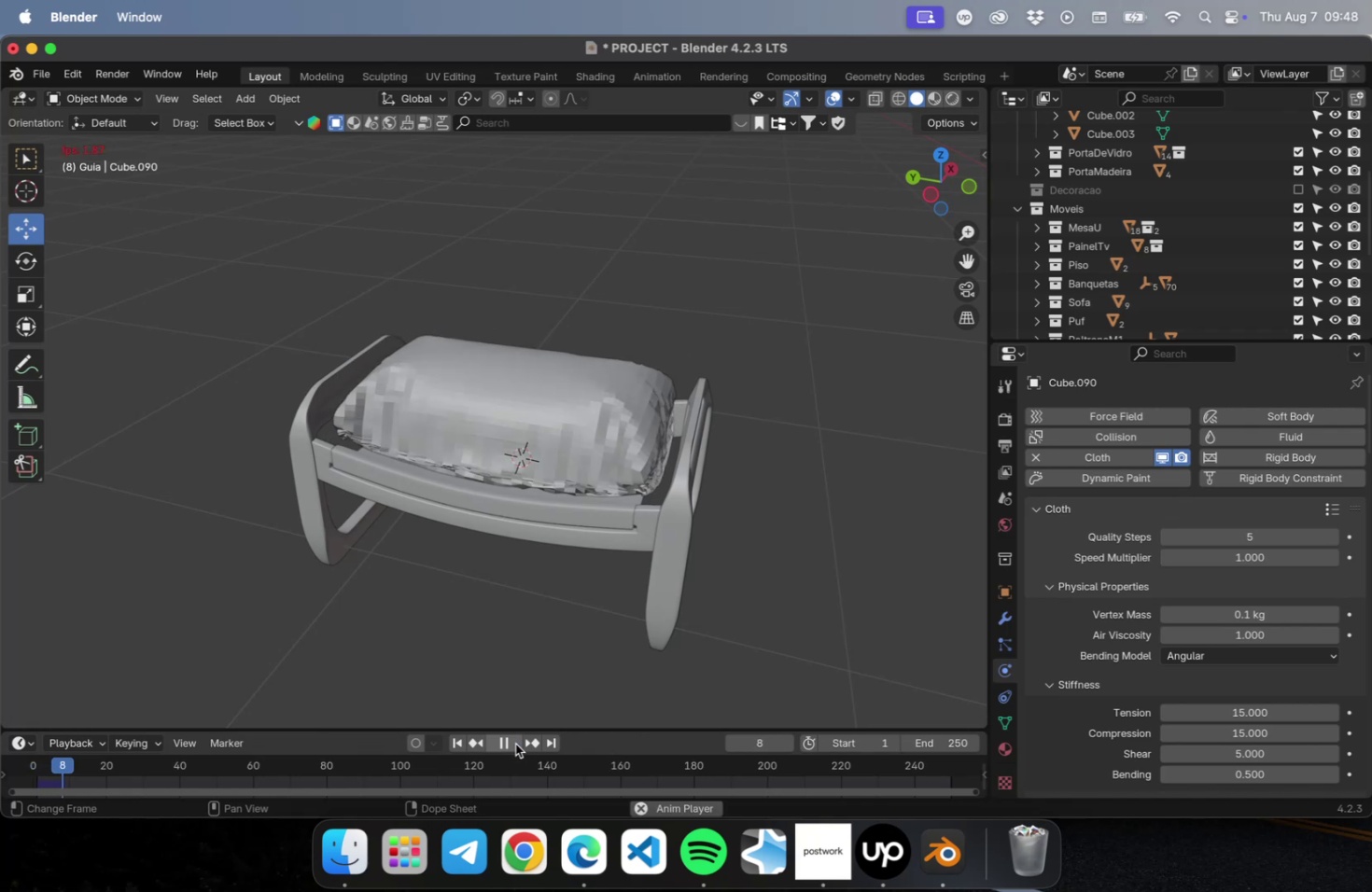 
left_click([515, 743])
 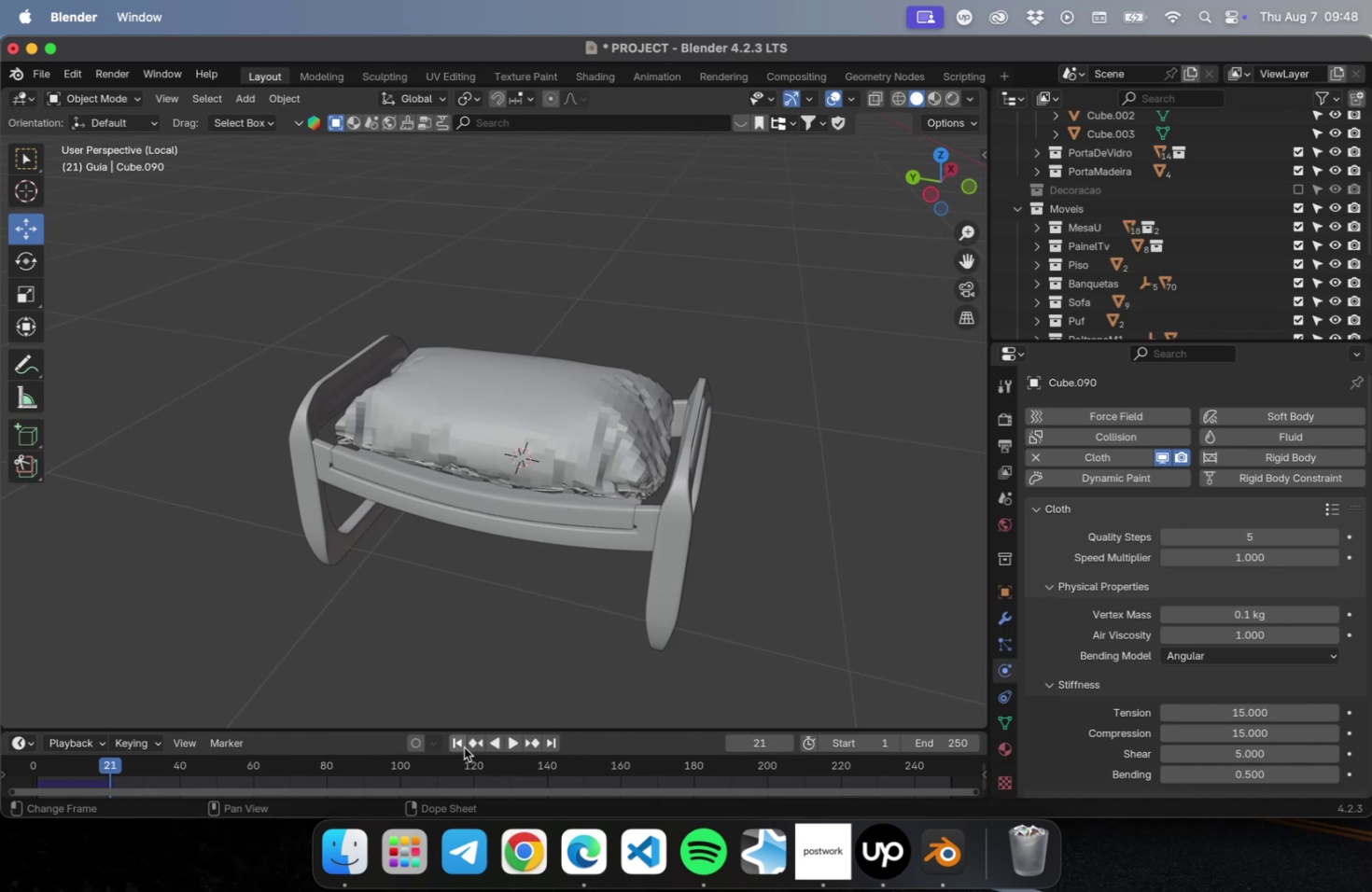 
left_click([461, 746])
 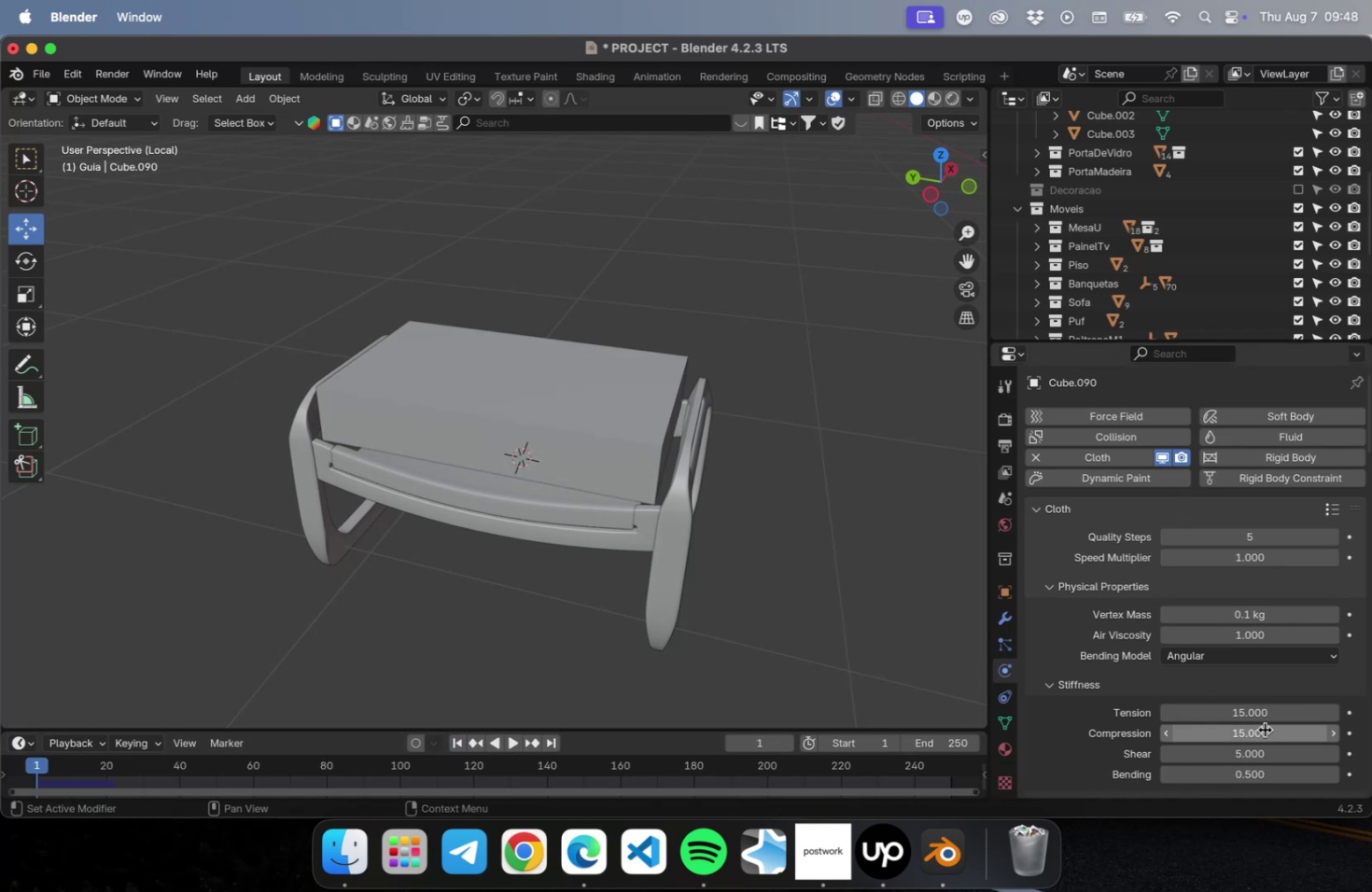 
left_click([1264, 729])
 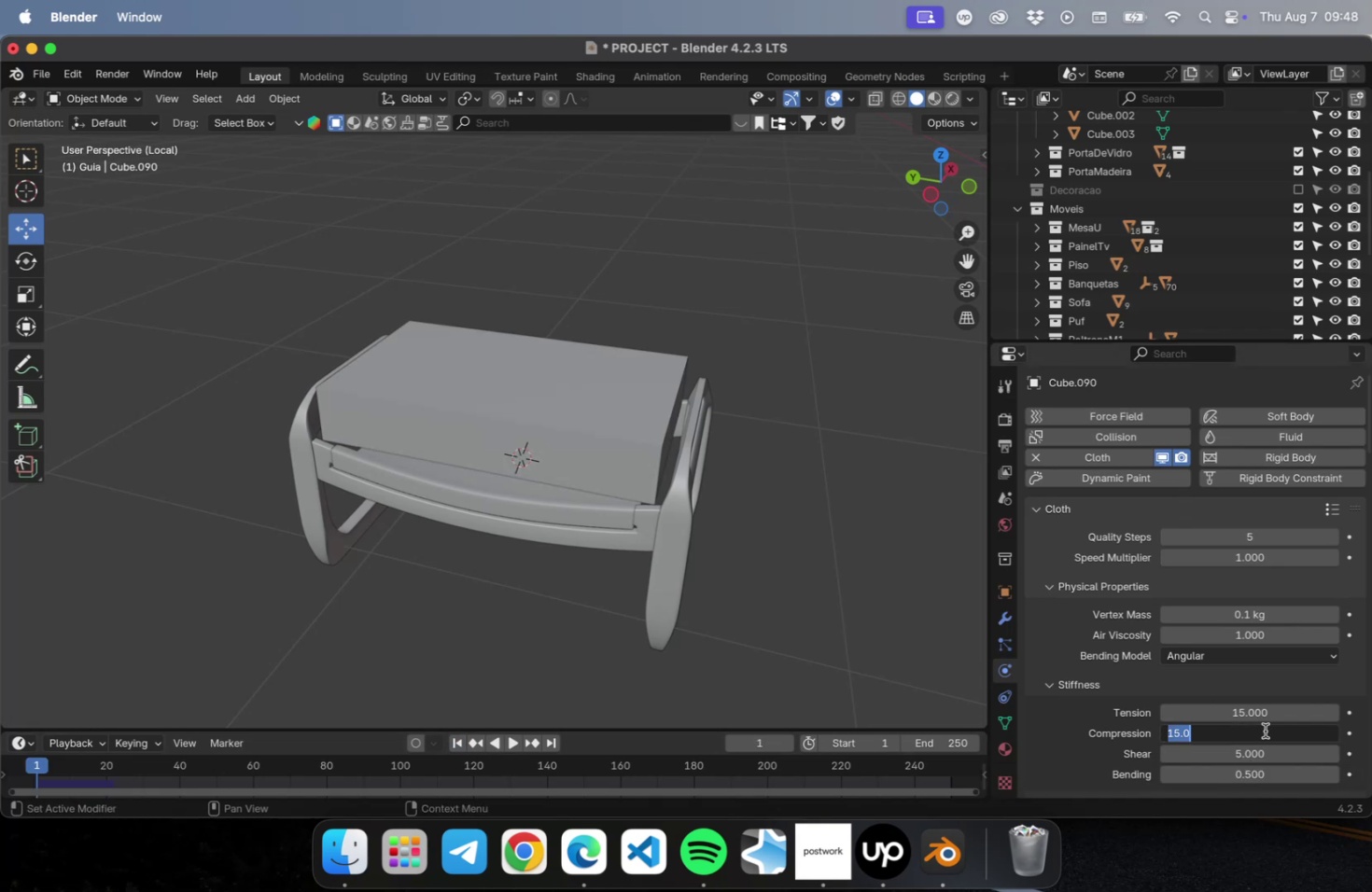 
type(35)
 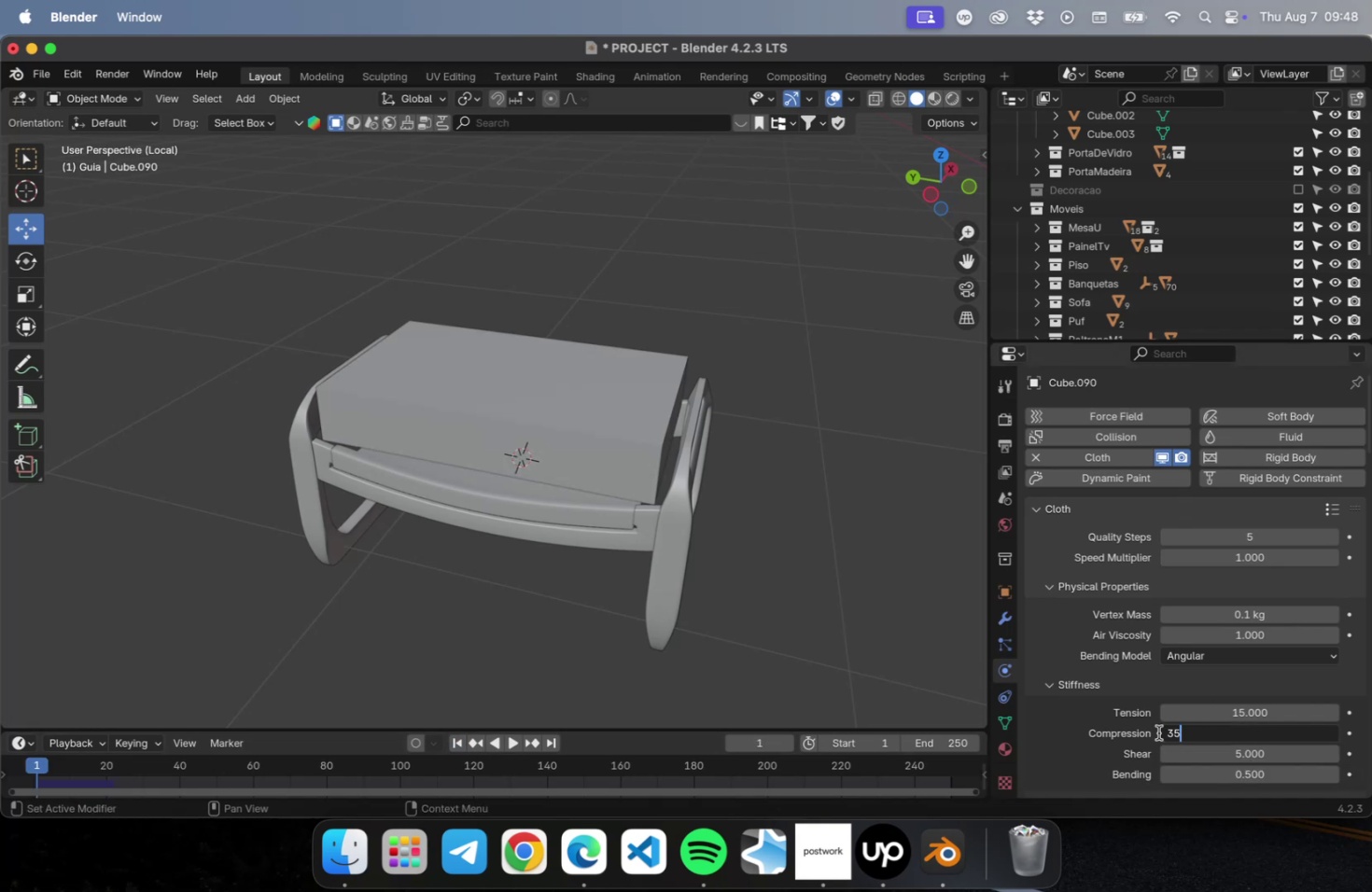 
key(Enter)
 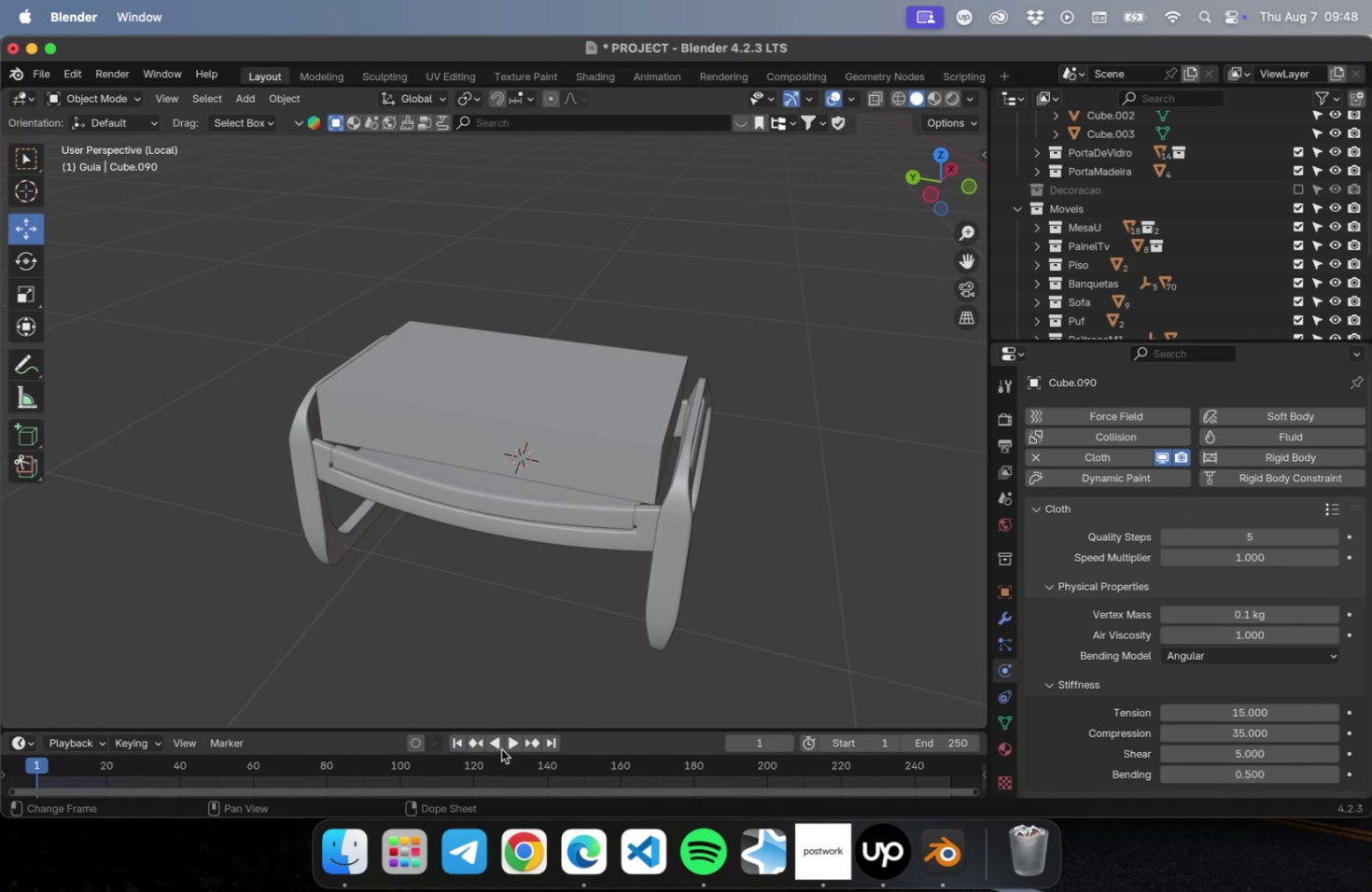 
left_click([510, 742])
 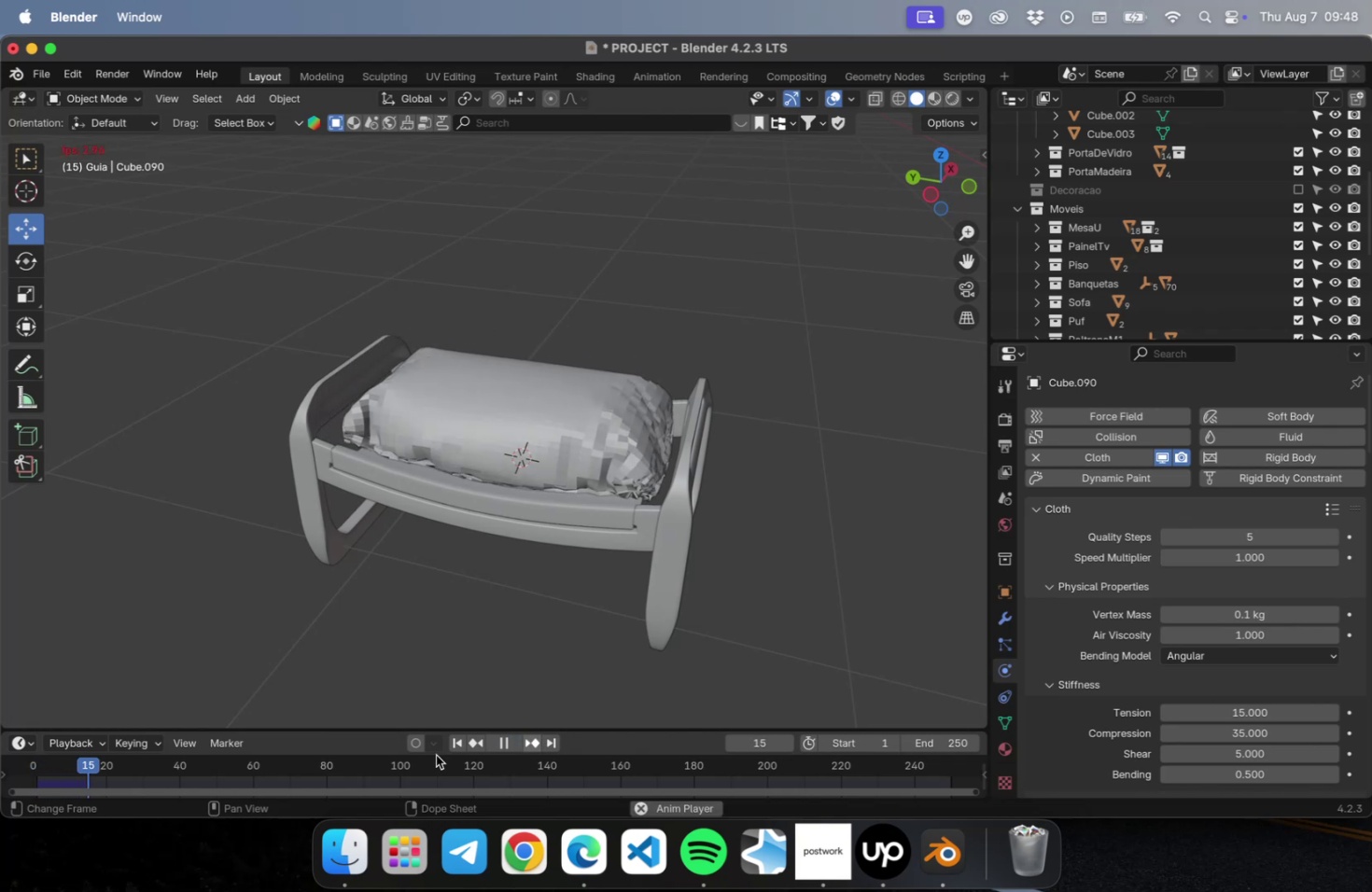 
wait(11.43)
 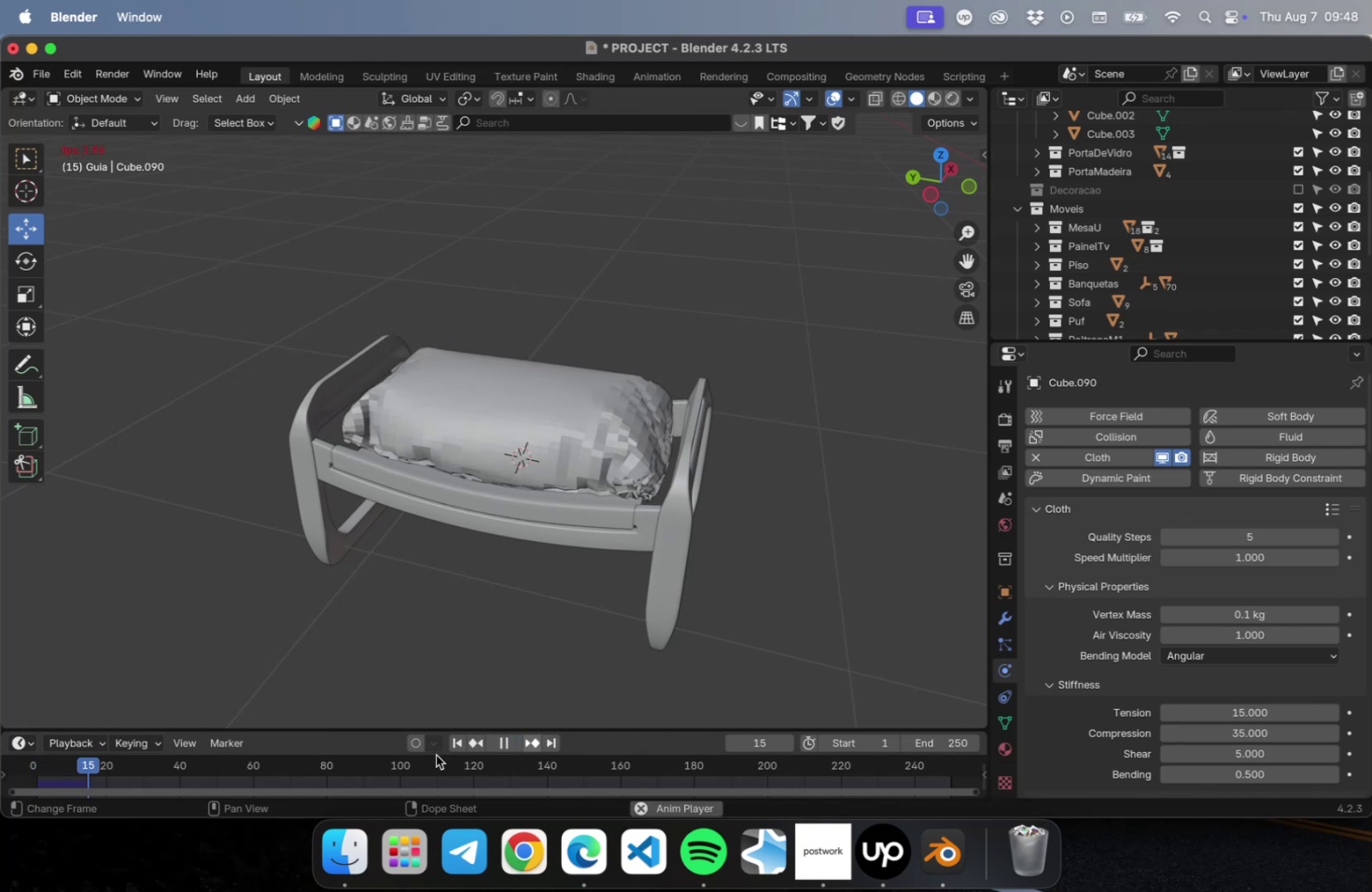 
left_click([509, 738])
 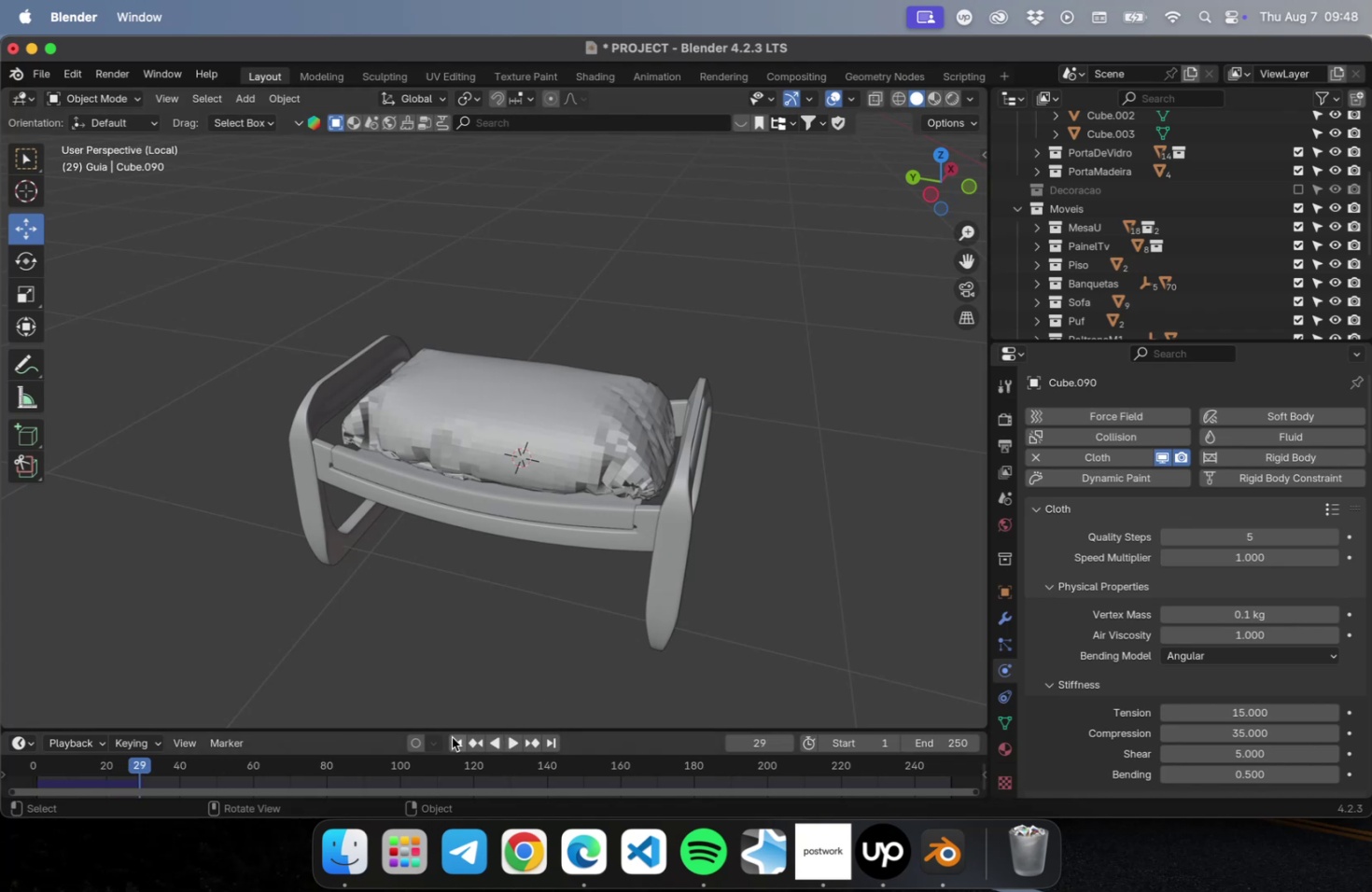 
left_click([452, 736])
 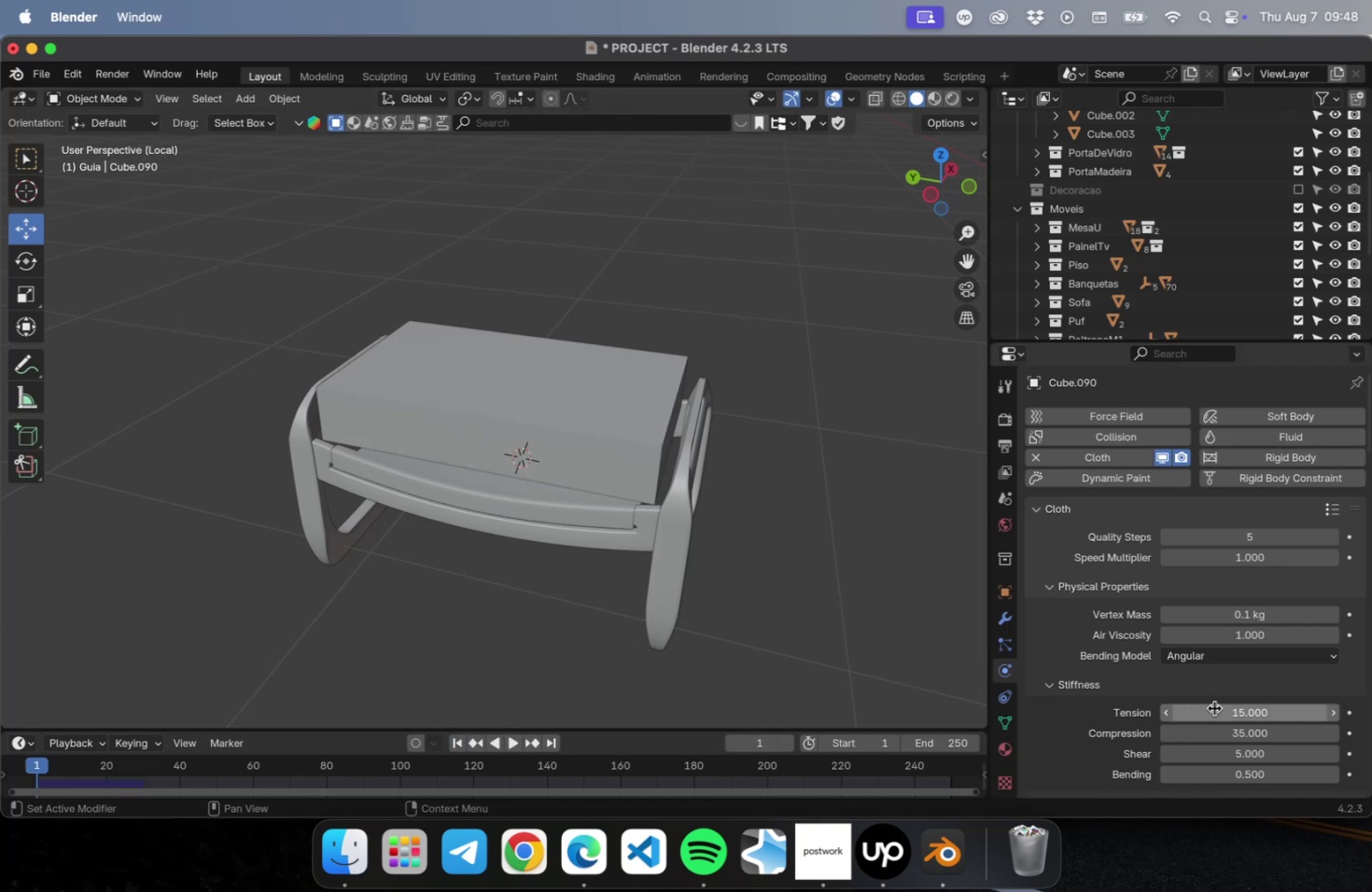 
left_click([1213, 707])
 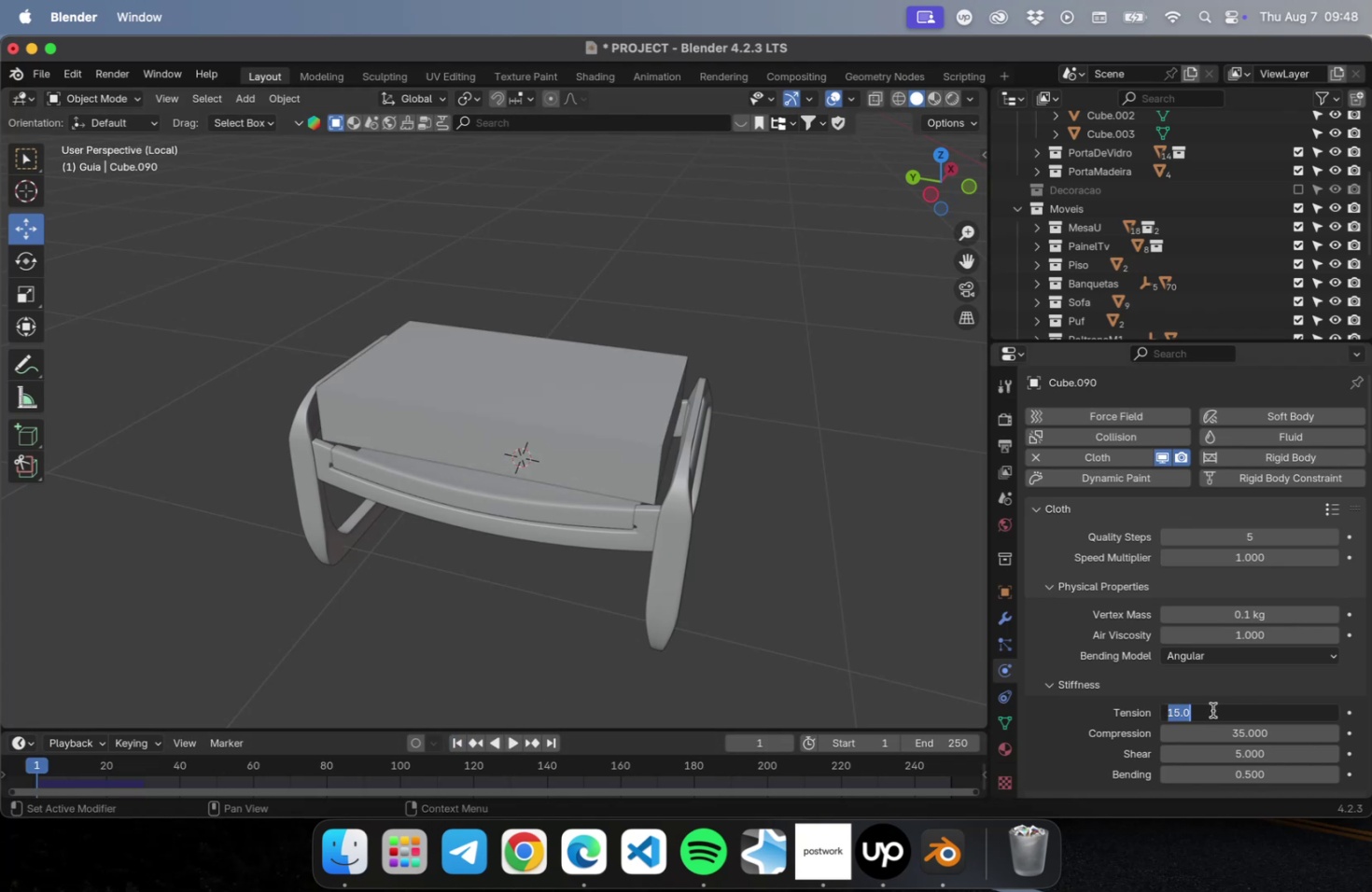 
type(35)
 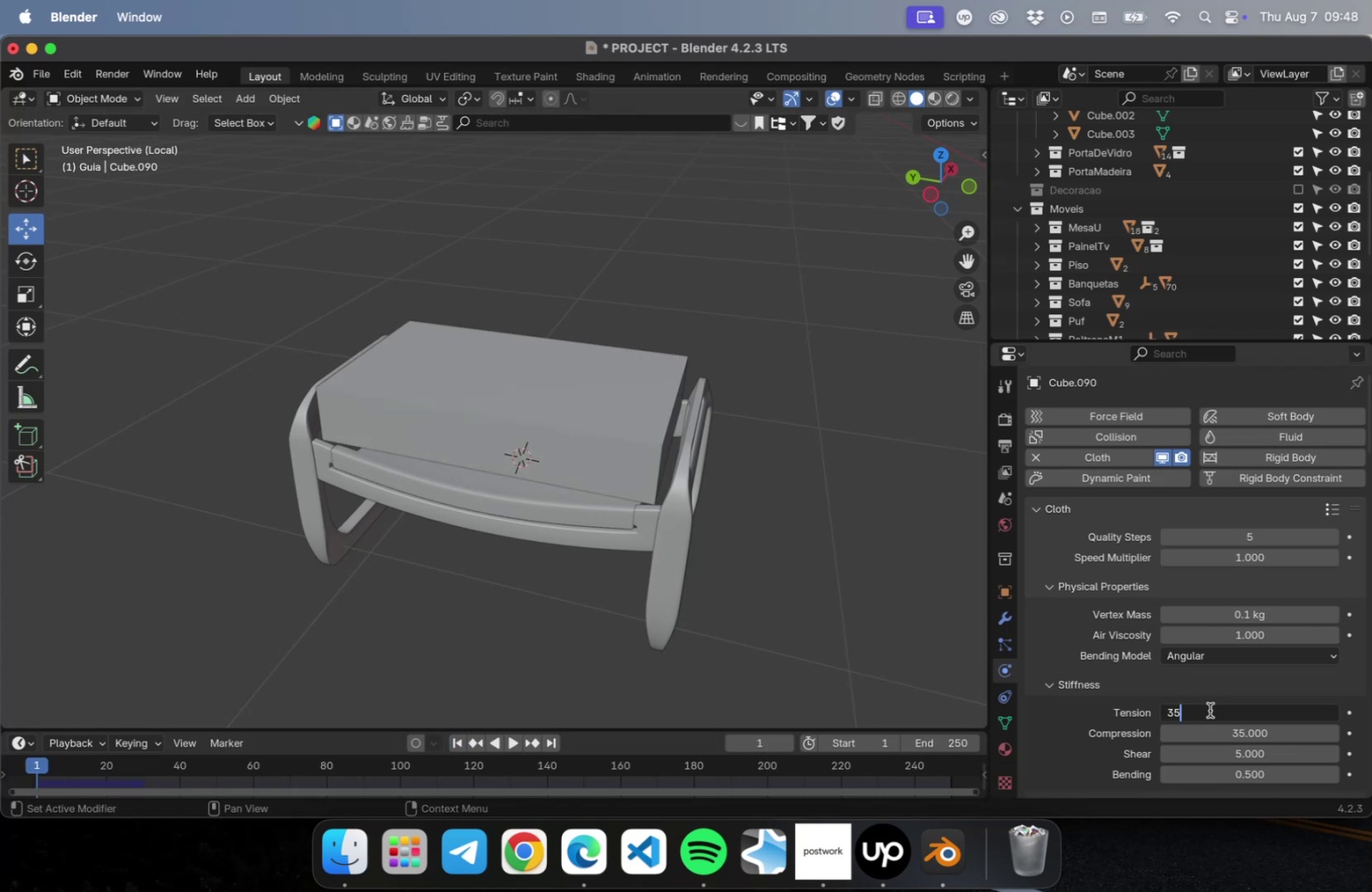 
key(Enter)
 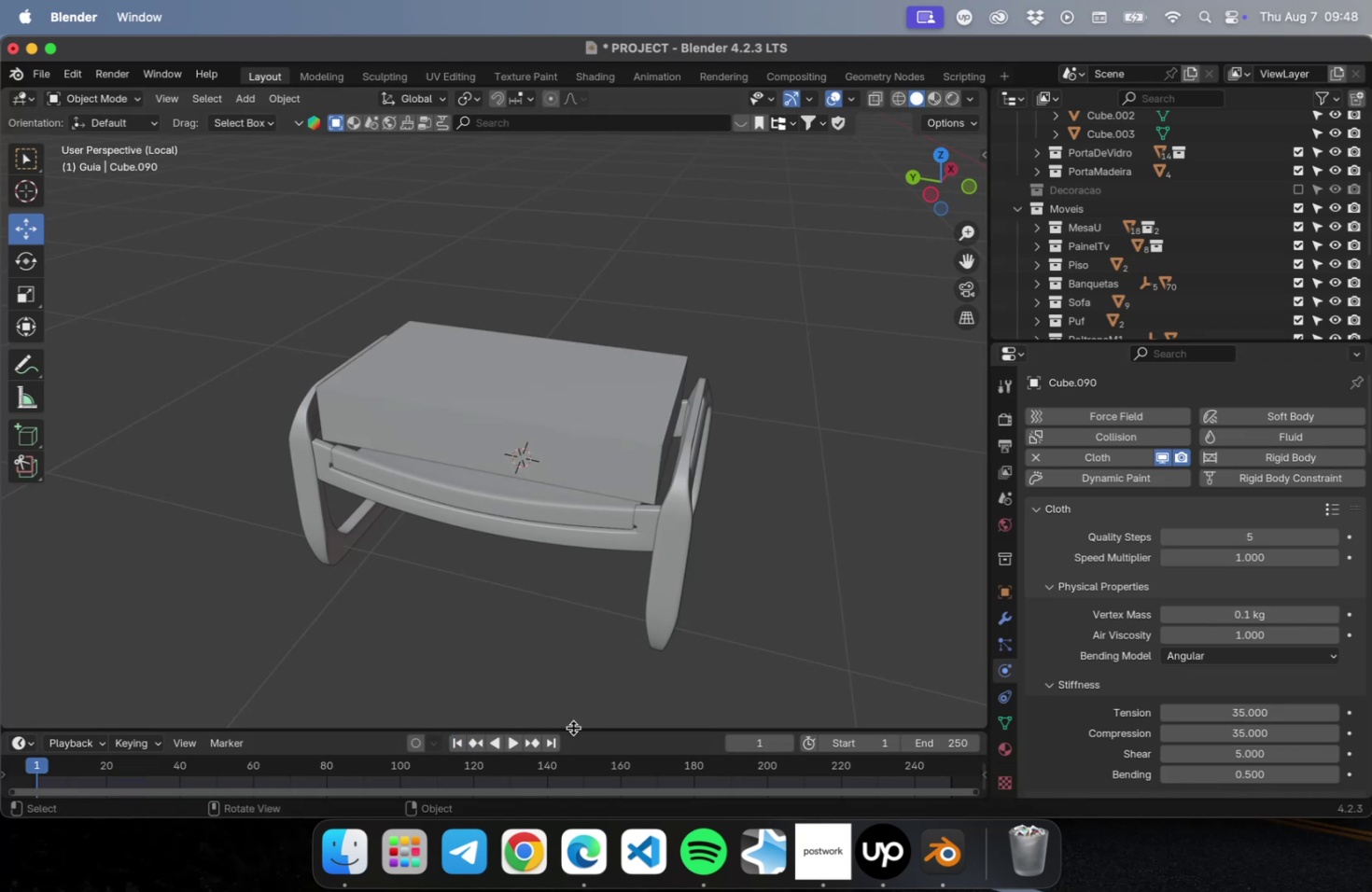 
left_click([511, 747])
 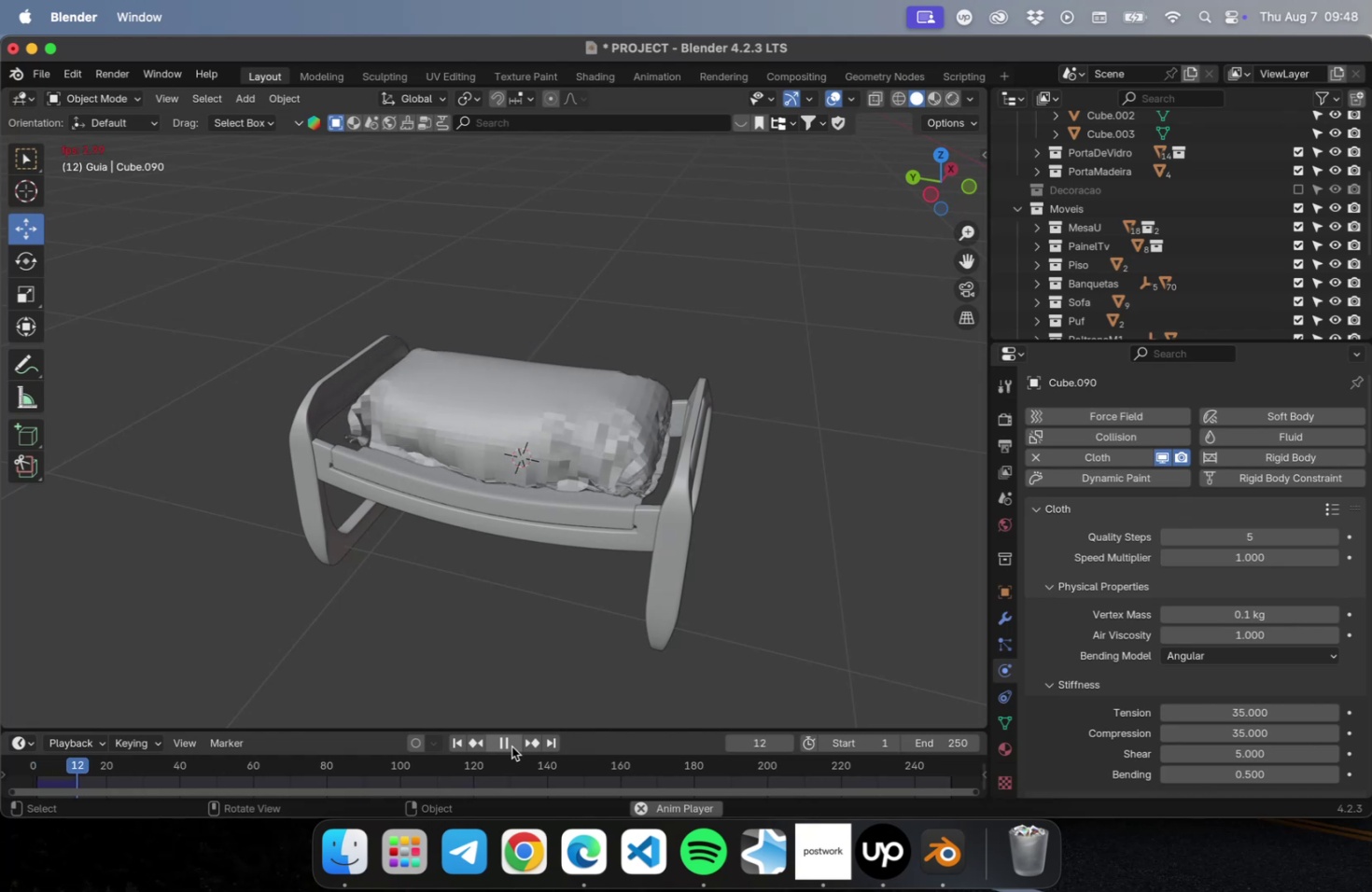 
wait(6.82)
 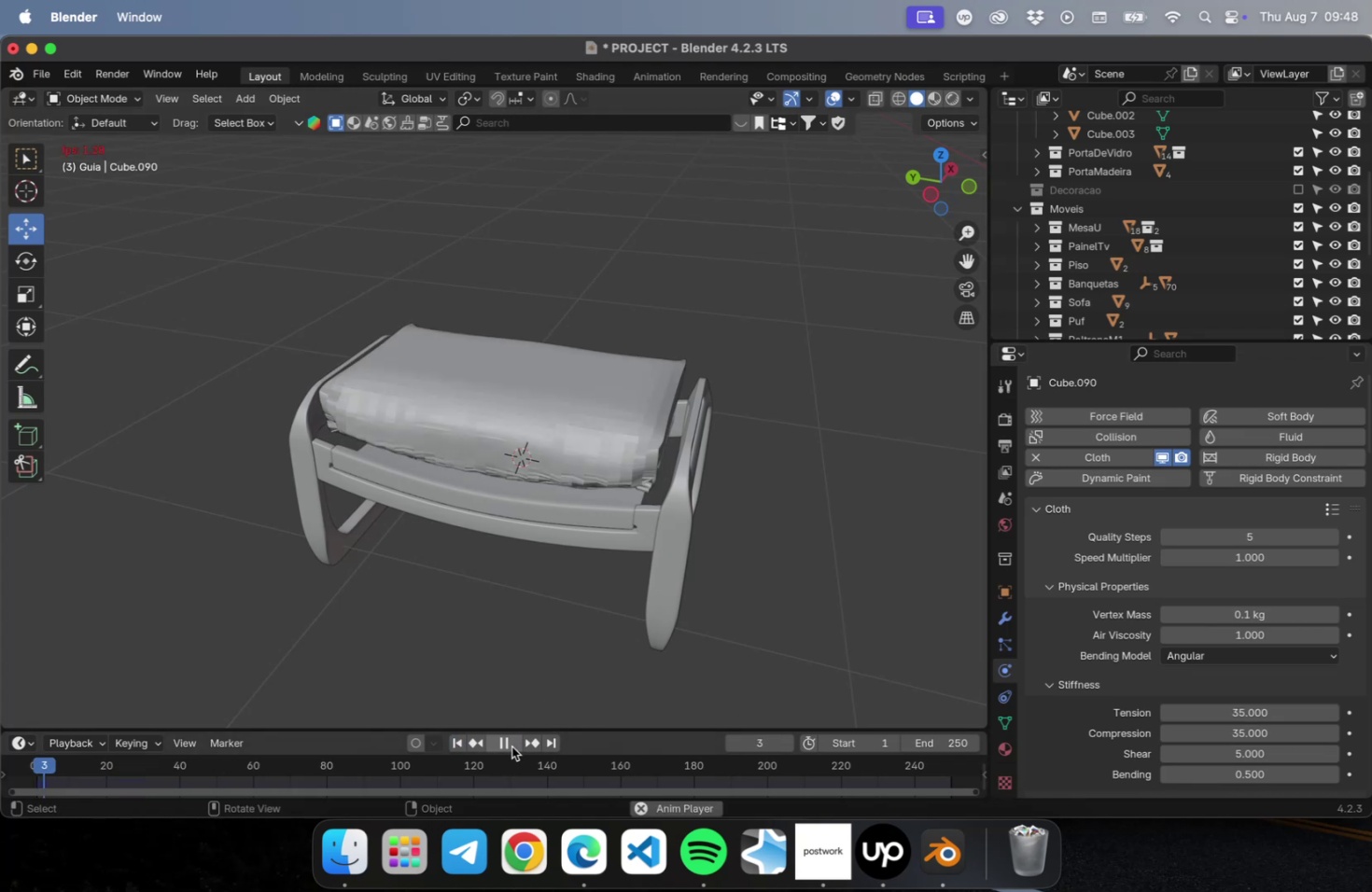 
left_click([511, 746])
 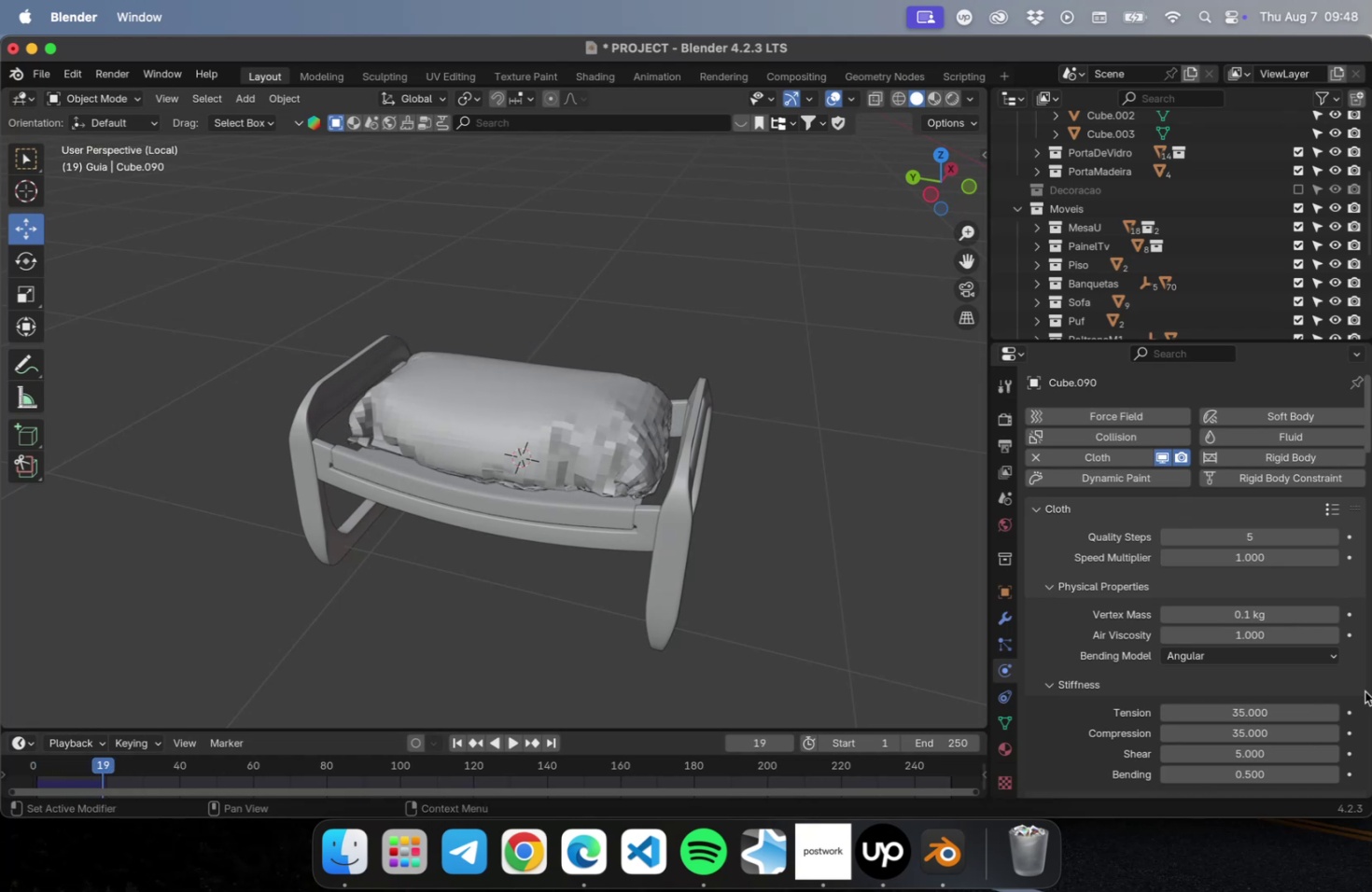 
scroll: coordinate [1111, 695], scroll_direction: down, amount: 15.0
 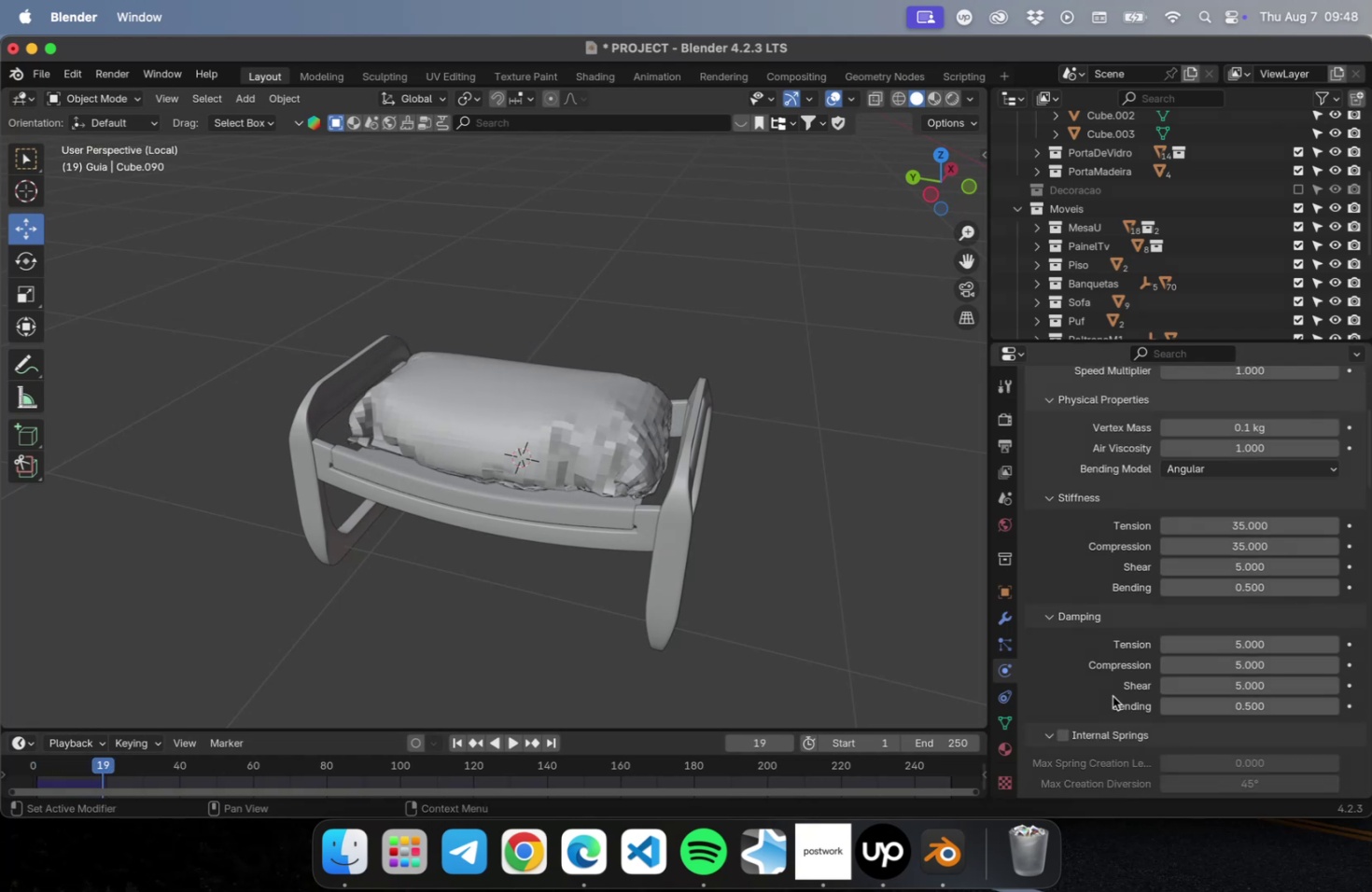 
scroll: coordinate [1112, 693], scroll_direction: up, amount: 5.0
 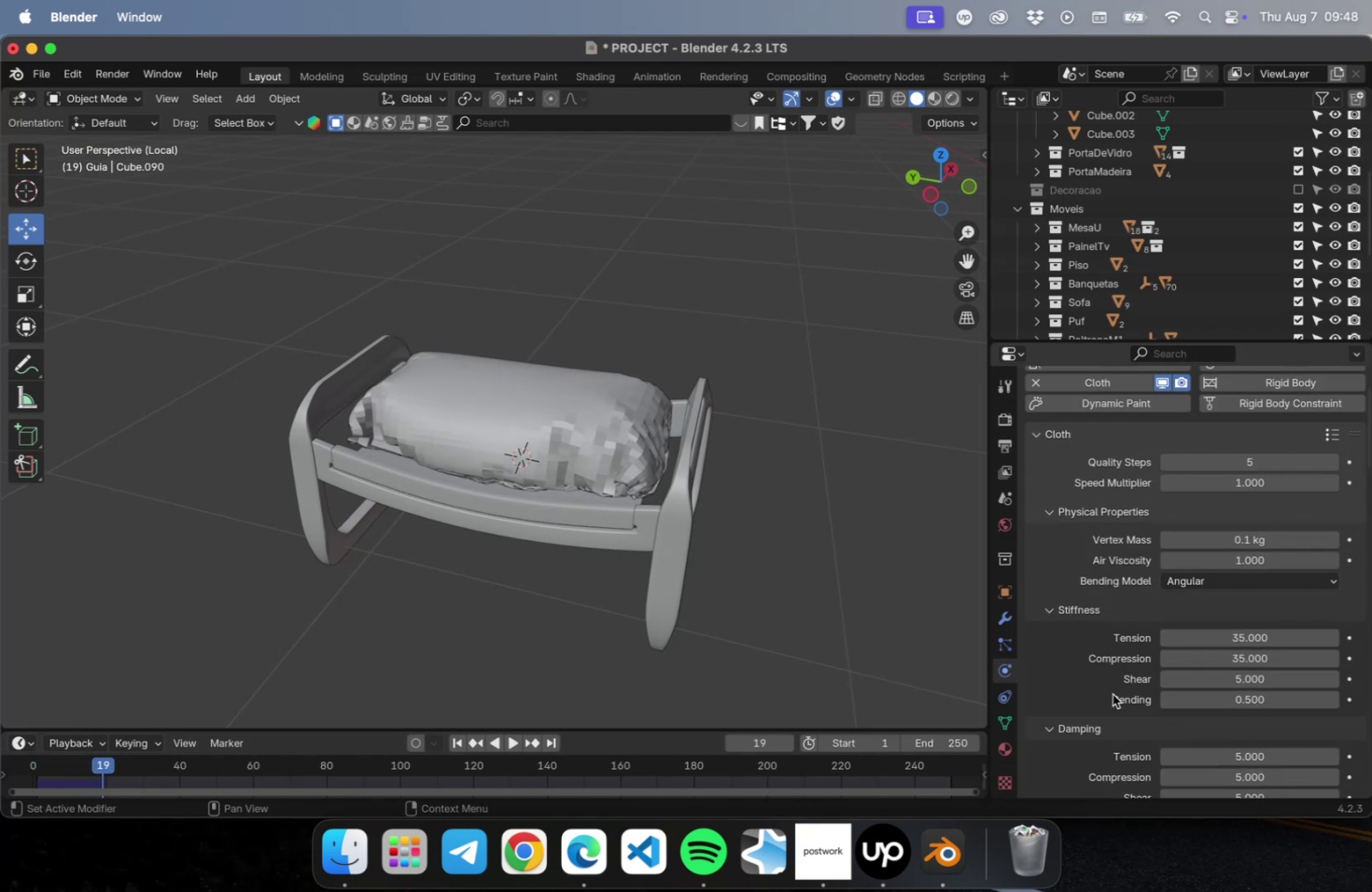 
scroll: coordinate [1108, 690], scroll_direction: down, amount: 58.0
 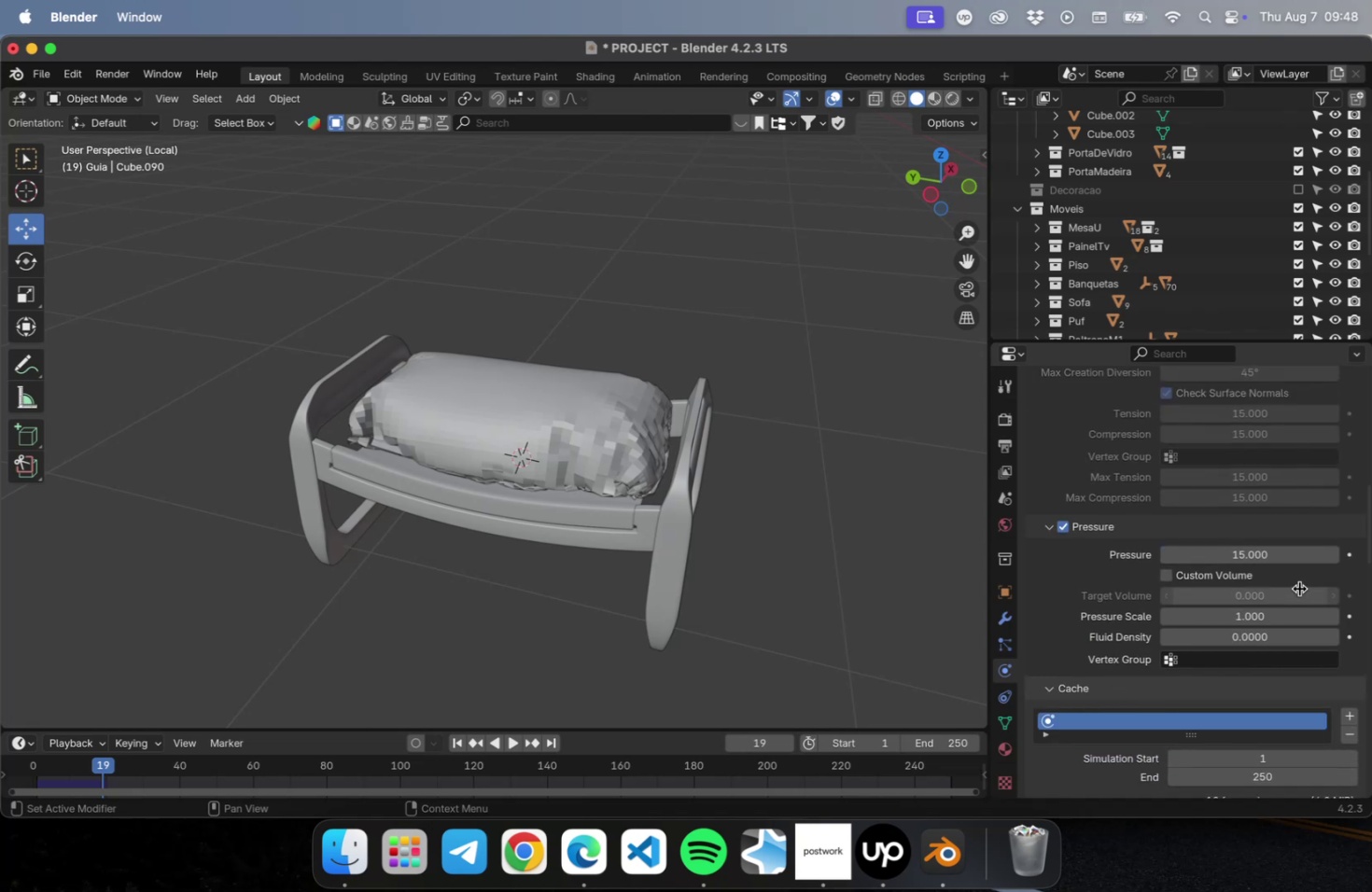 
left_click([1280, 553])
 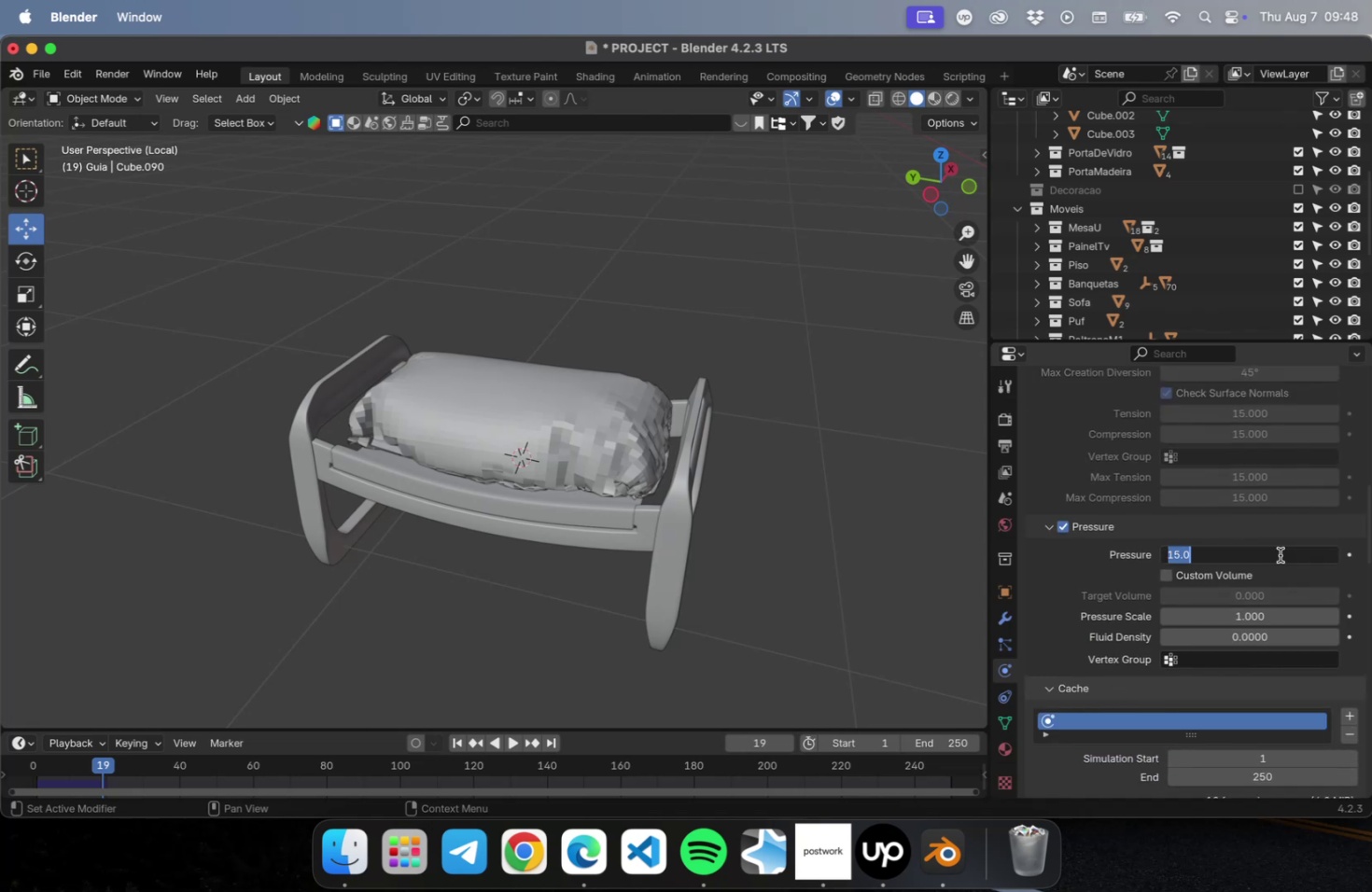 
type(20)
 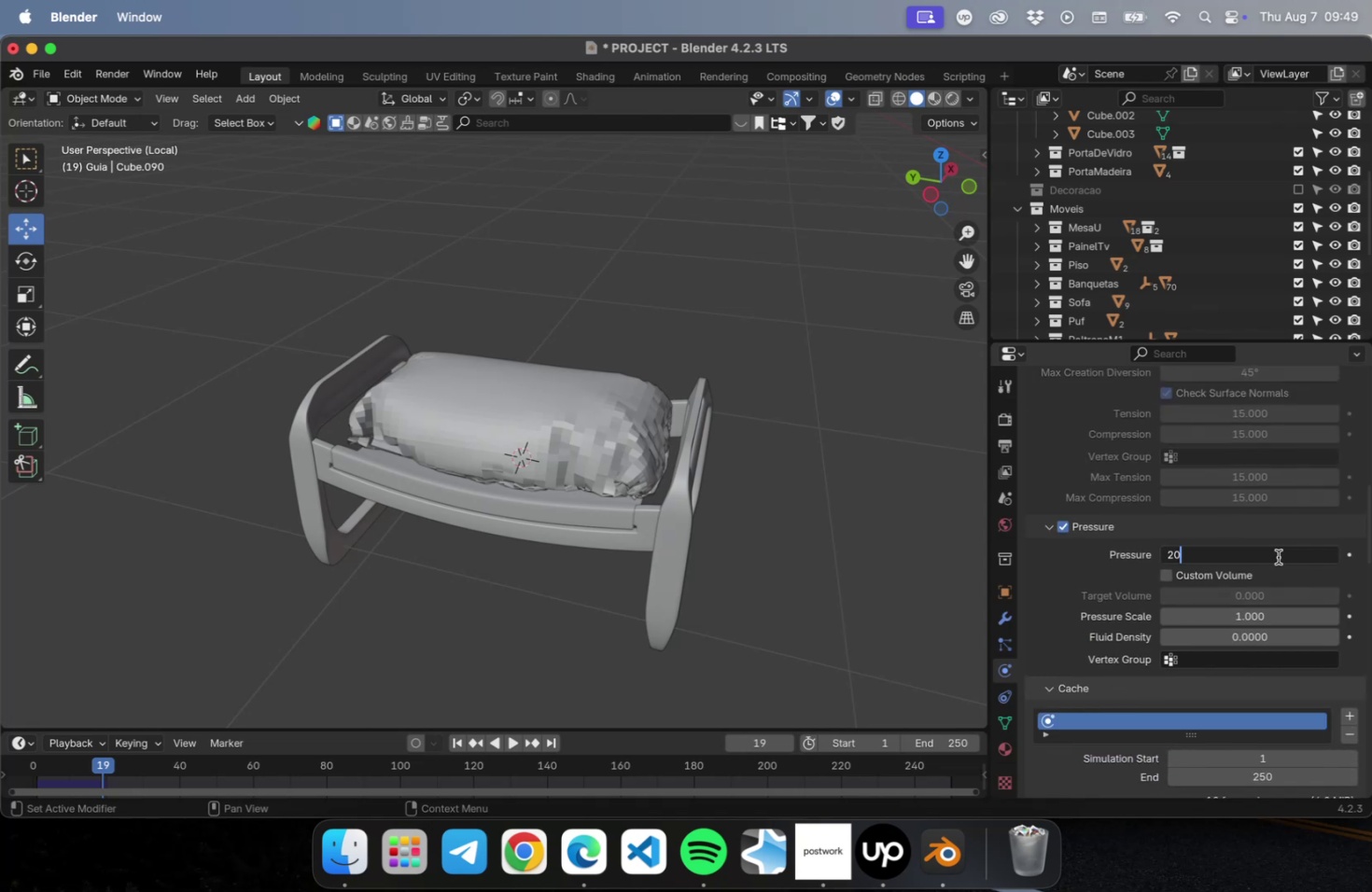 
key(Enter)
 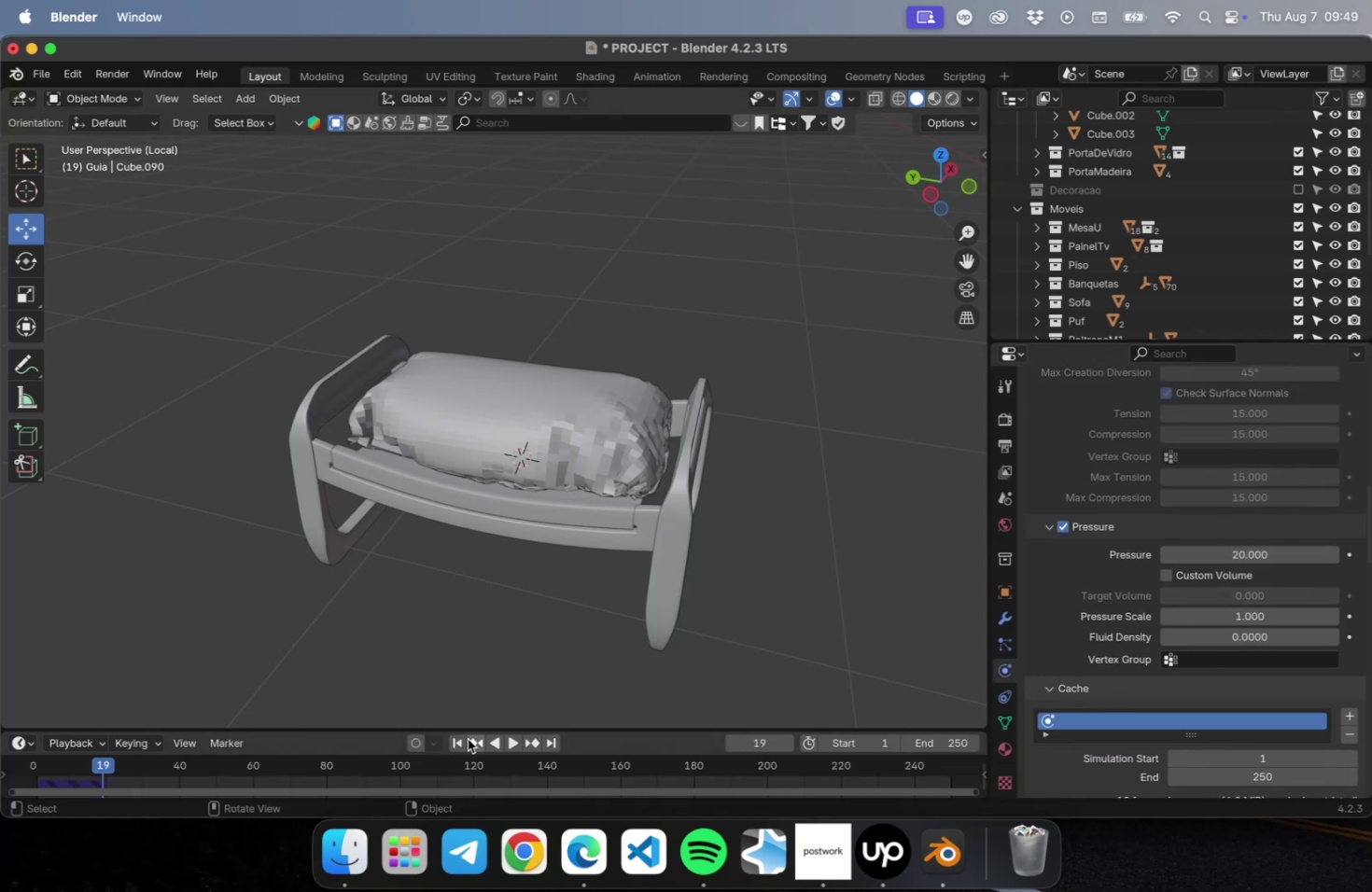 
left_click([460, 740])
 